 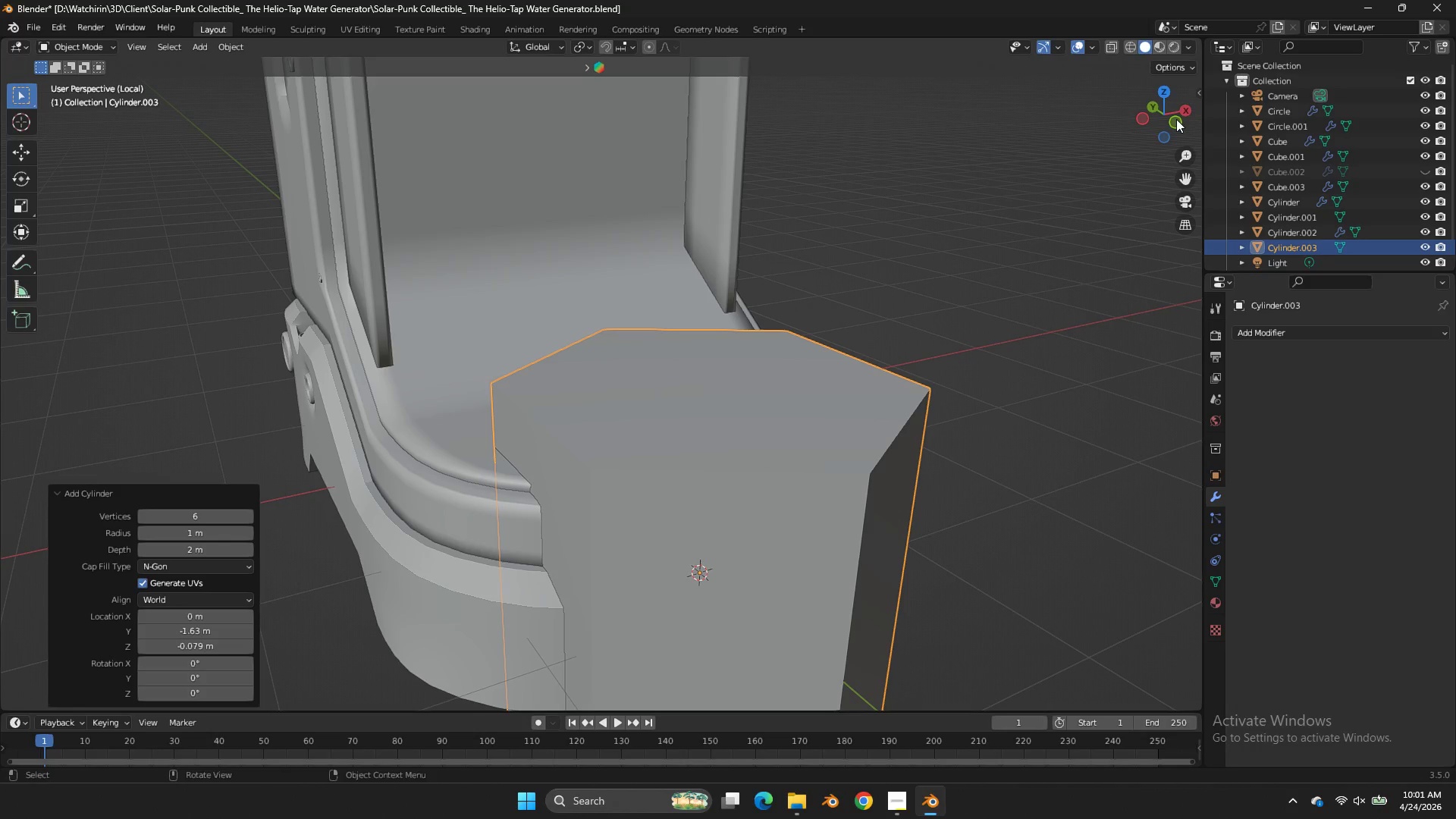 
left_click([1144, 128])
 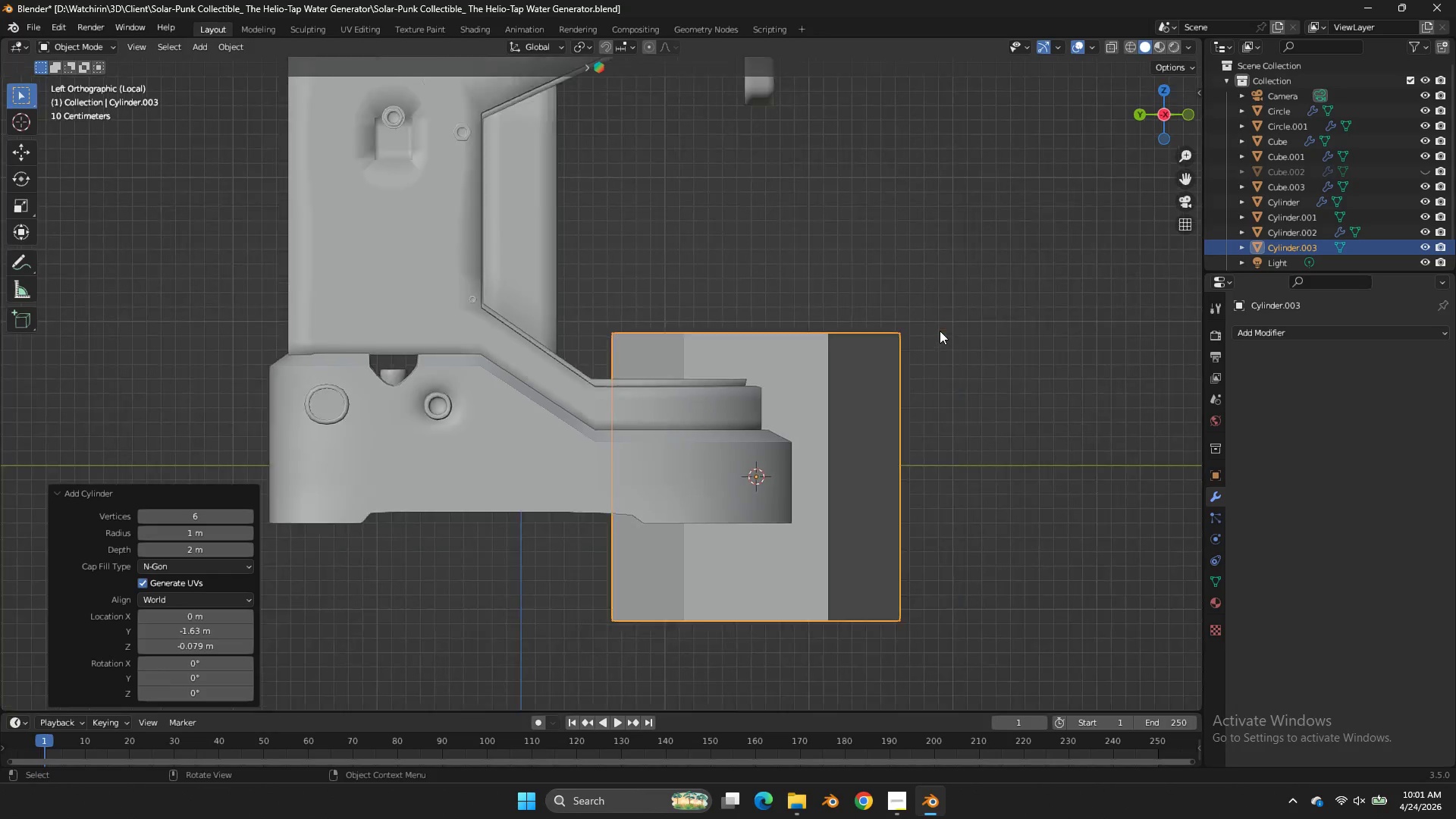 
key(R)
 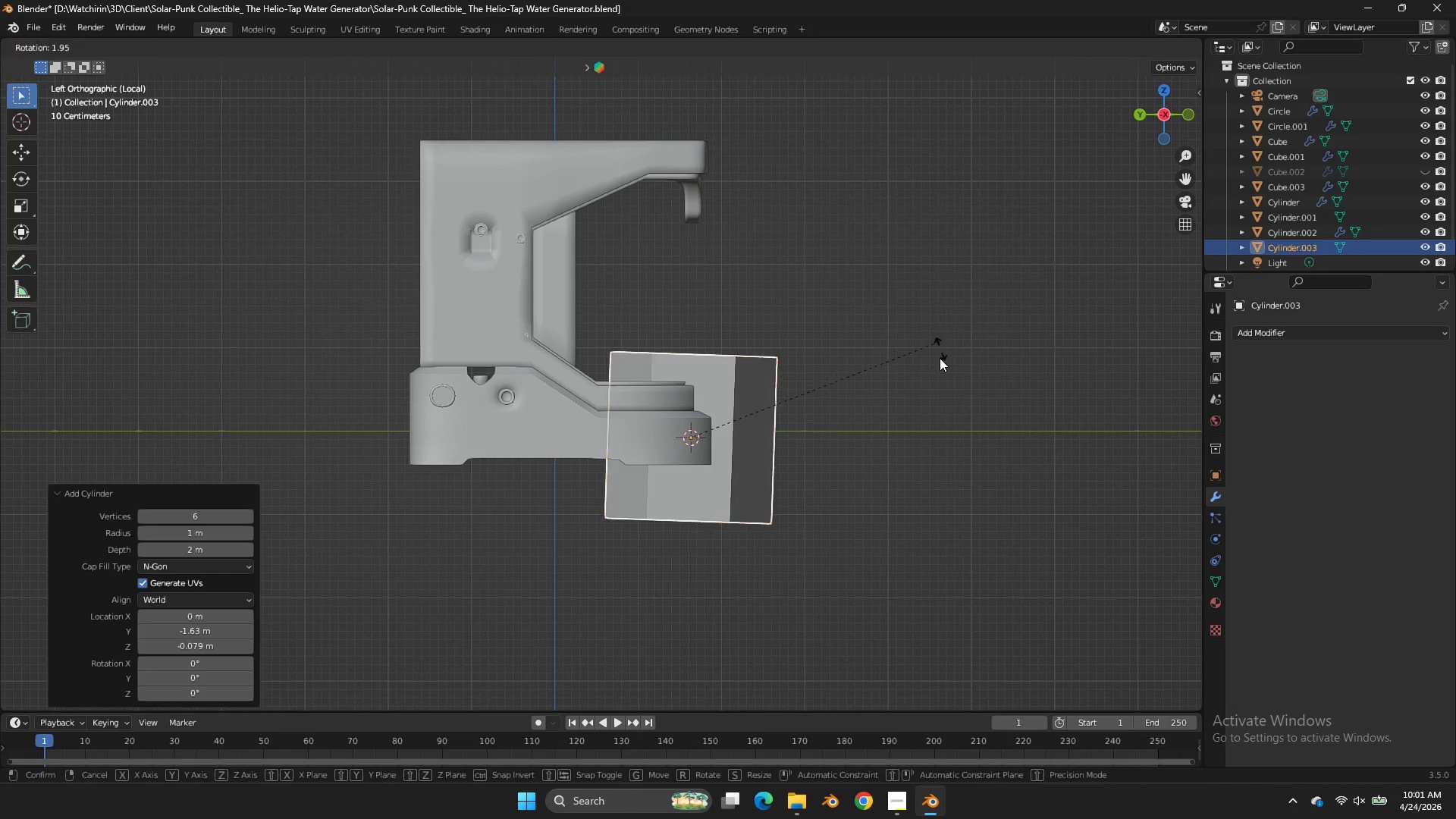 
scroll: coordinate [940, 331], scroll_direction: down, amount: 4.0
 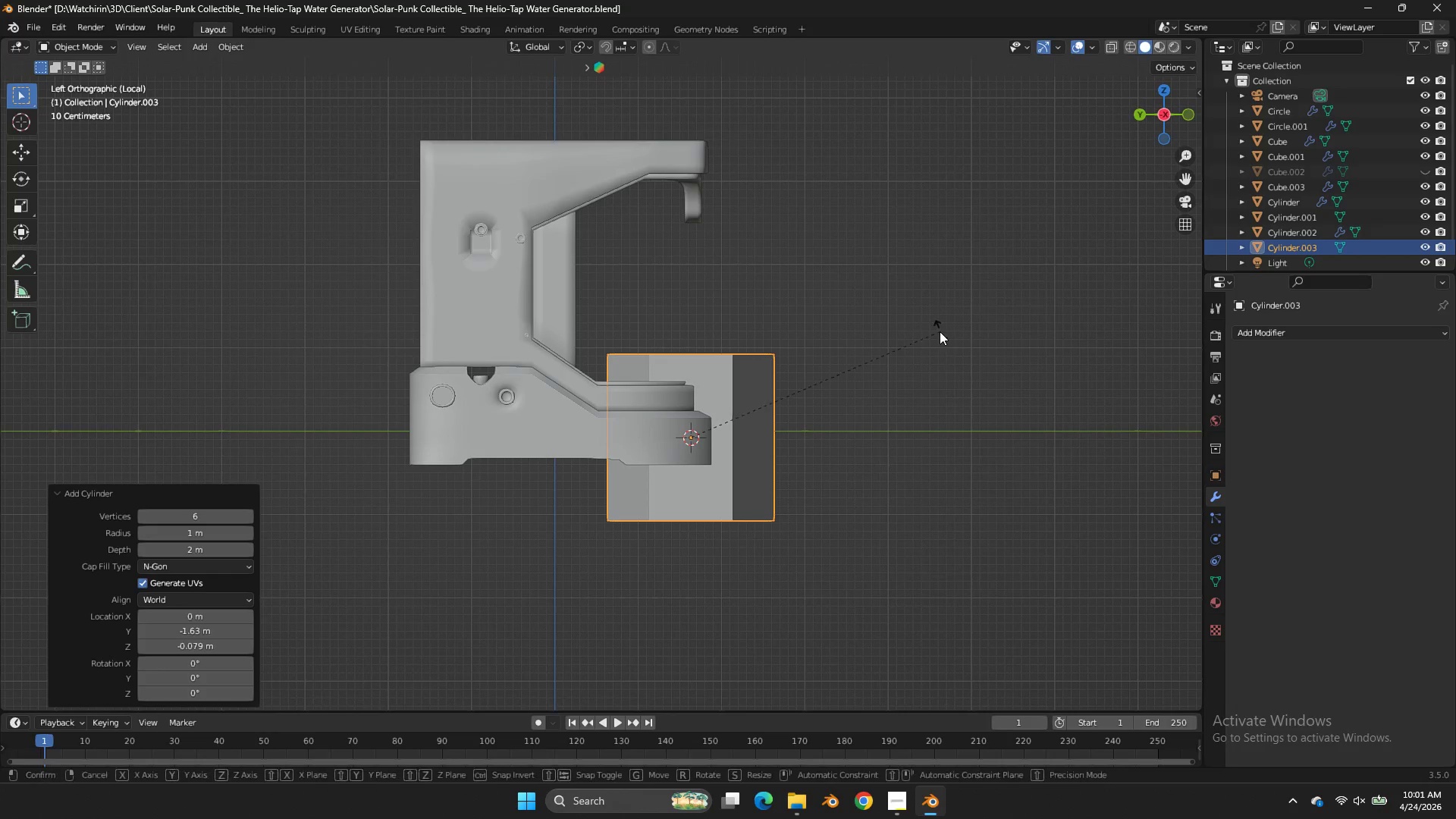 
hold_key(key=ControlLeft, duration=1.59)
 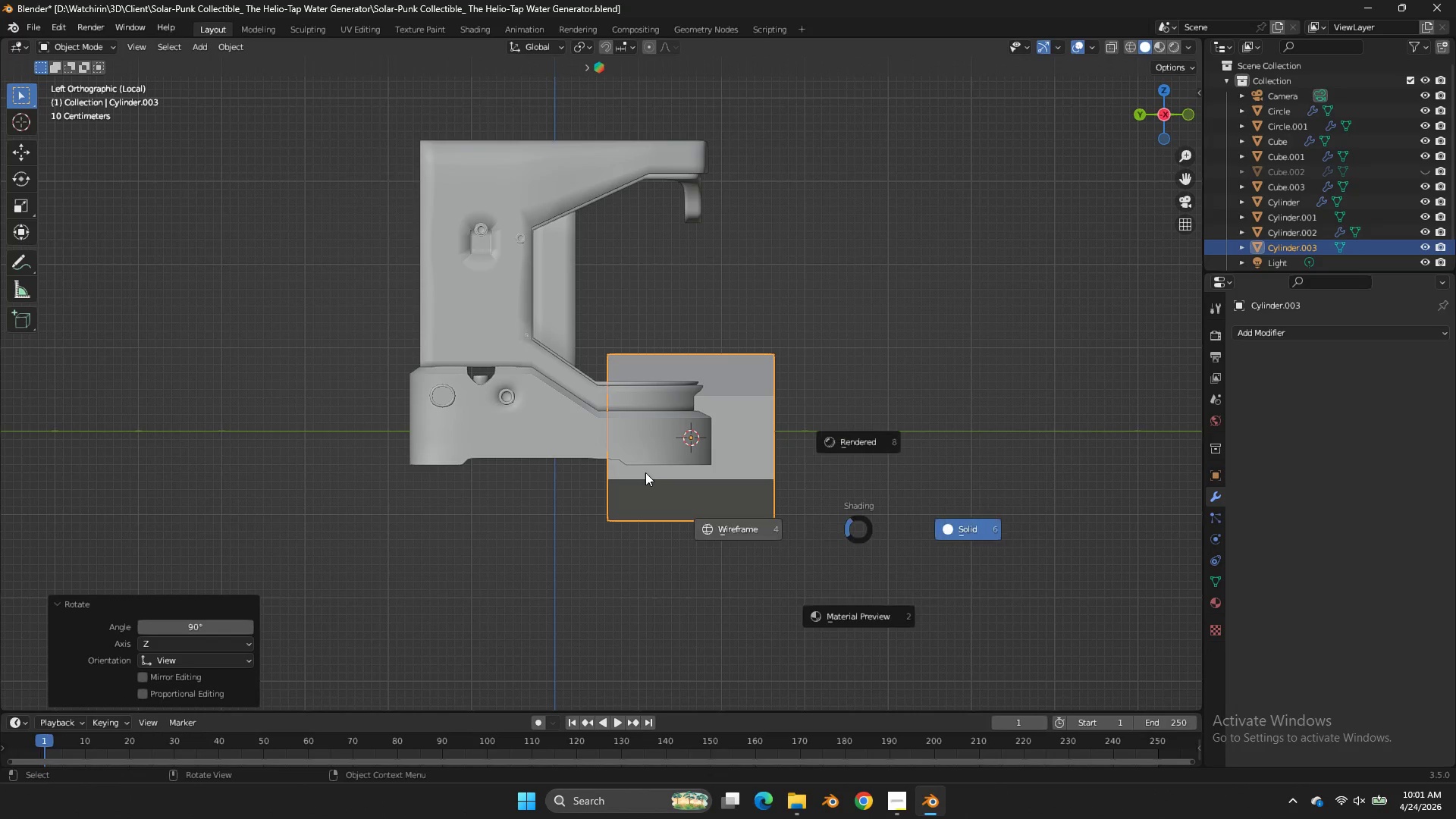 
key(Z)
 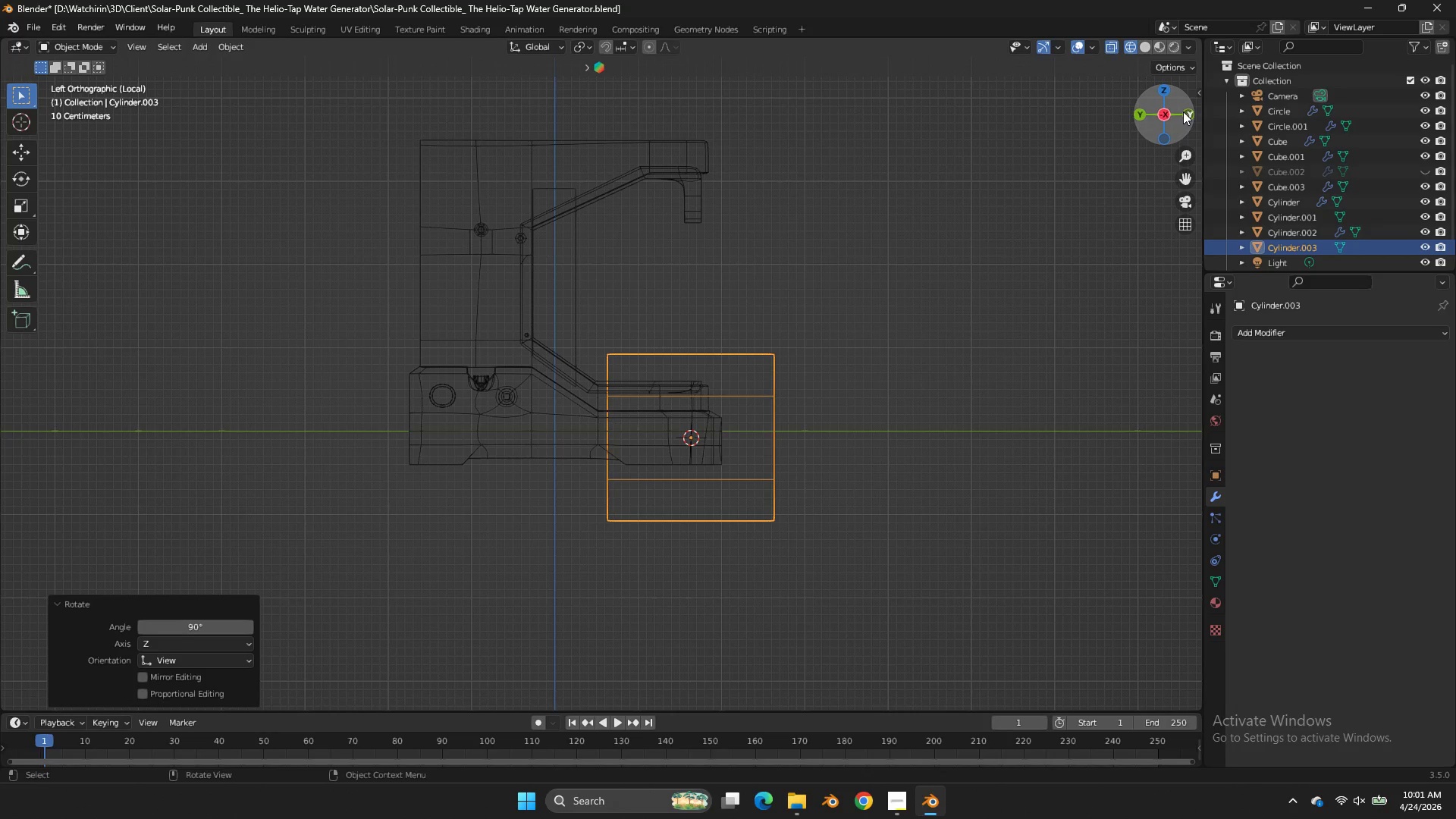 
left_click([1191, 113])
 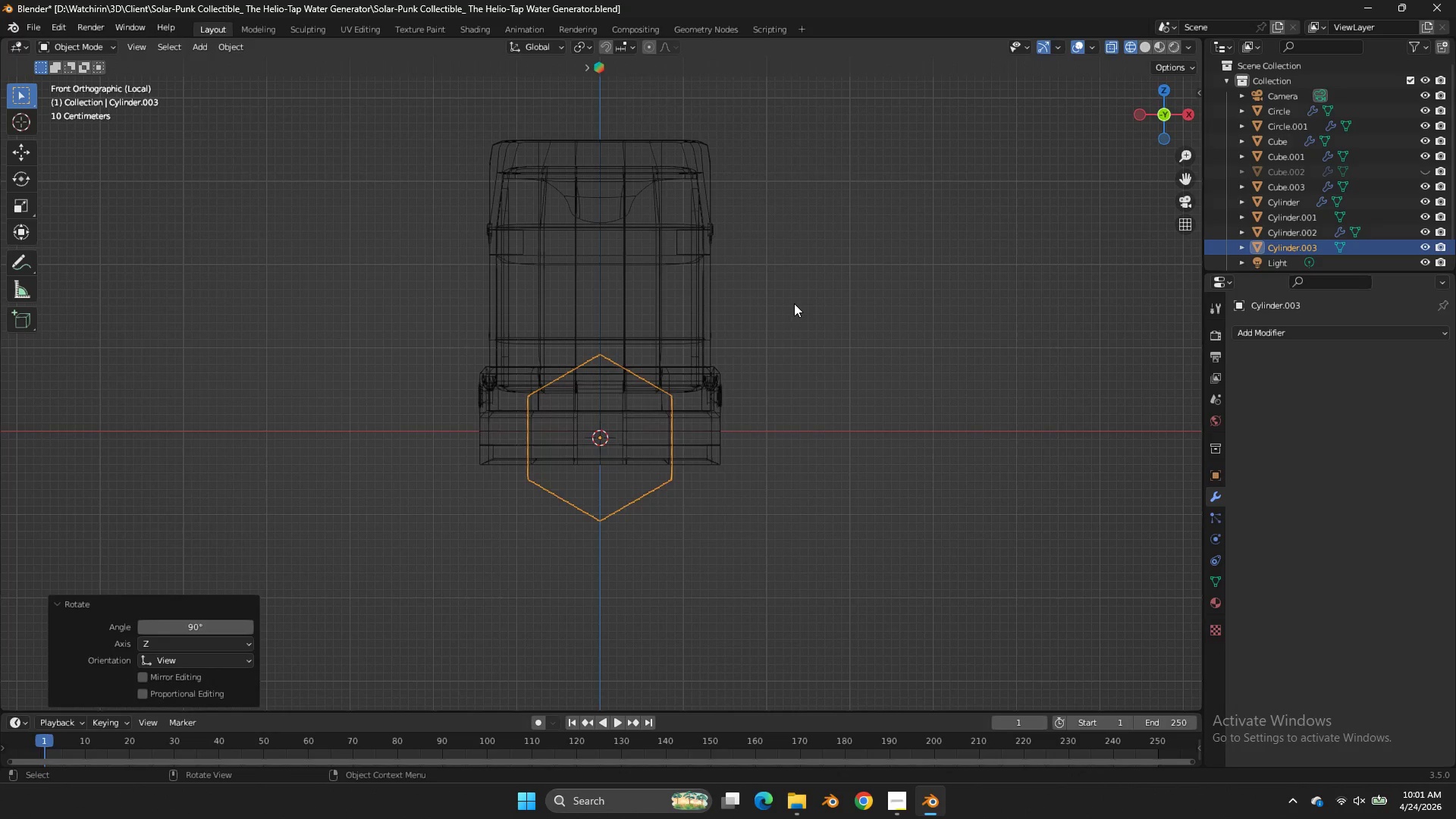 
key(Tab)
 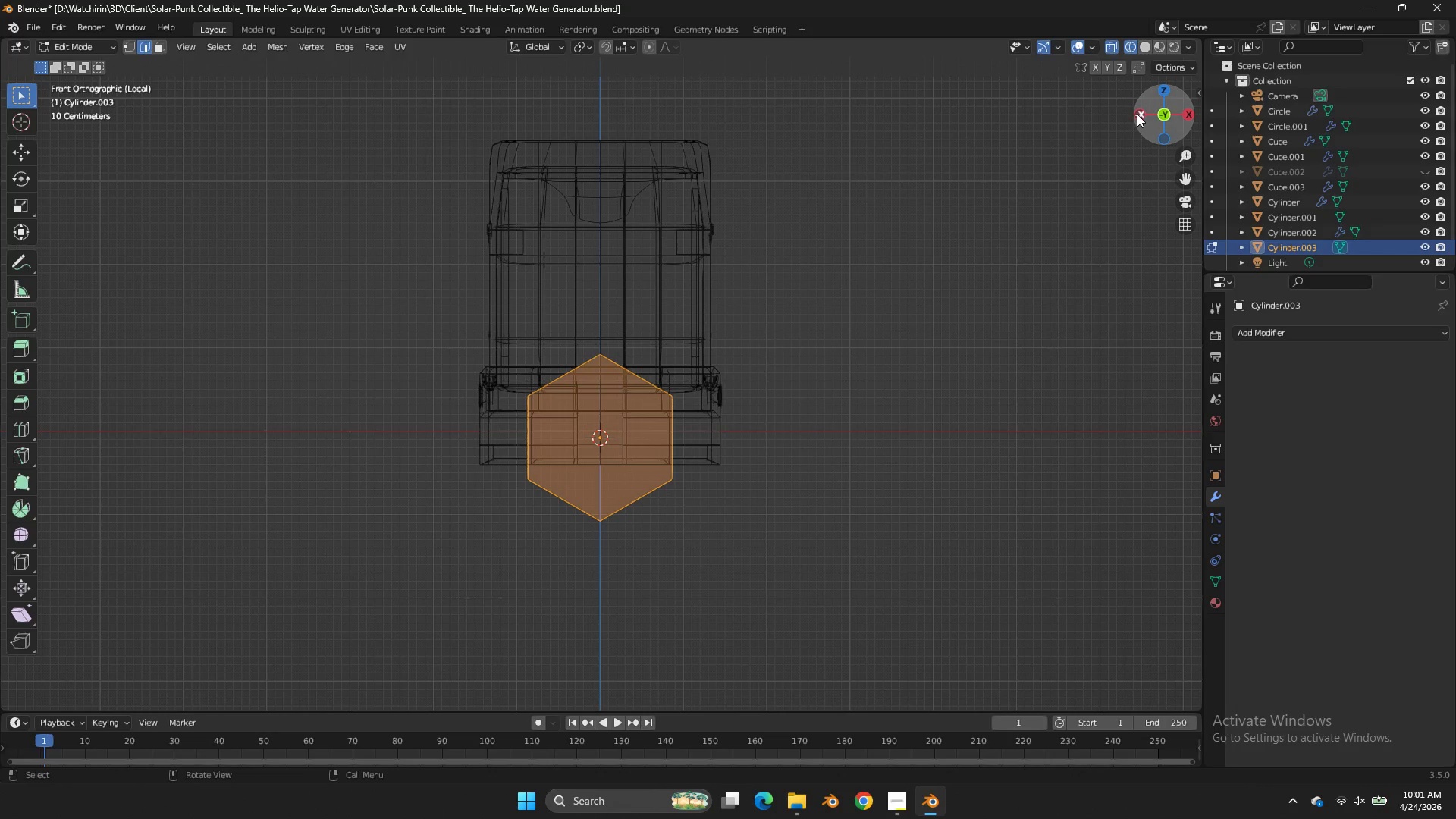 
left_click_drag(start_coordinate=[1137, 114], to_coordinate=[1133, 115])
 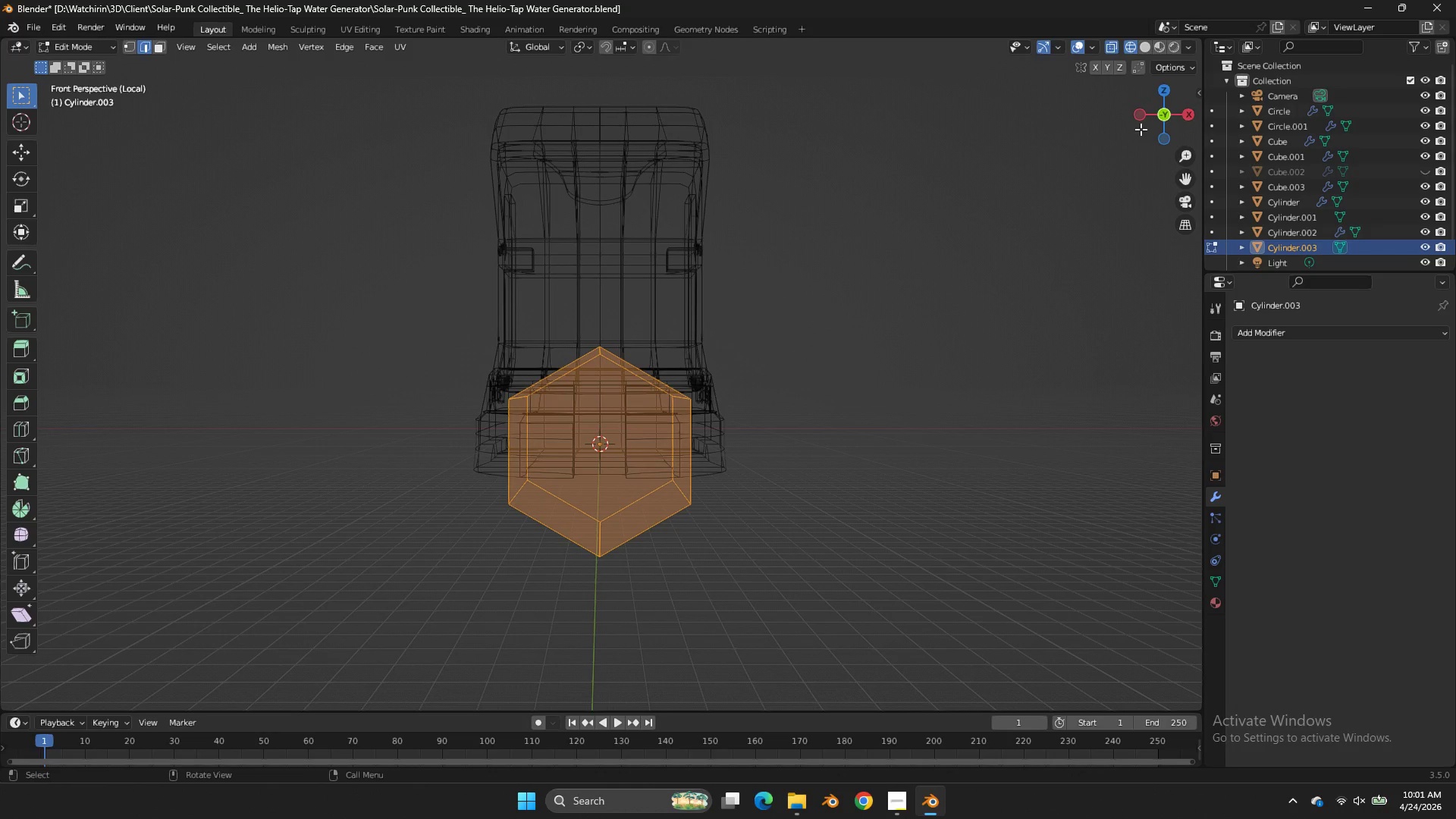 
left_click([1143, 124])
 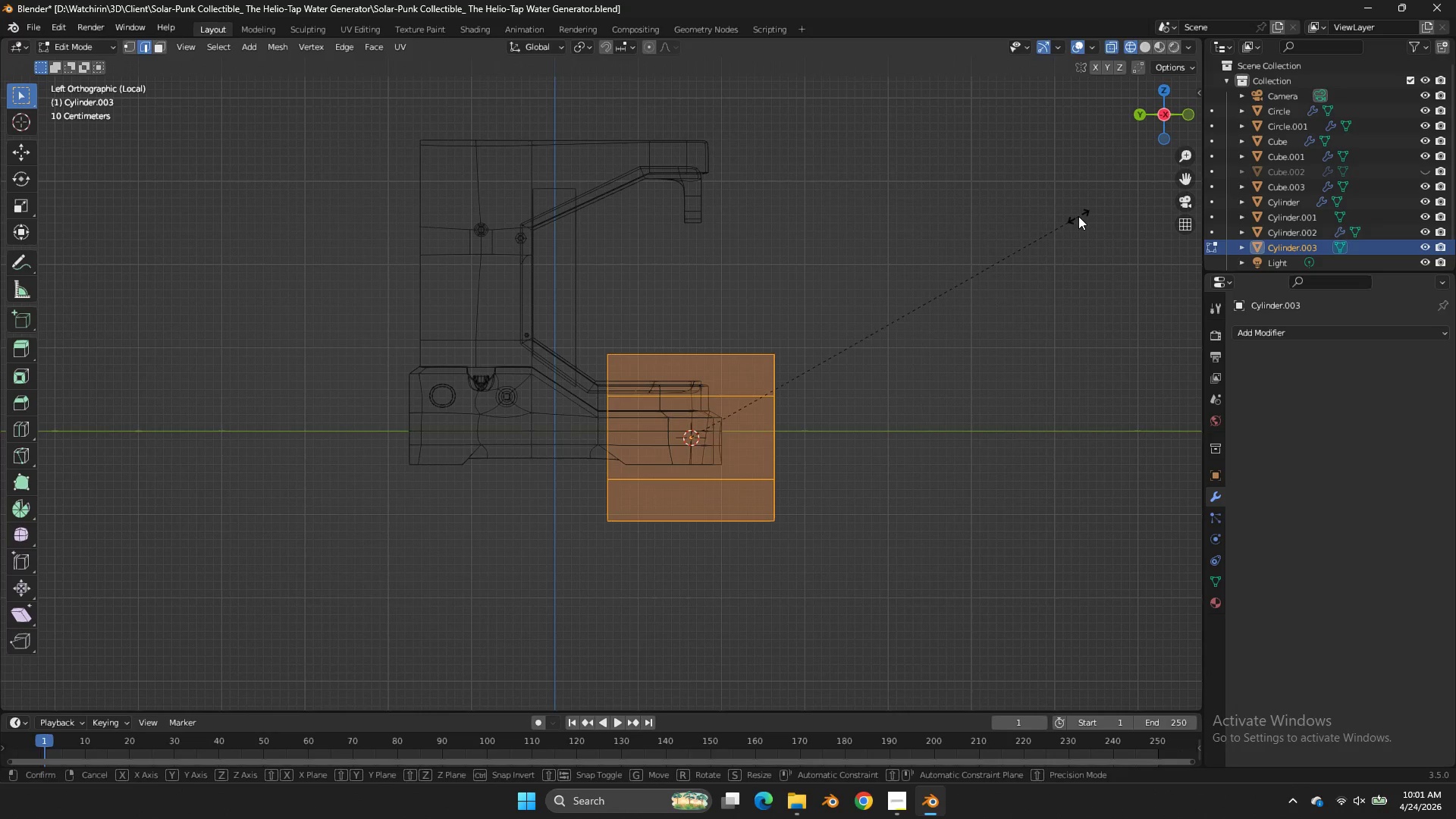 
type(sy)
 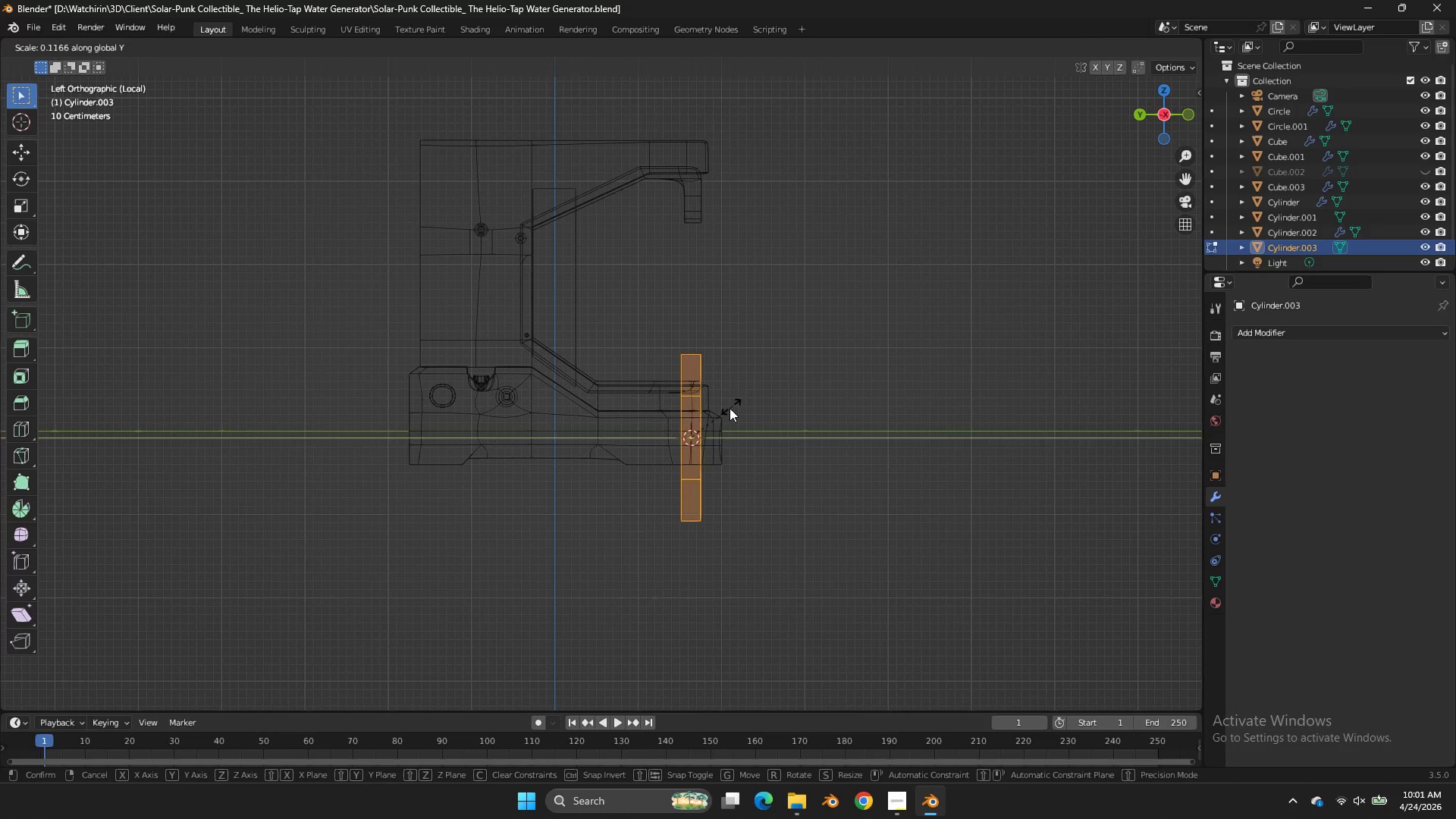 
left_click([726, 413])
 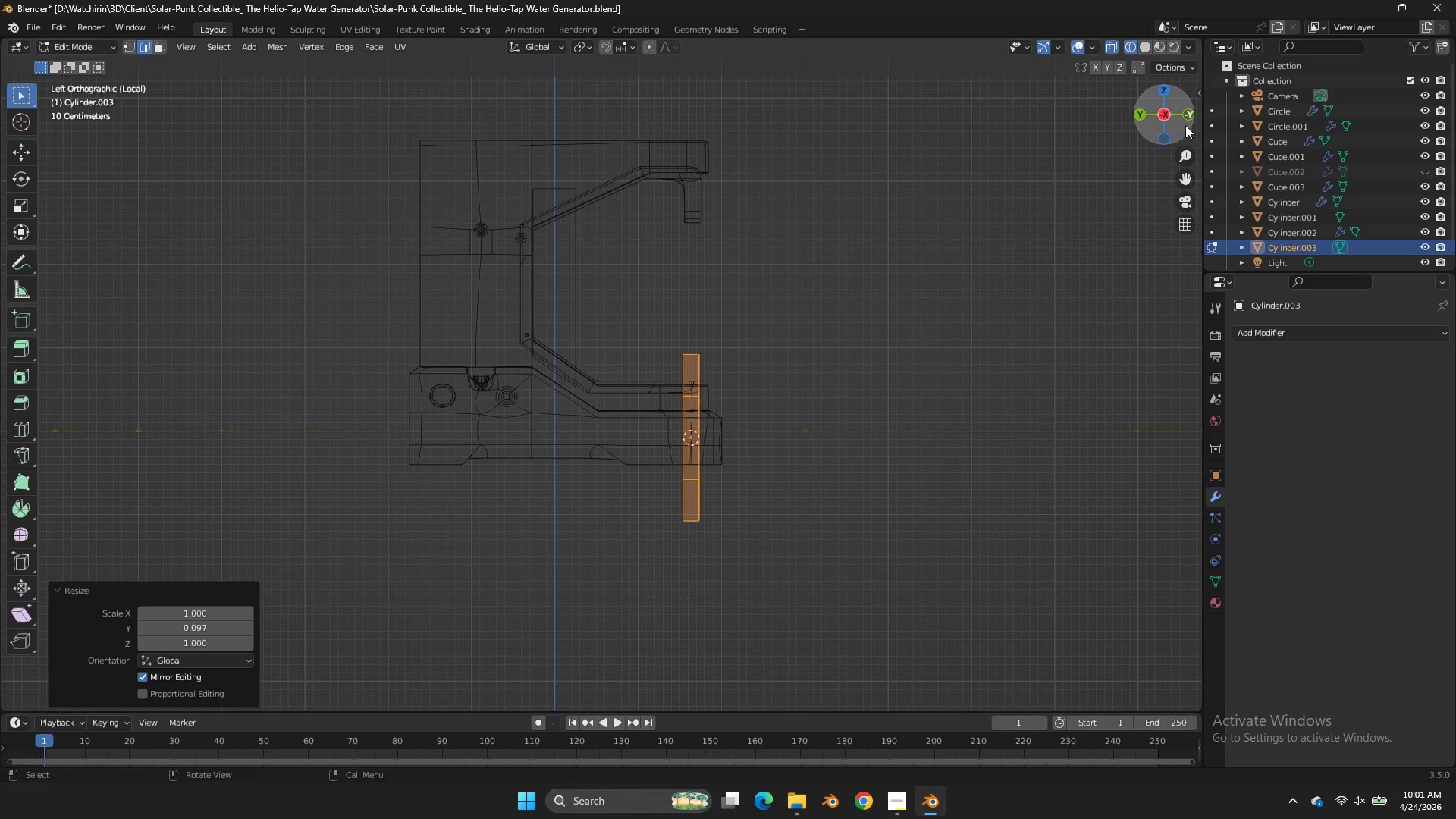 
left_click([1191, 124])
 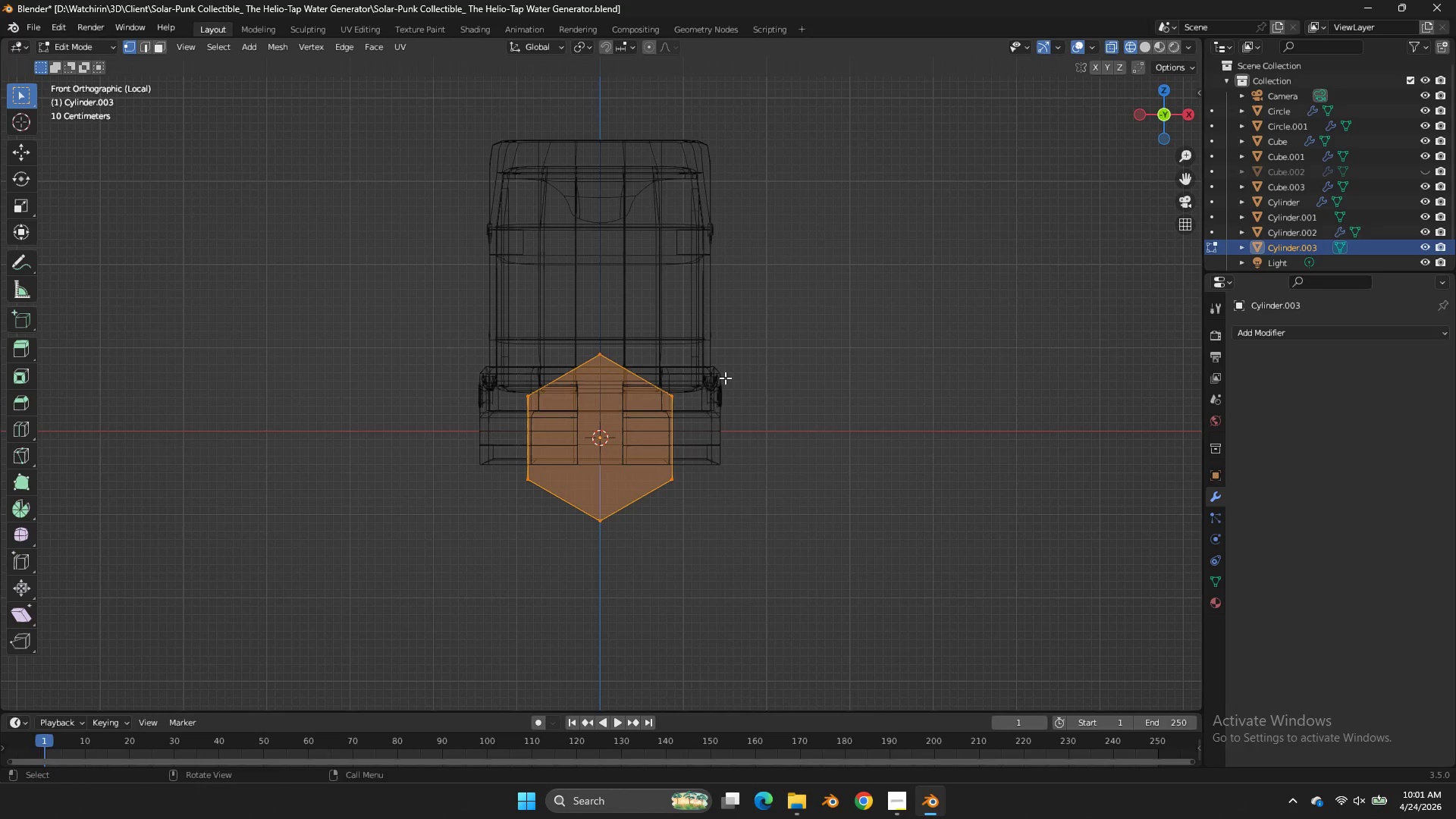 
left_click_drag(start_coordinate=[763, 434], to_coordinate=[349, 590])
 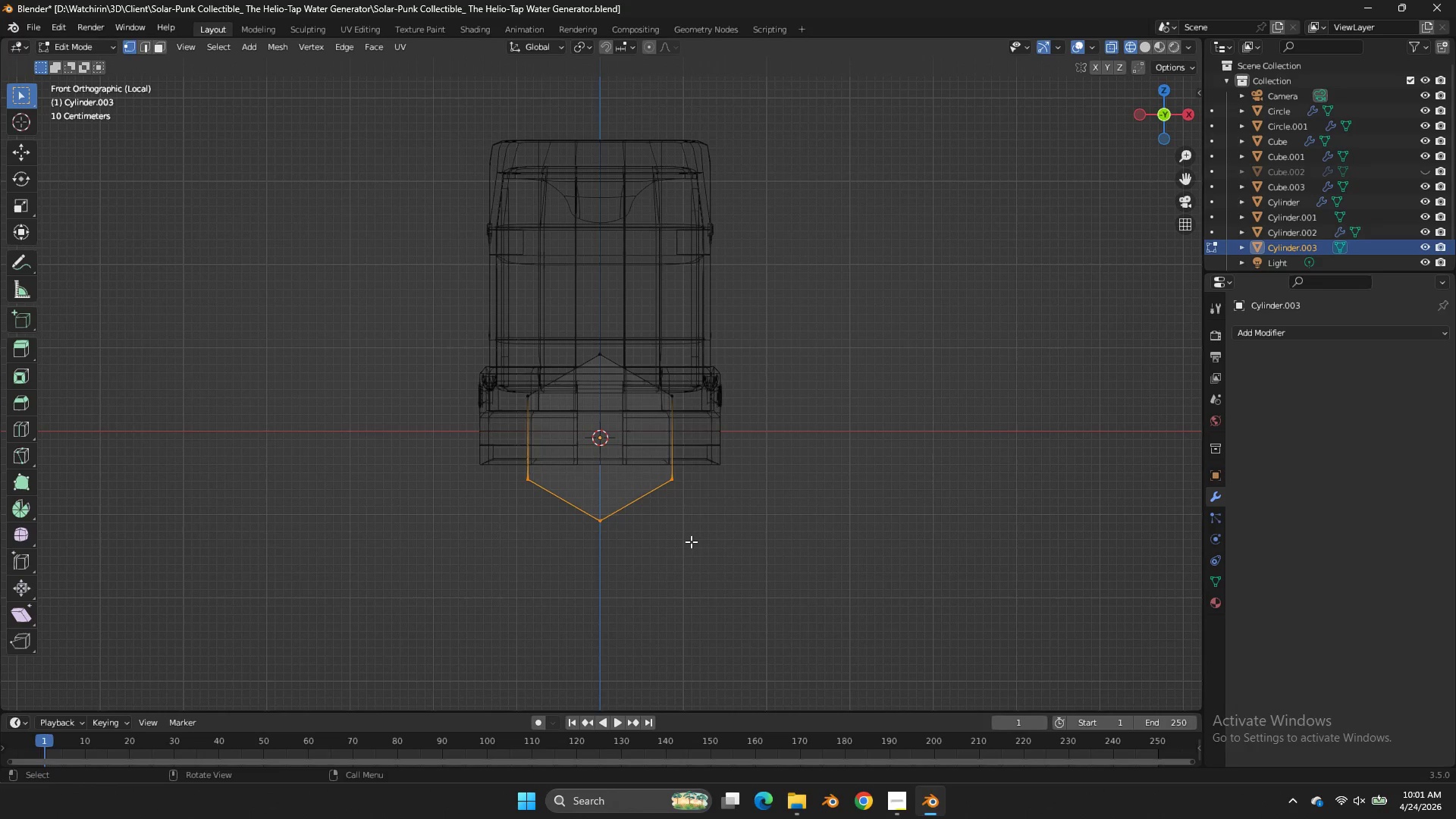 
type(sz0)
 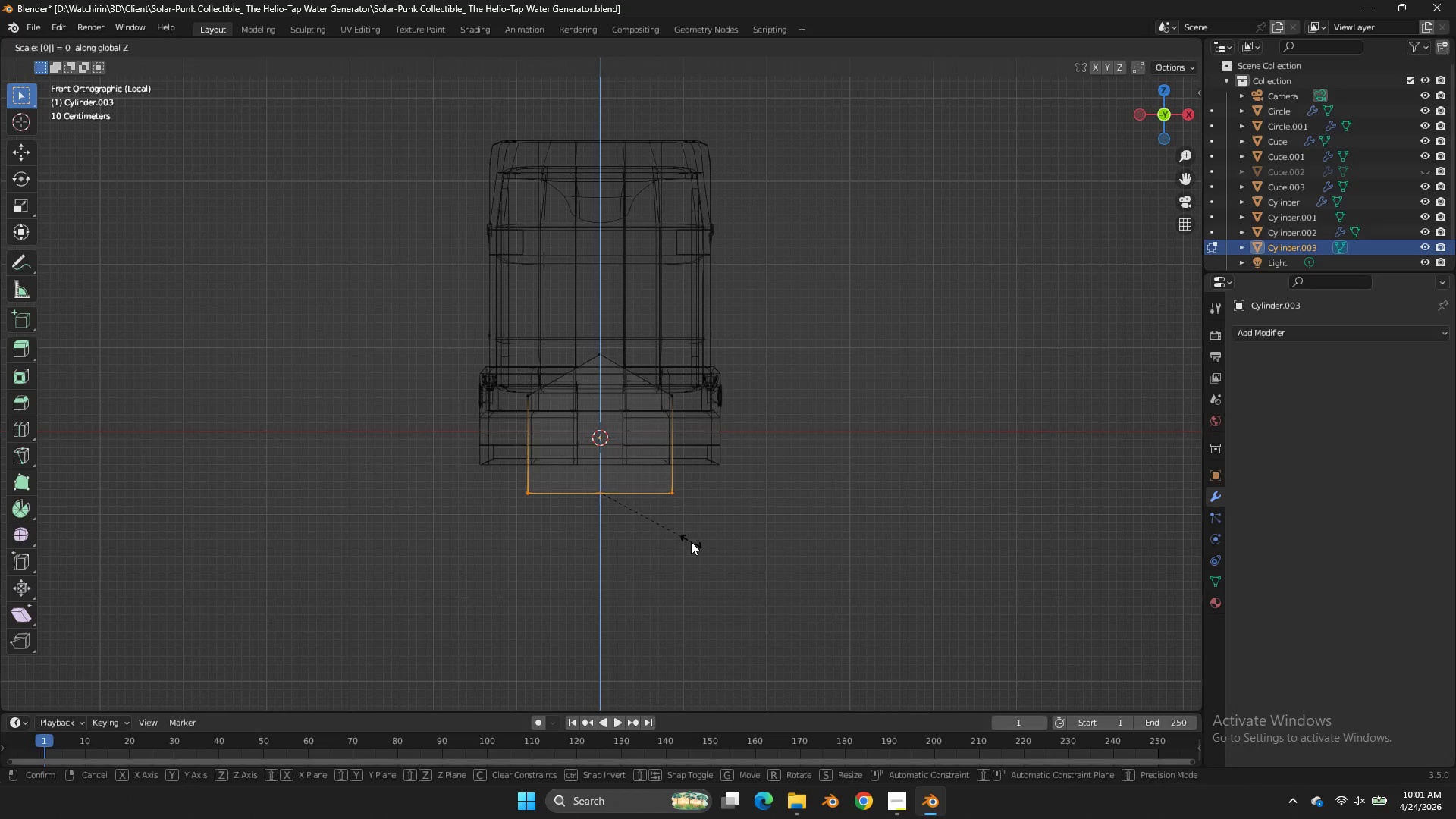 
key(Enter)
 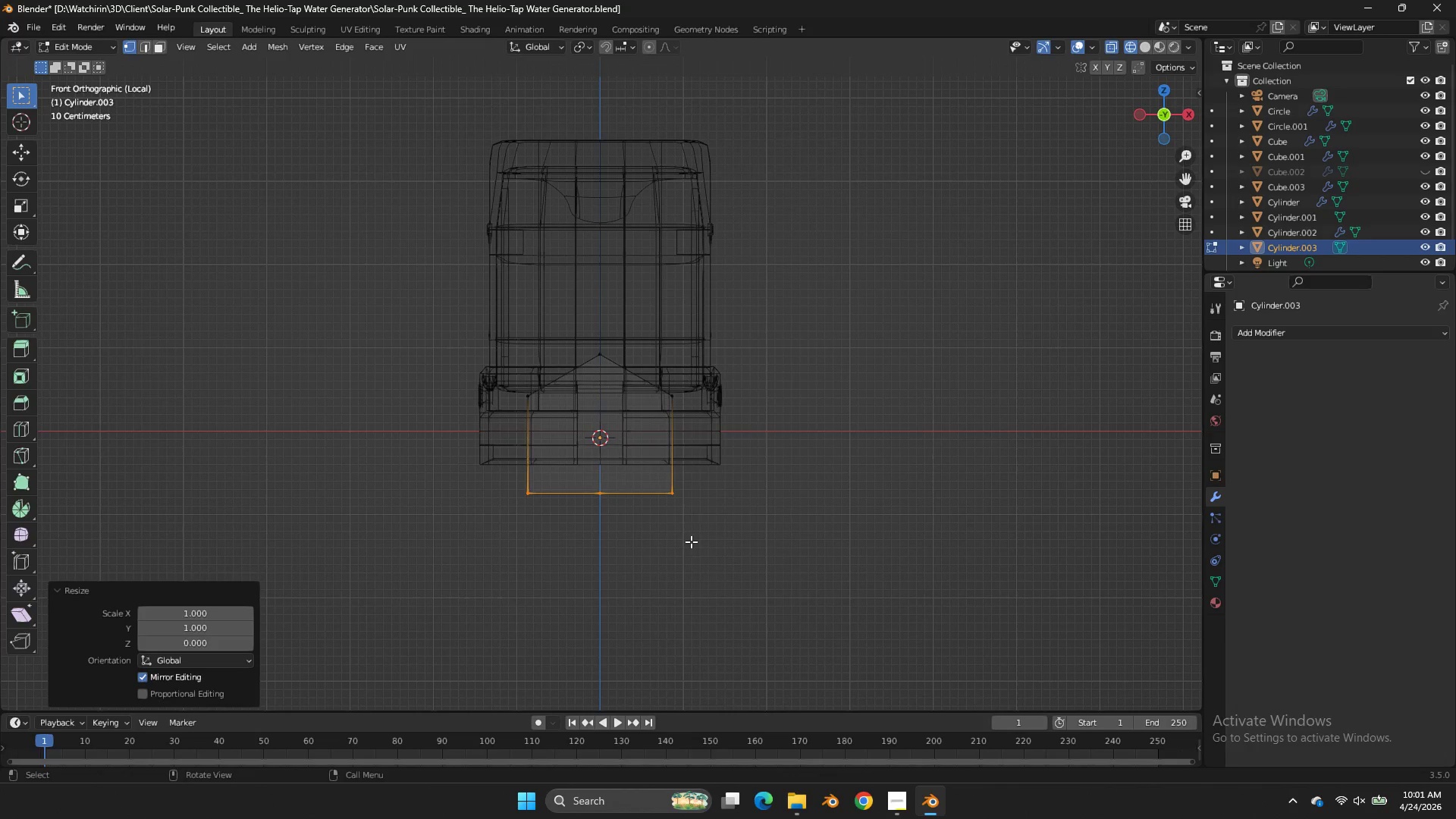 
key(Tab)
 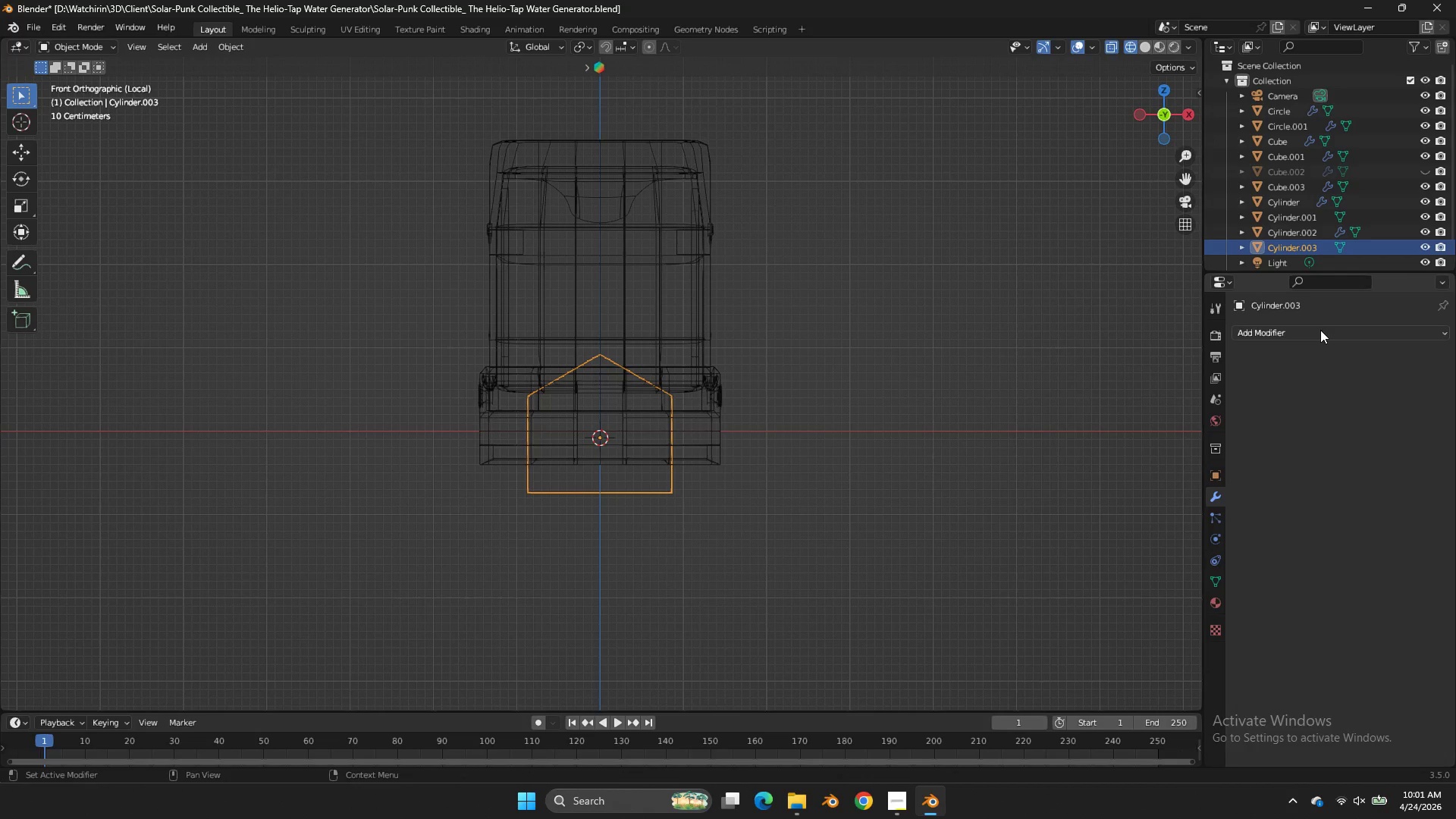 
left_click([1322, 334])
 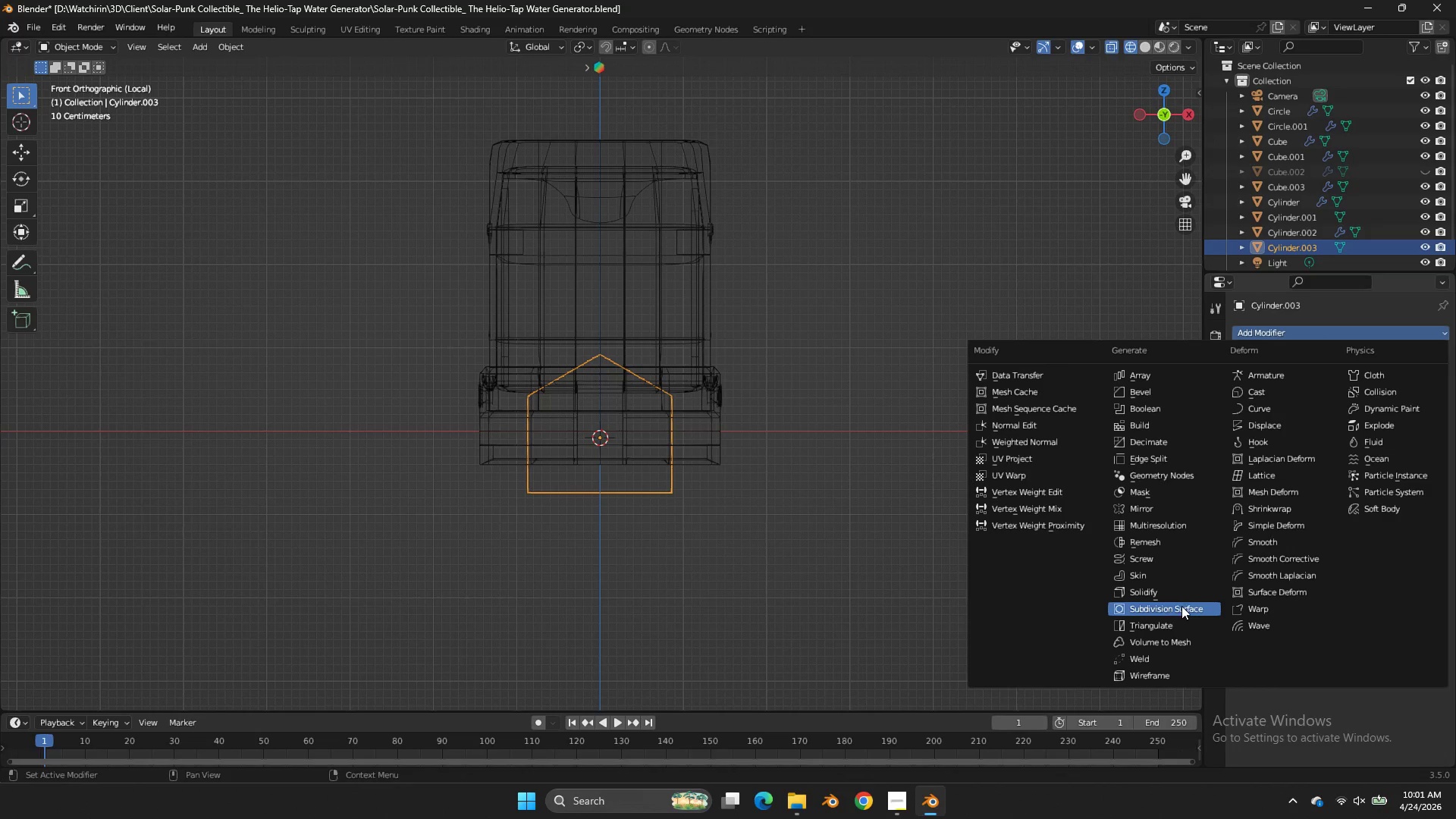 
left_click([1181, 606])
 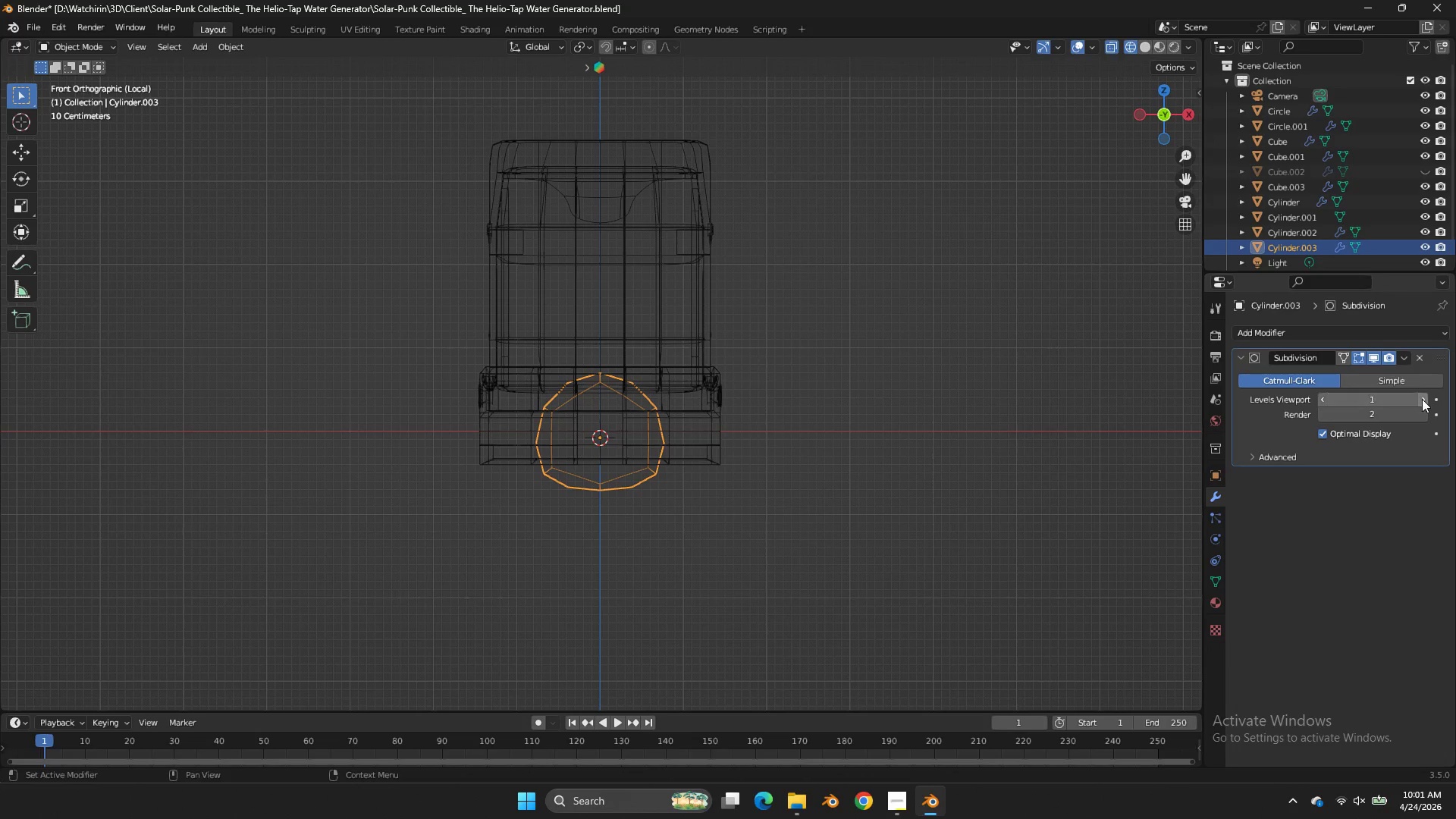 
left_click([1422, 399])
 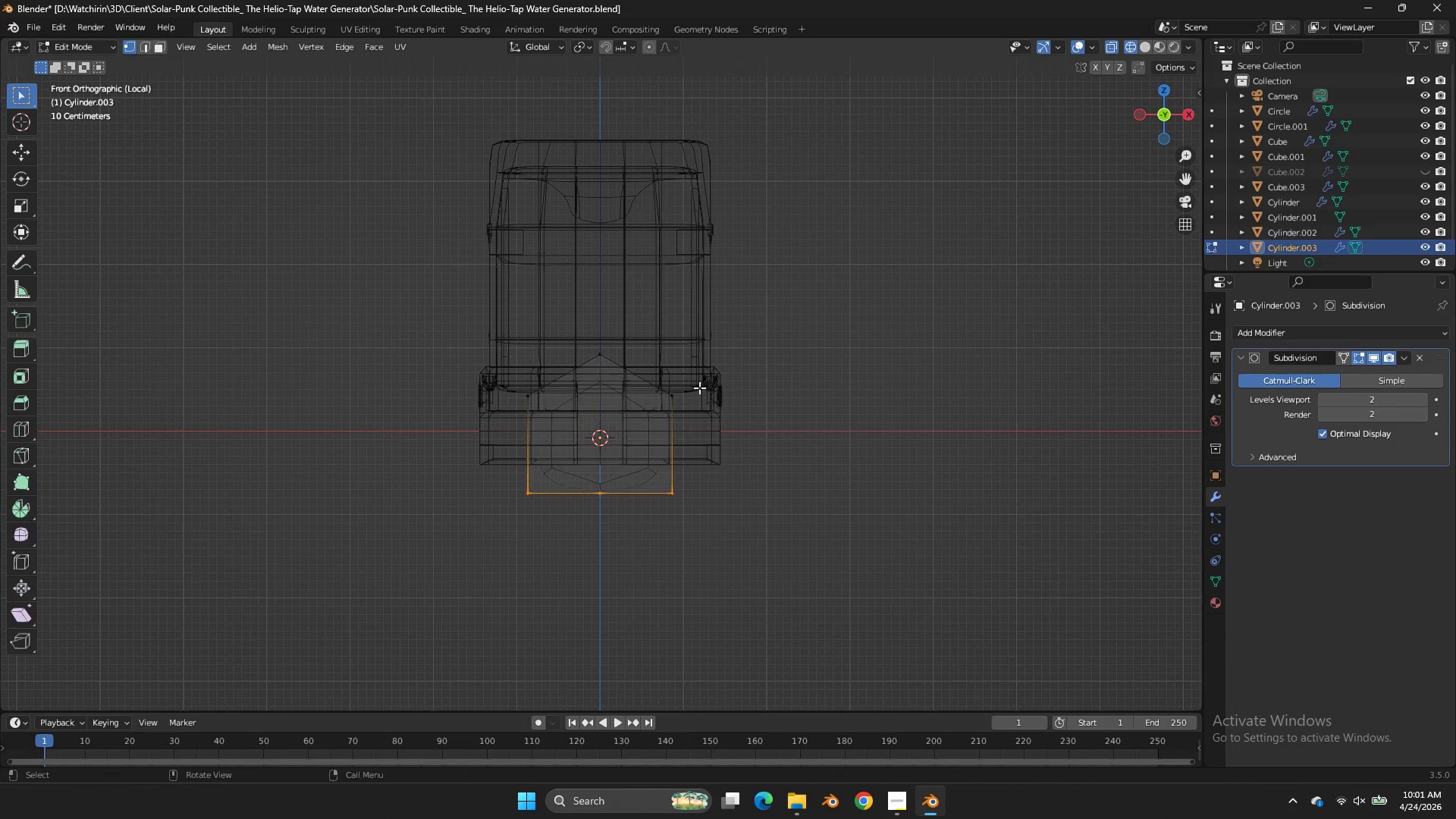 
key(Tab)
 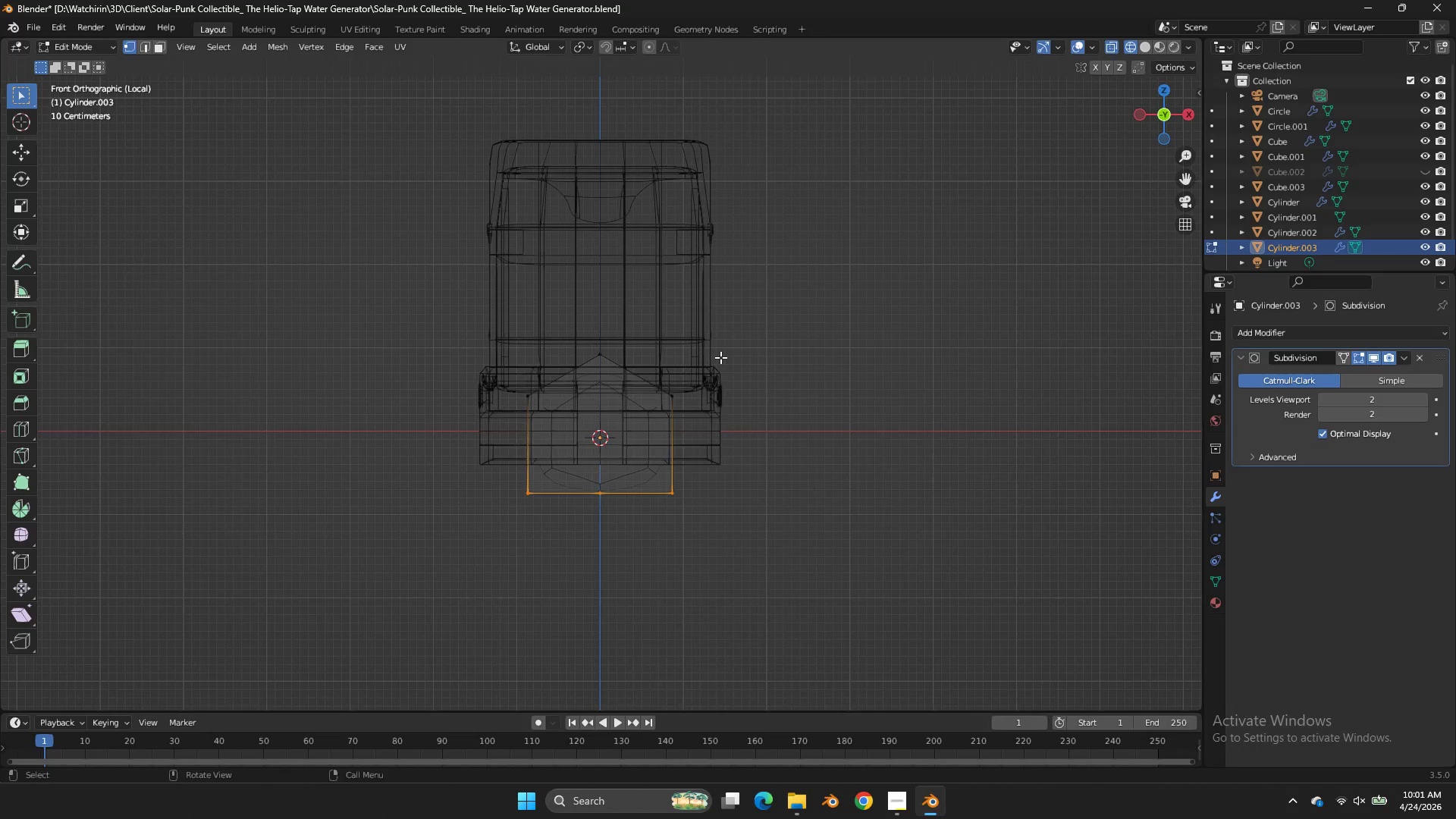 
scroll: coordinate [720, 357], scroll_direction: up, amount: 2.0
 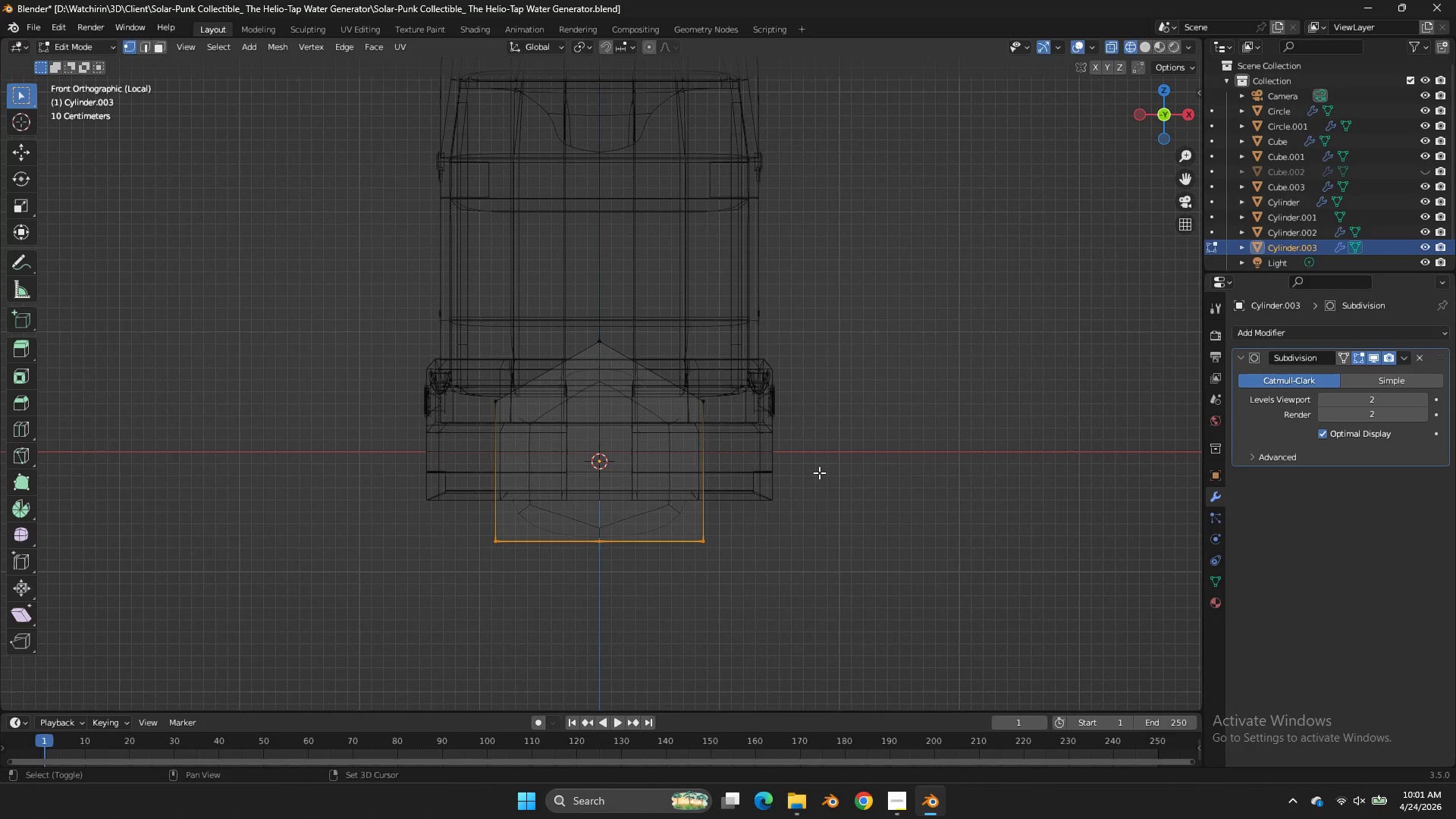 
type(E)
key(Tab)
type(z)
key(Tab)
type(zsx)
 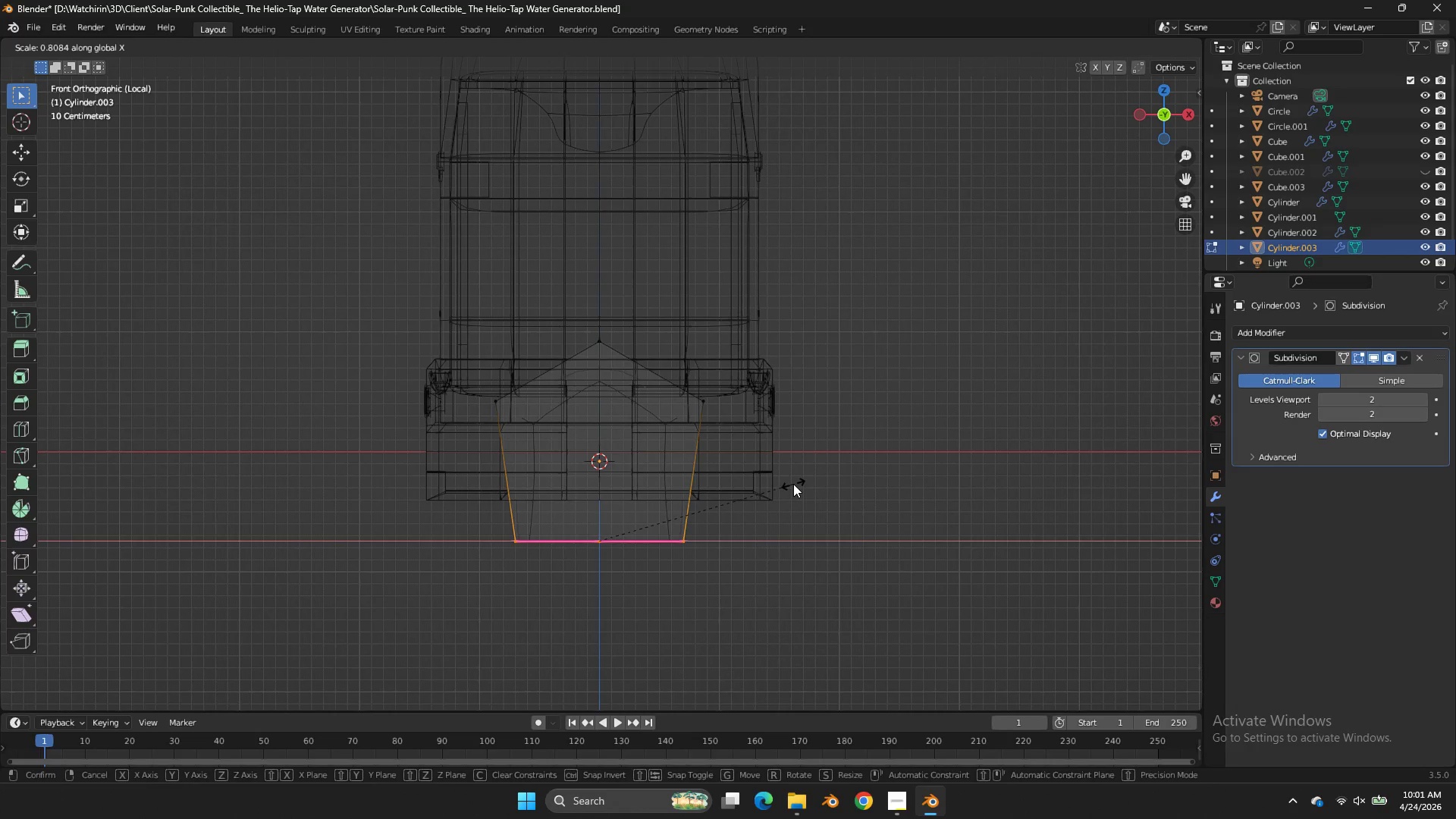 
left_click_drag(start_coordinate=[623, 469], to_coordinate=[755, 454])
 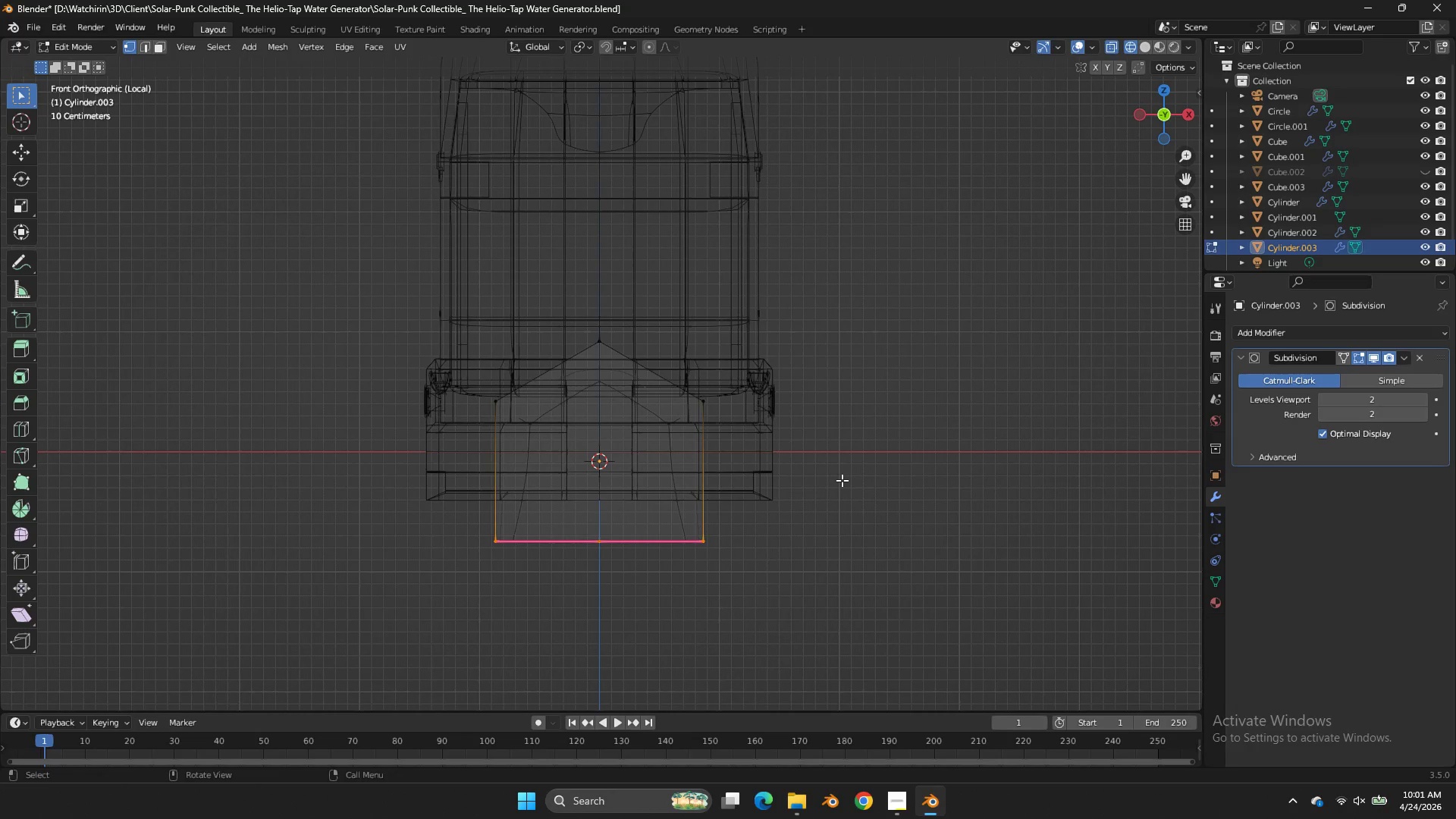 
left_click([793, 484])
 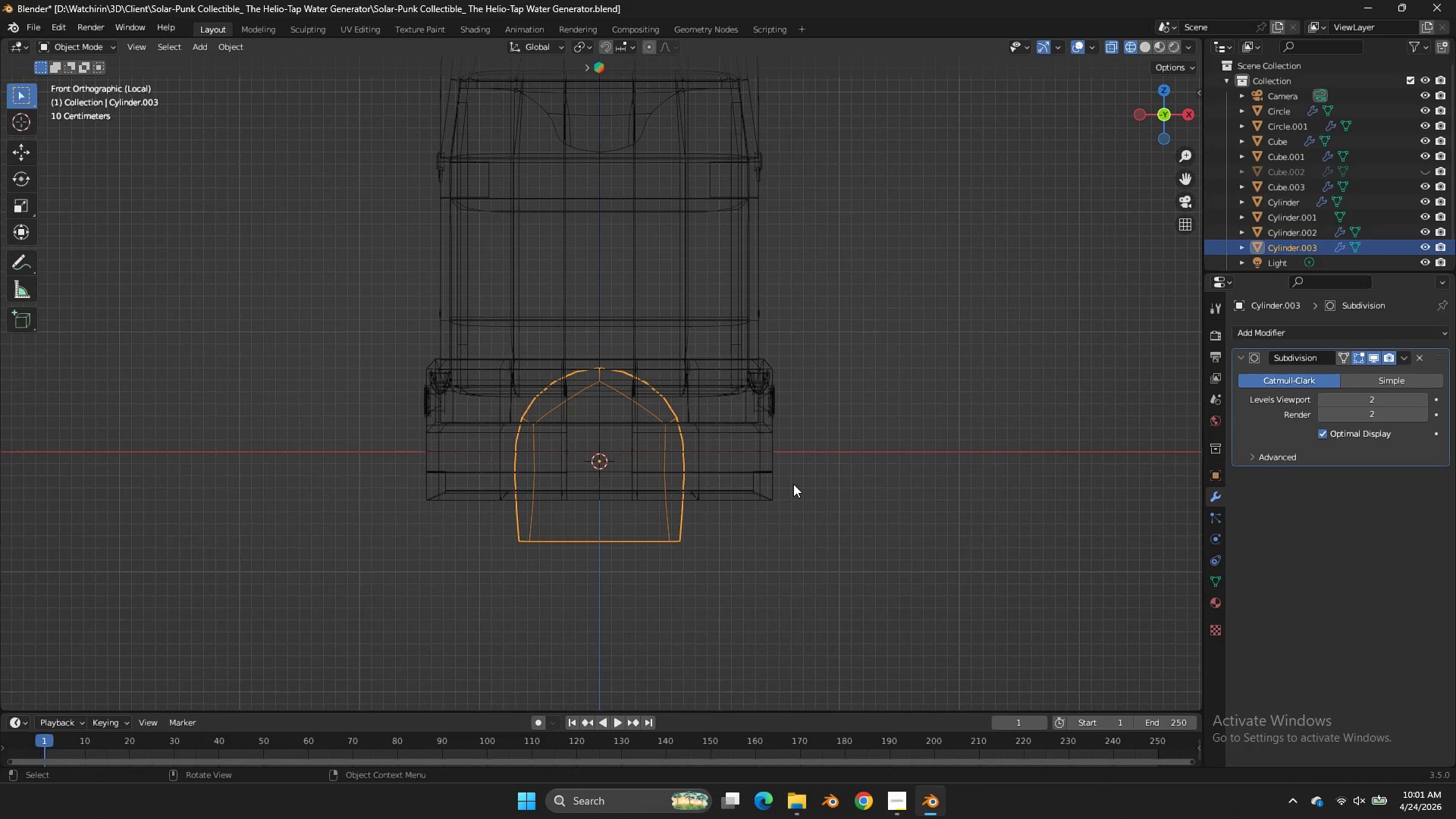 
key(Tab)
 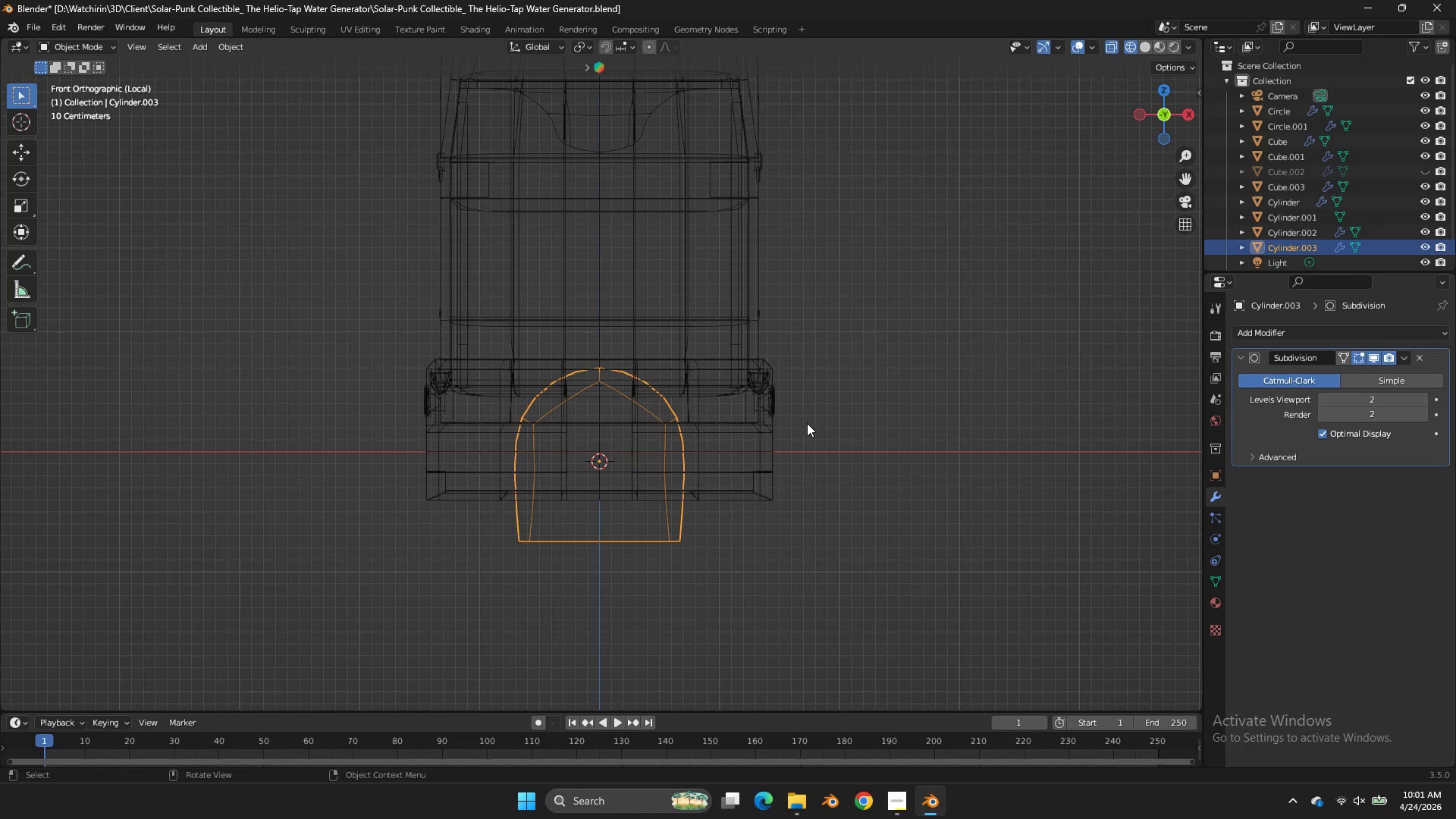 
key(S)
 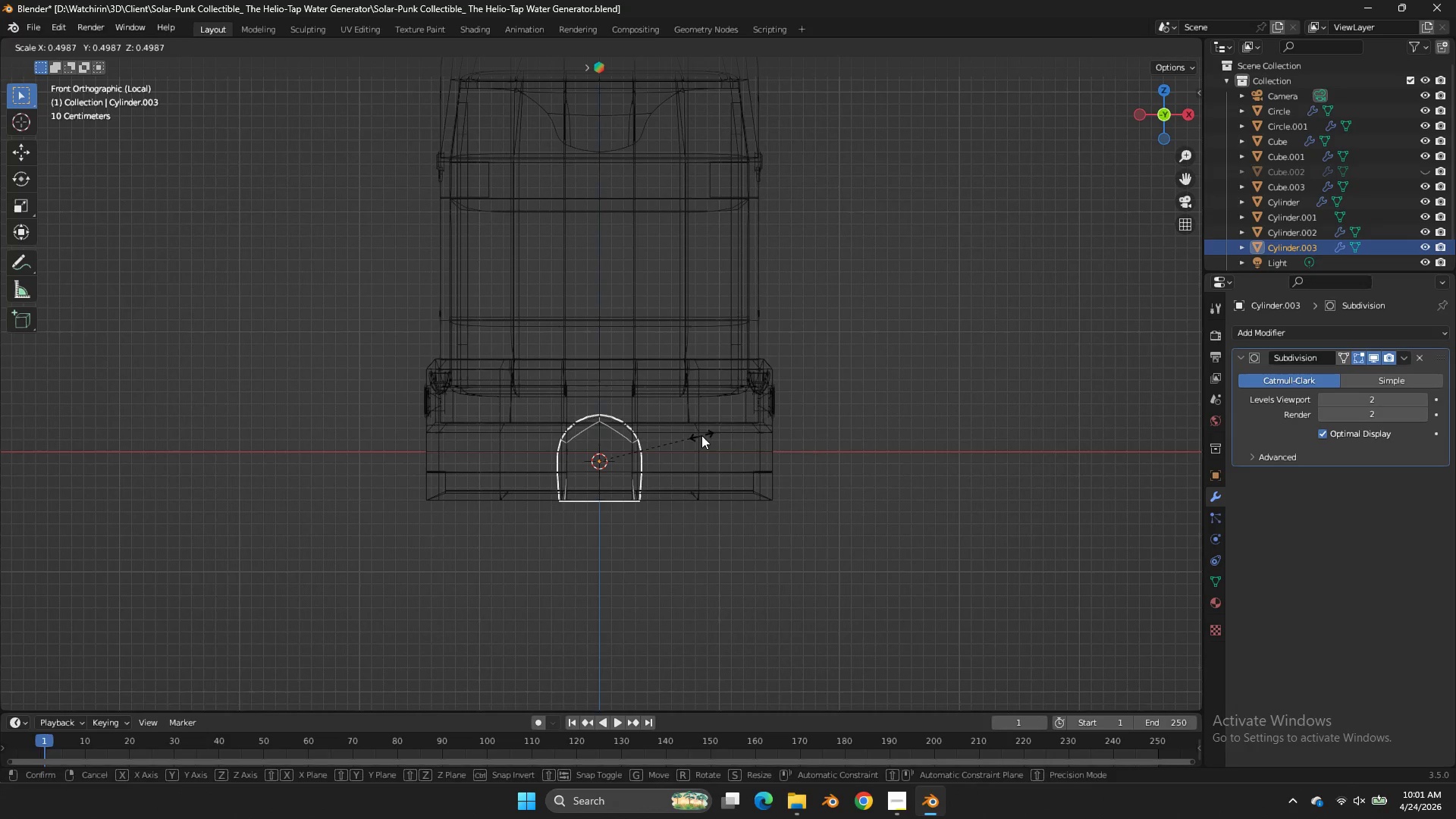 
left_click([701, 435])
 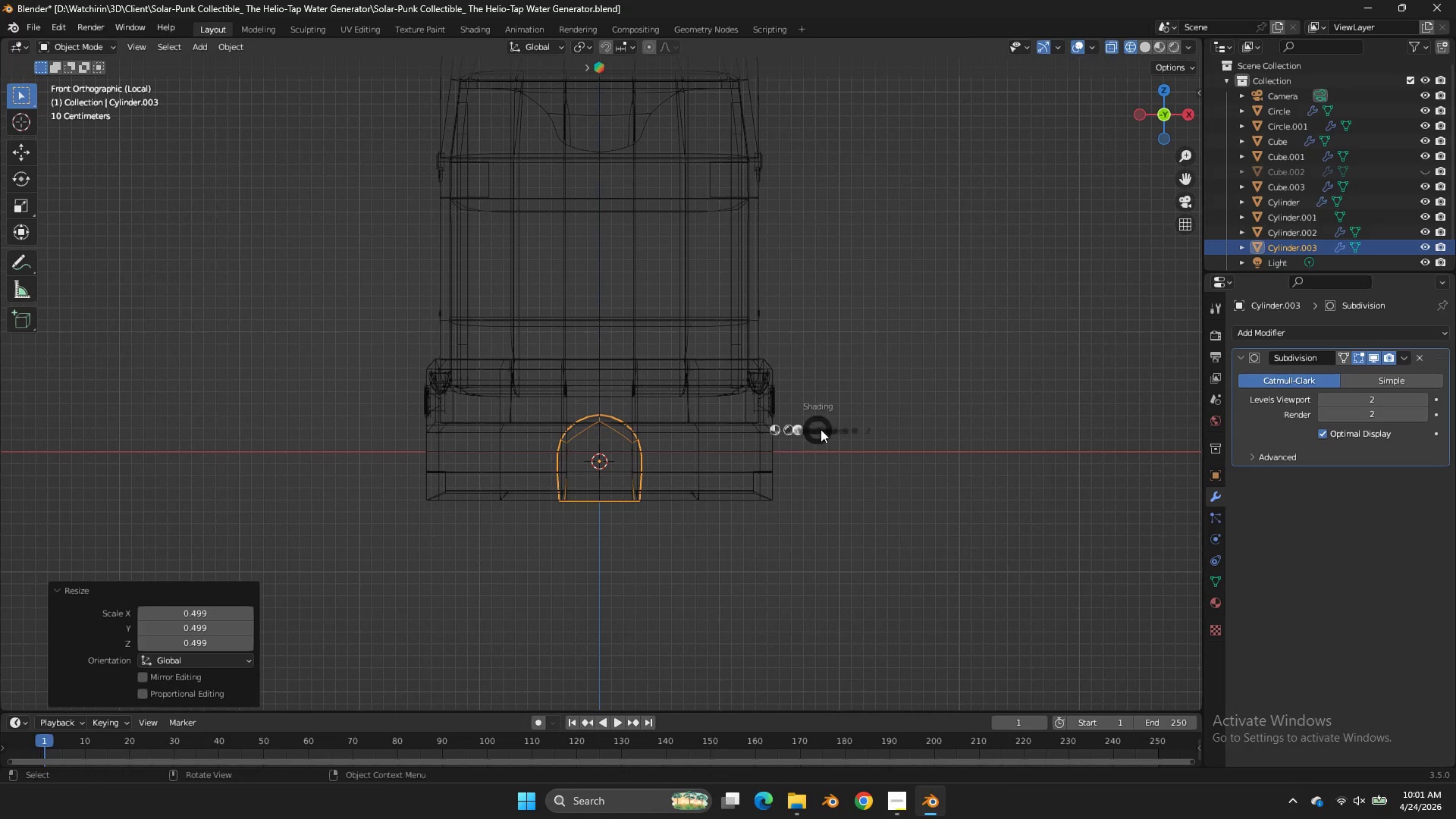 
type(zs)
 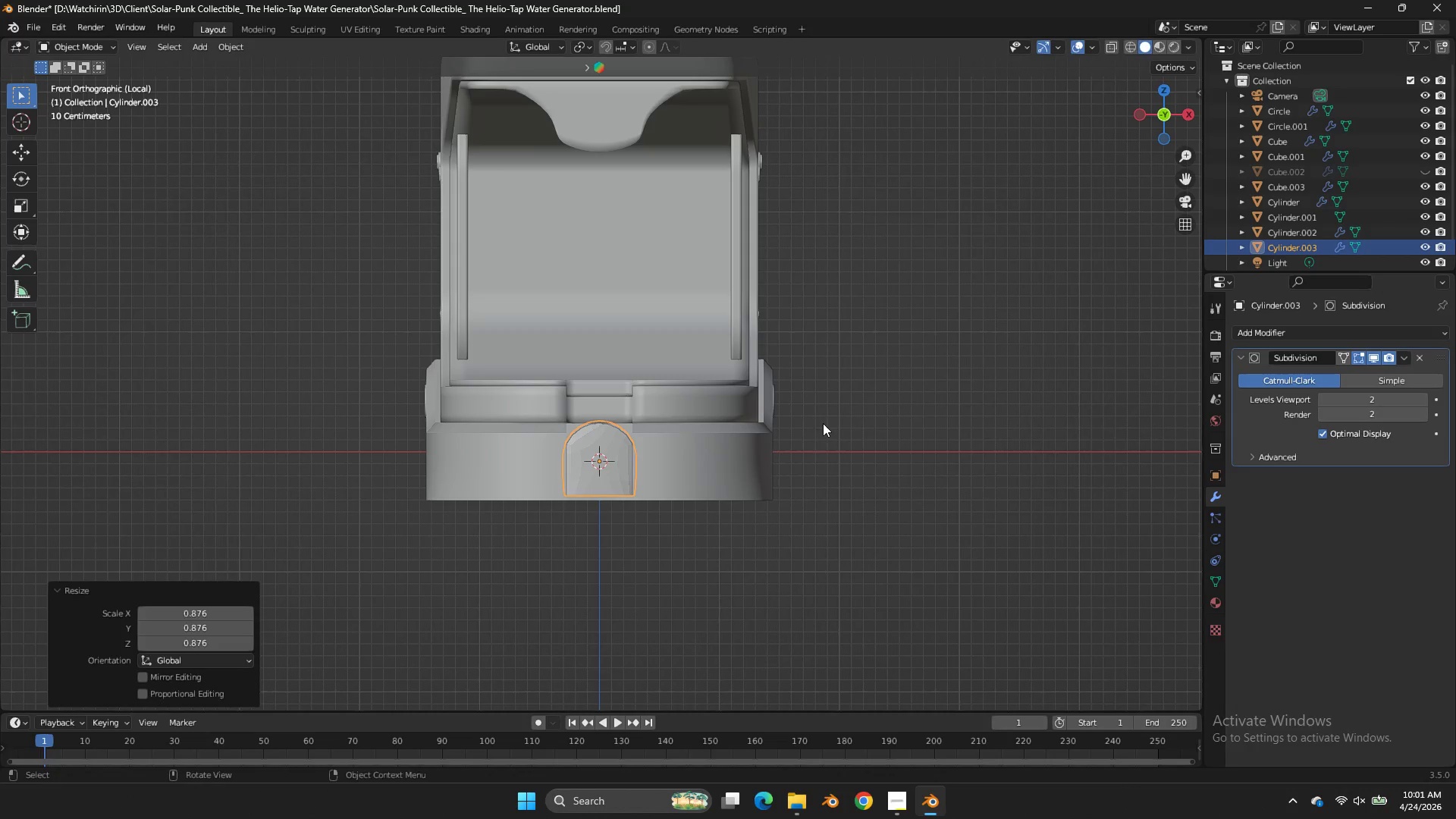 
key(Tab)
type(zgz)
 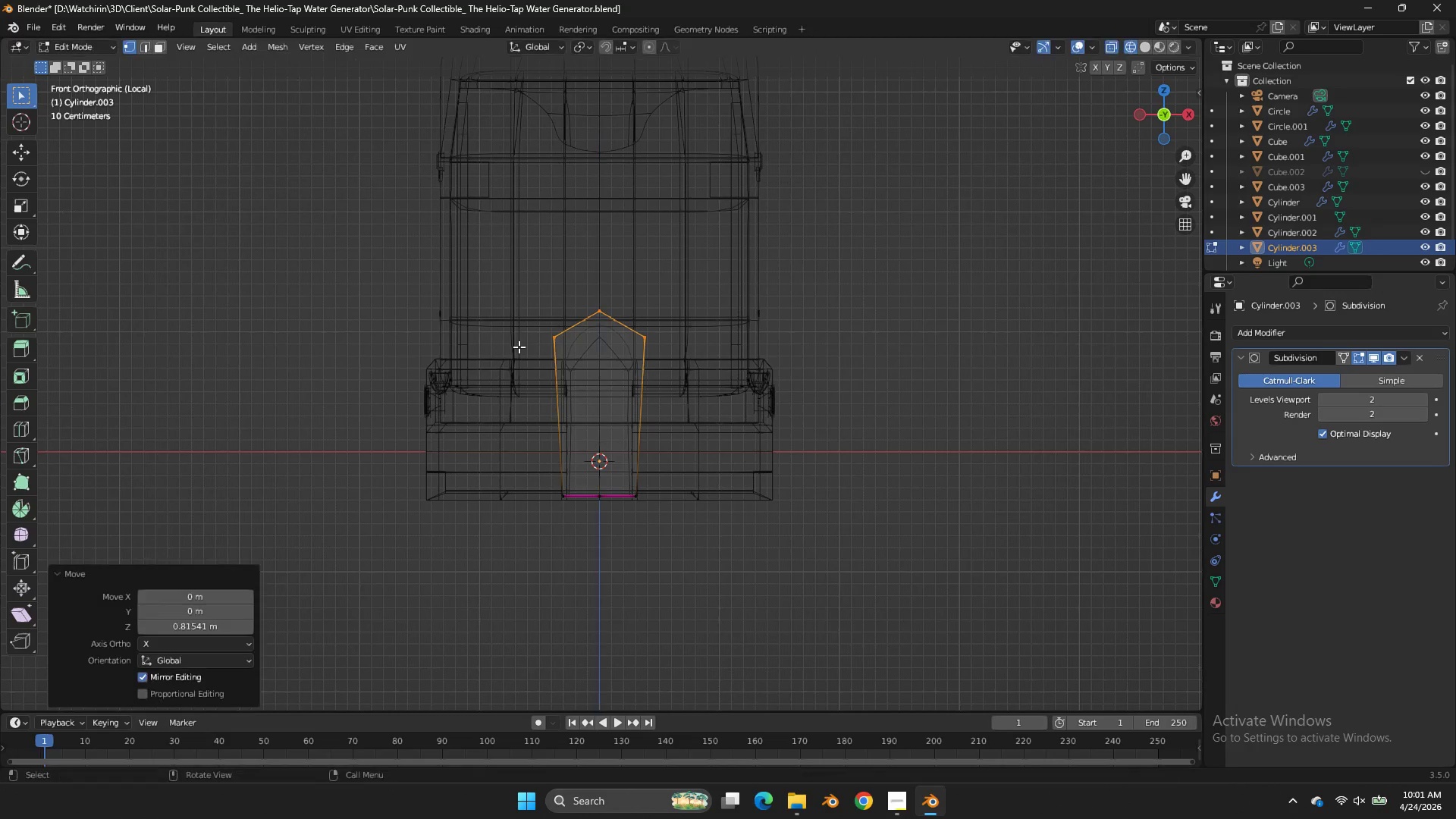 
left_click_drag(start_coordinate=[760, 364], to_coordinate=[518, 444])
 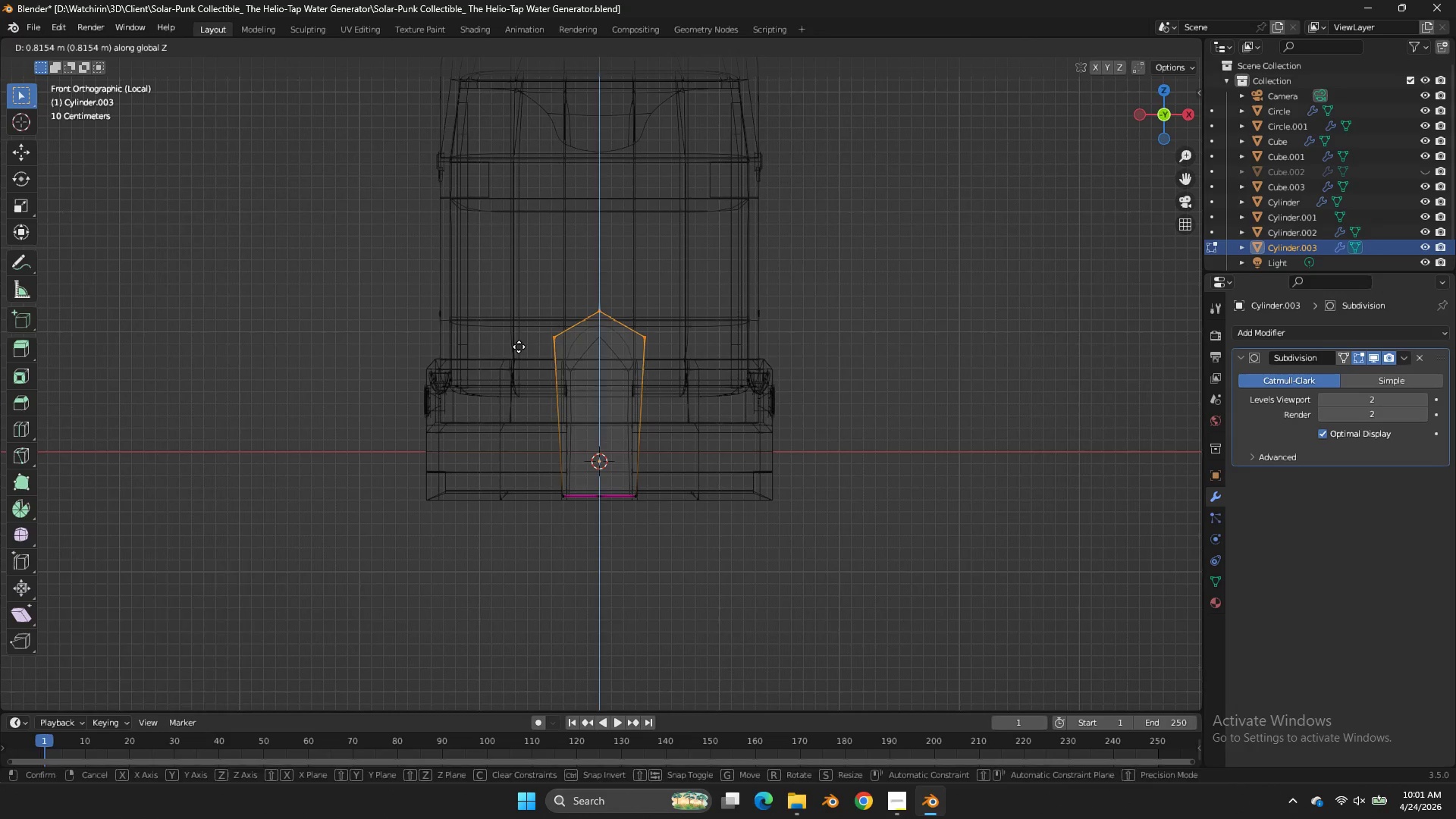 
left_click([519, 347])
 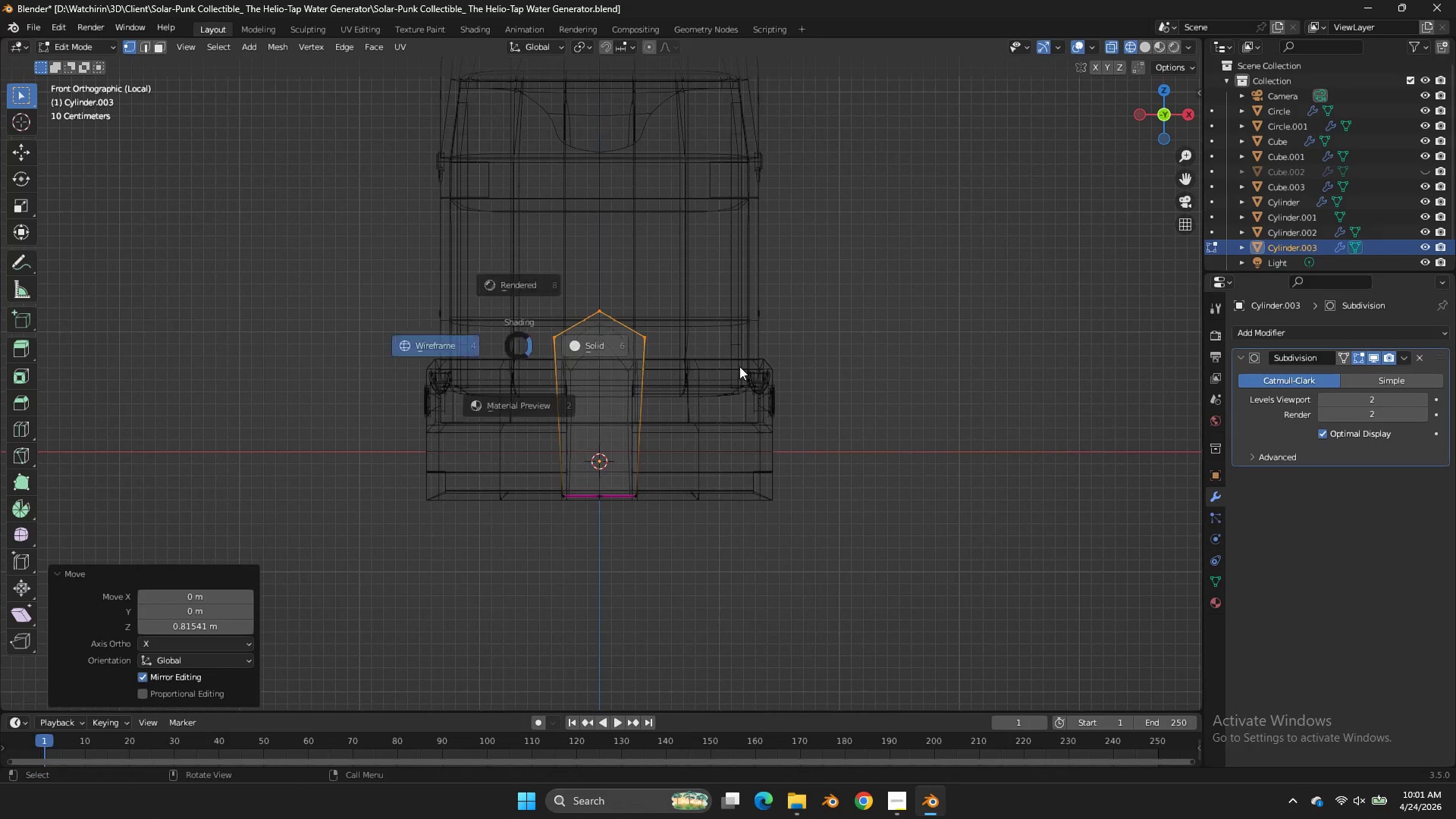 
type(zgz)
 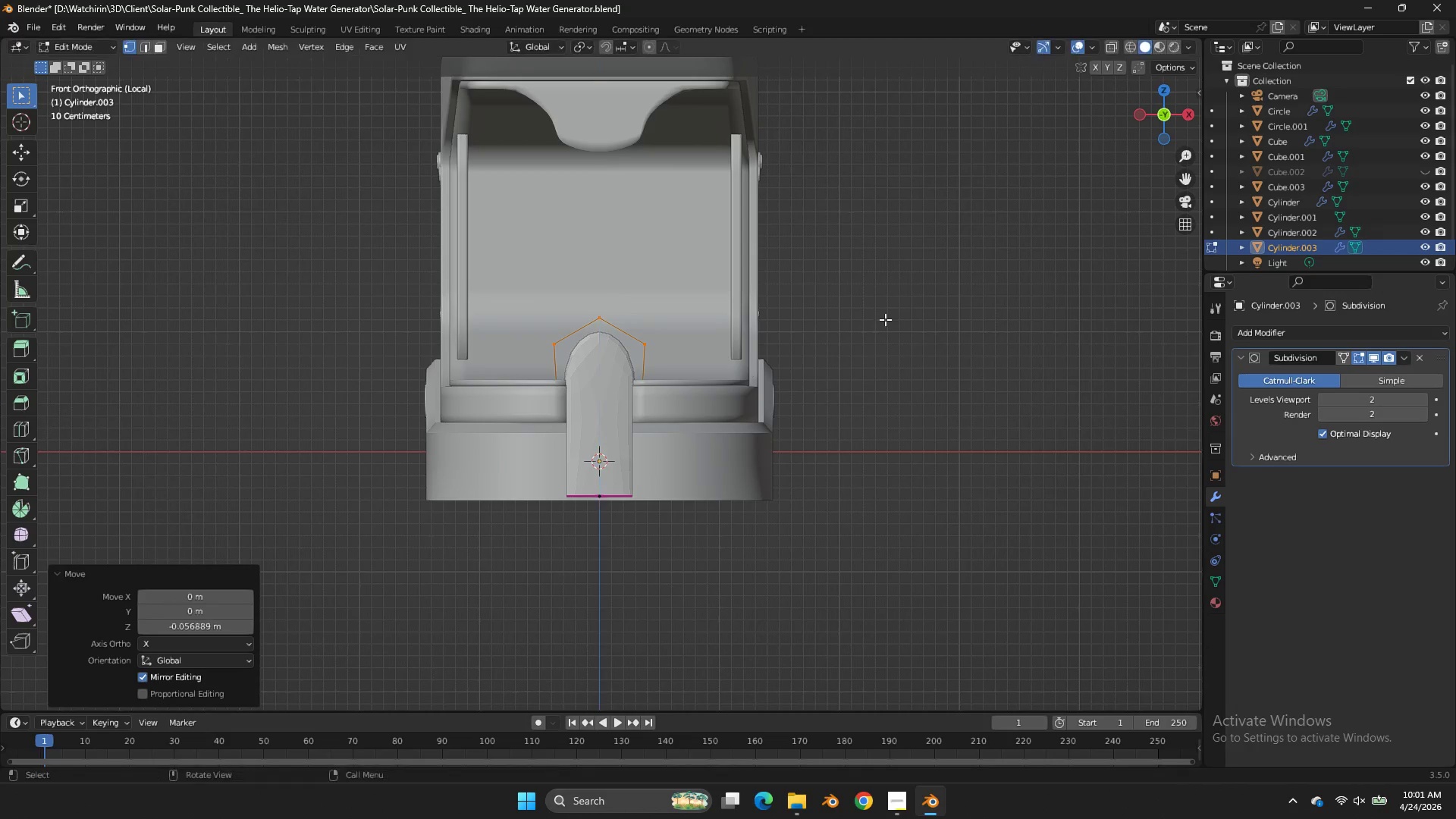 
left_click_drag(start_coordinate=[748, 377], to_coordinate=[885, 319])
 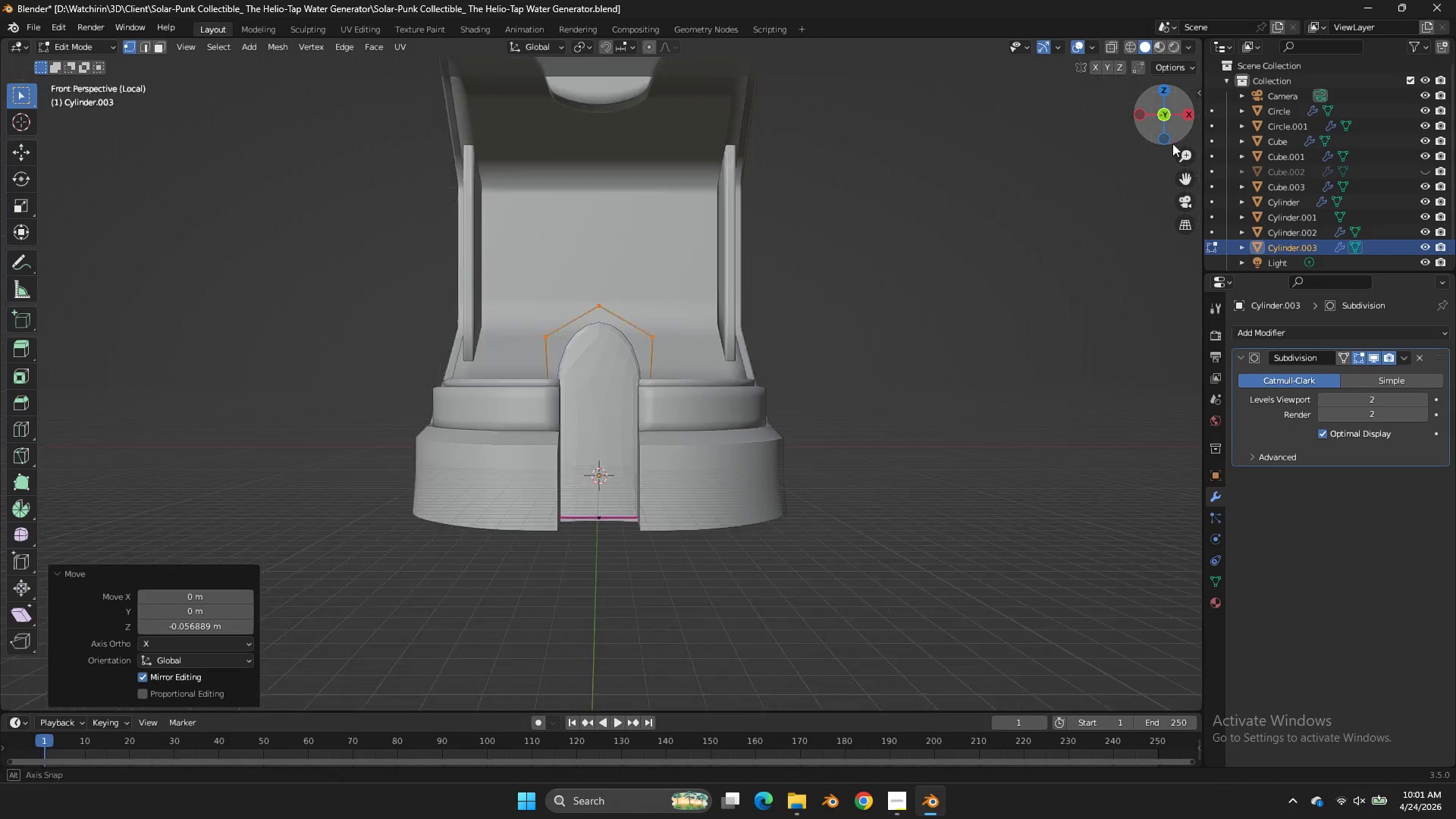 
left_click_drag(start_coordinate=[1171, 130], to_coordinate=[75, 199])
 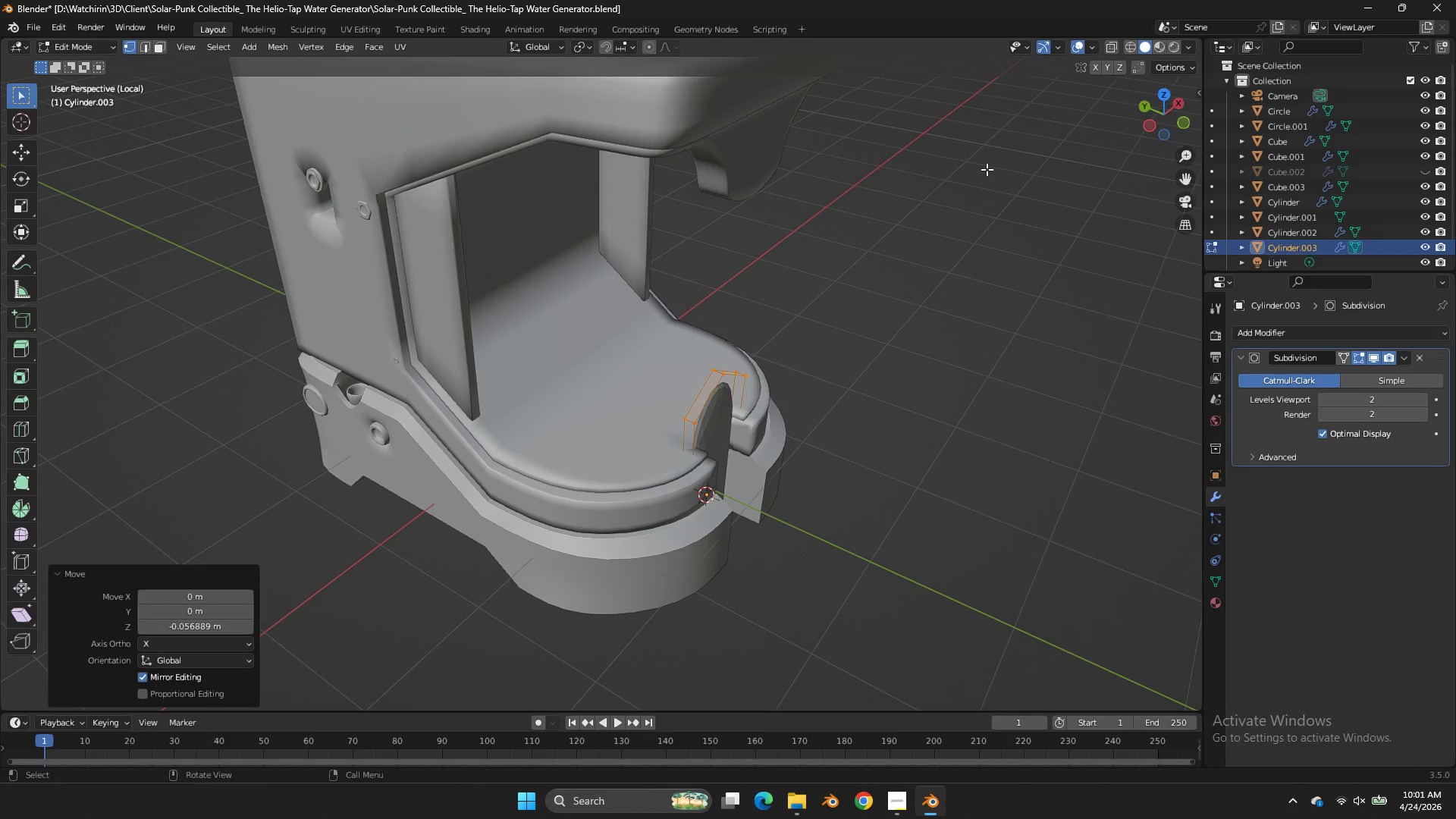 
type(asy)
 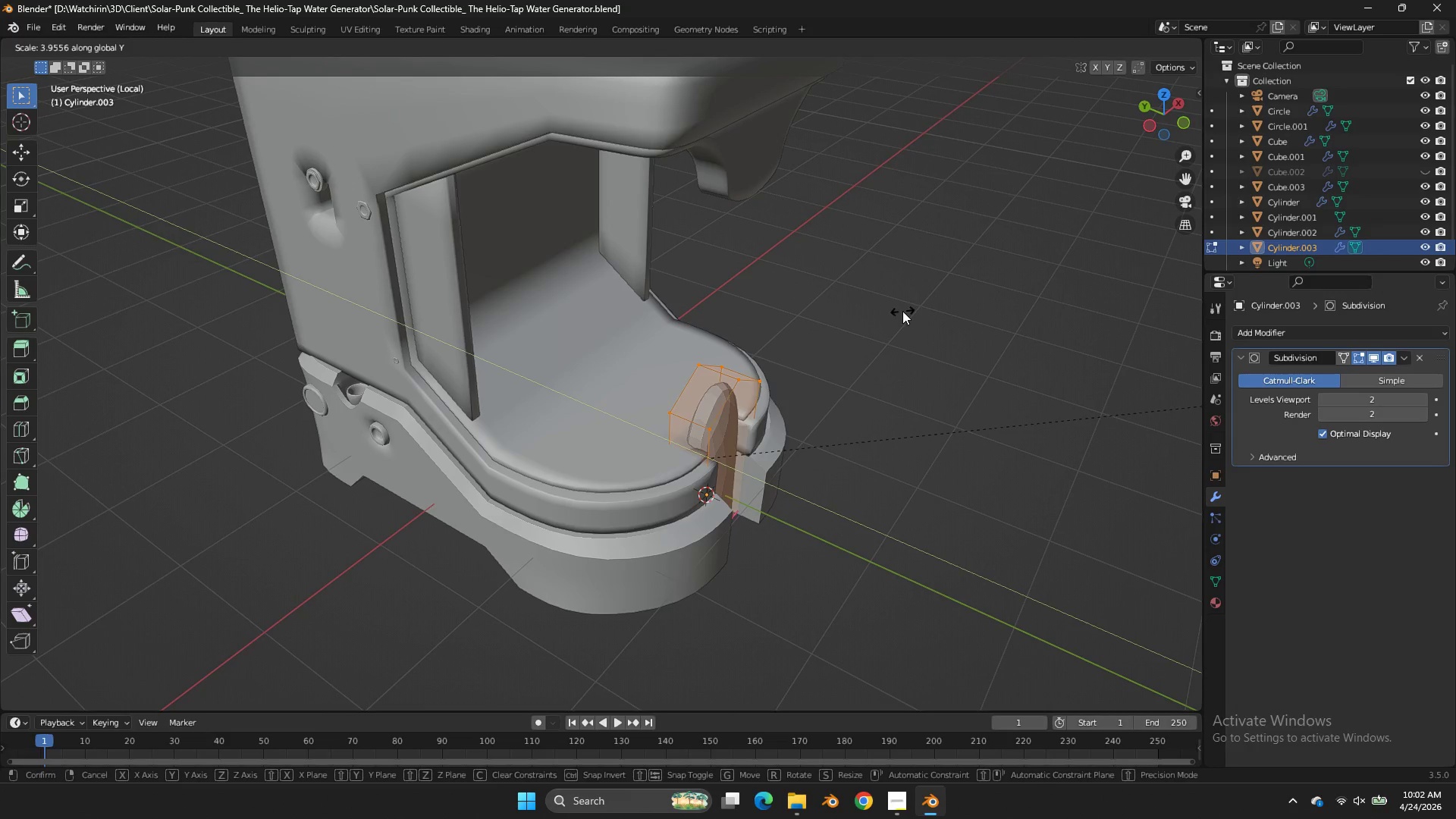 
left_click([907, 311])
 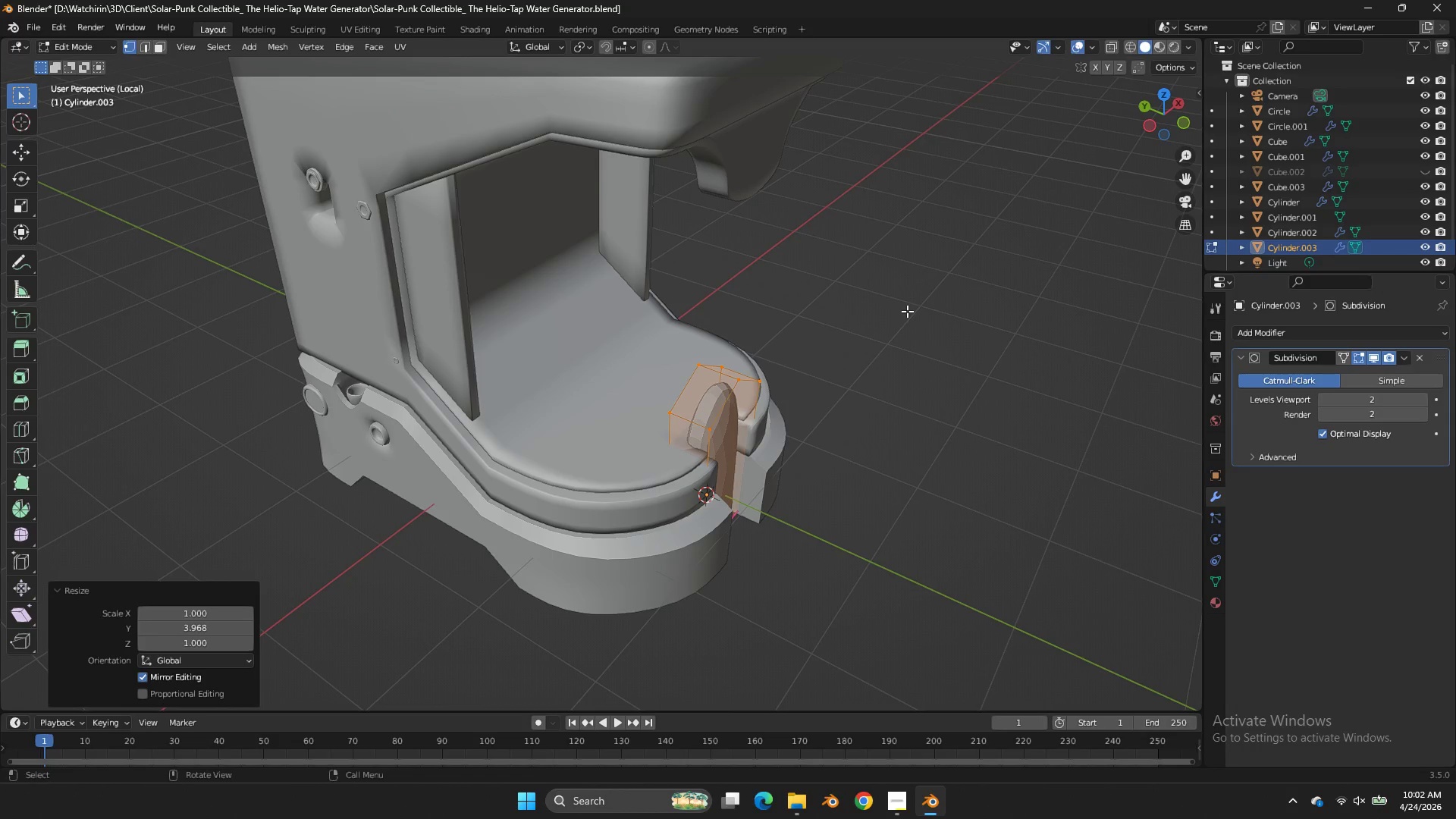 
type(gx)
 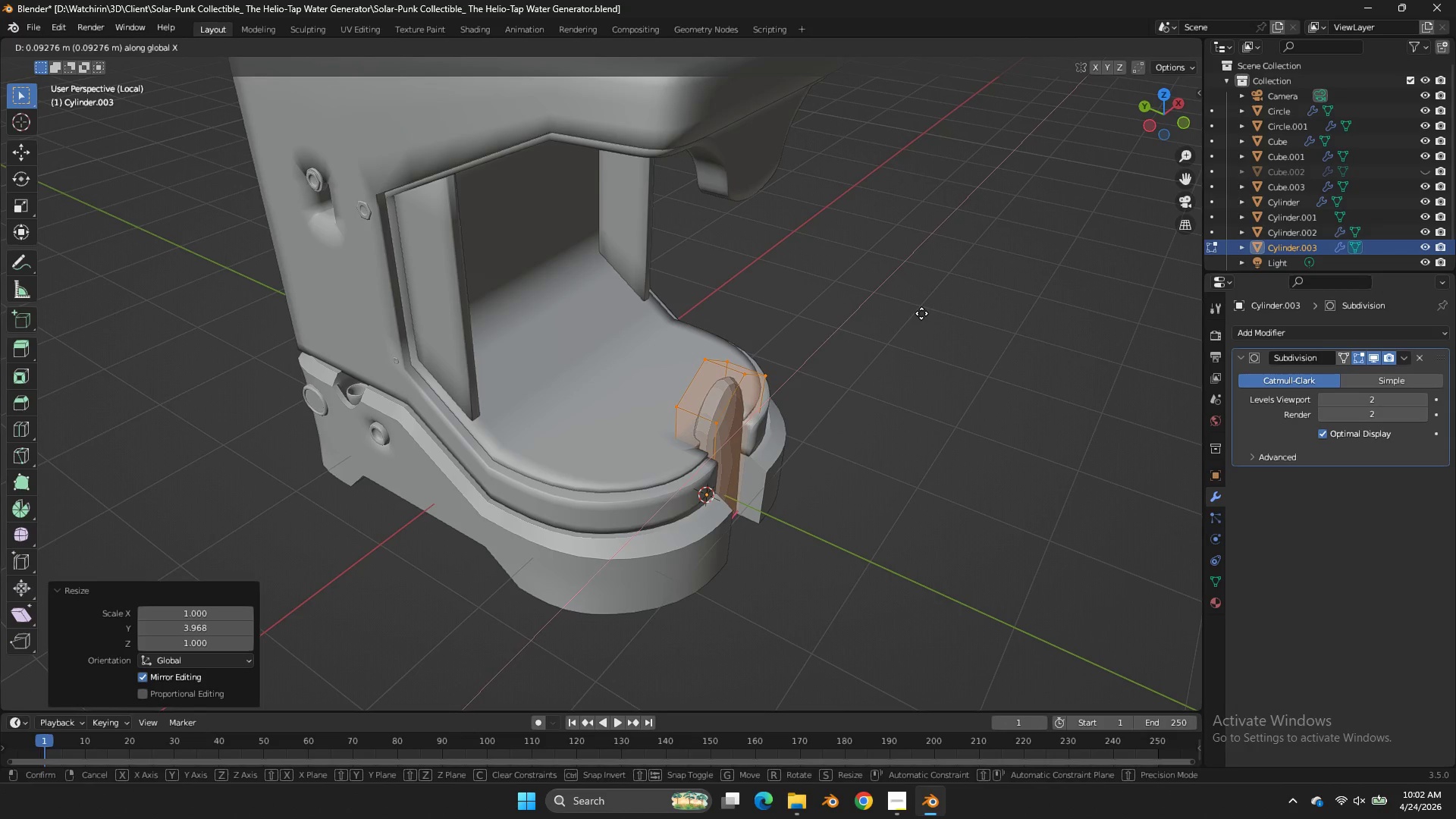 
type(xy)
 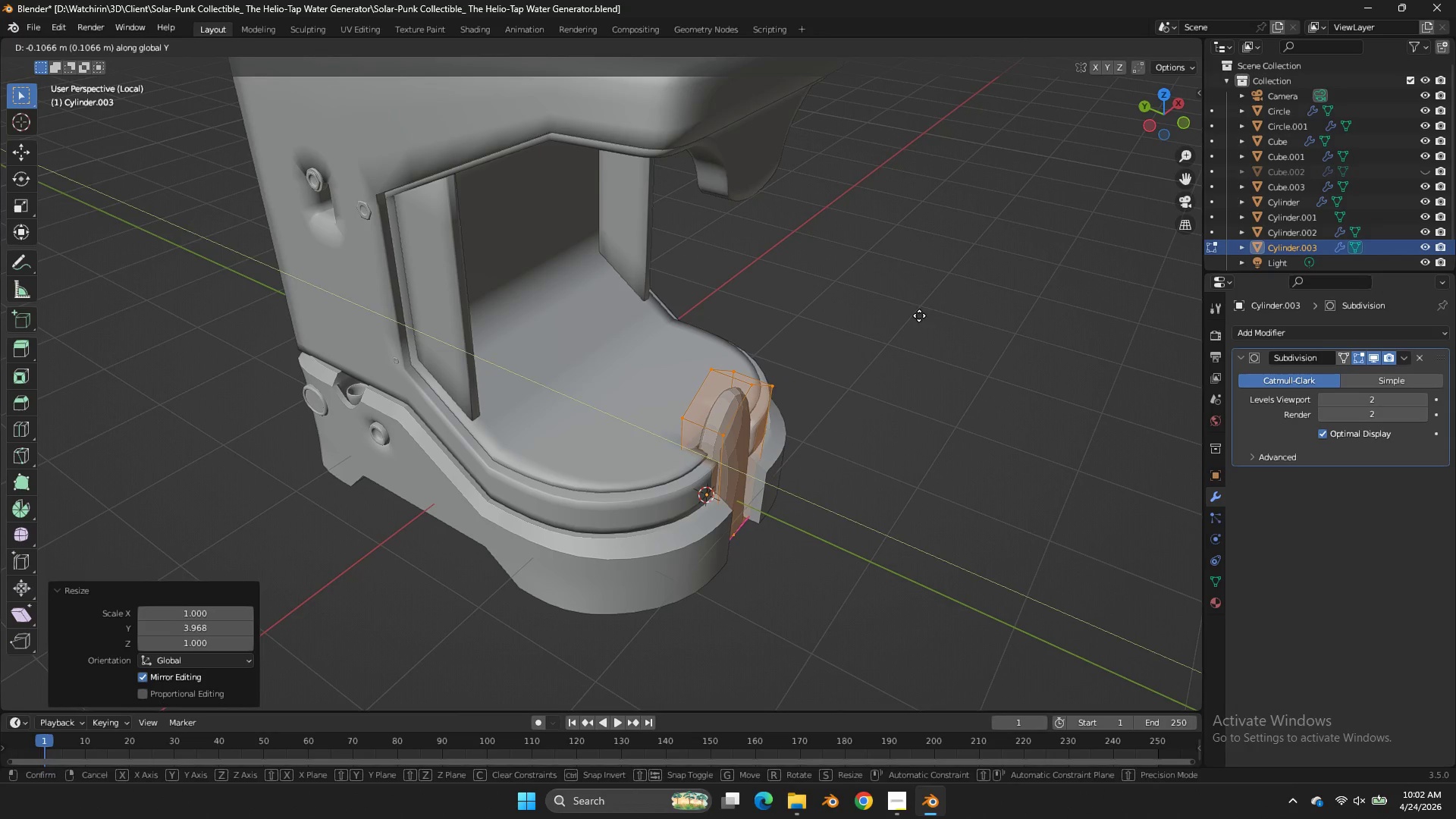 
left_click([919, 315])
 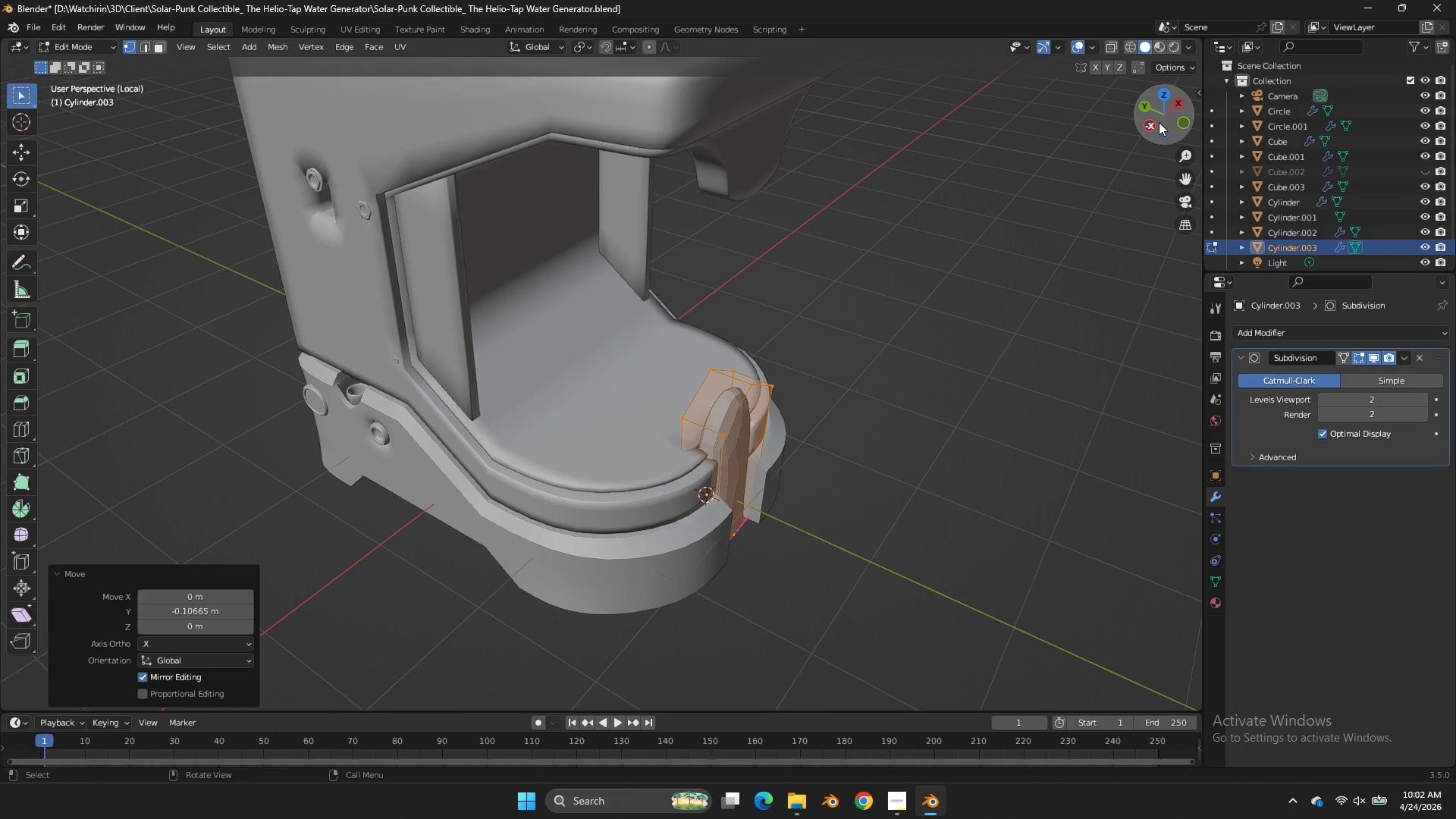 
left_click([1157, 122])
 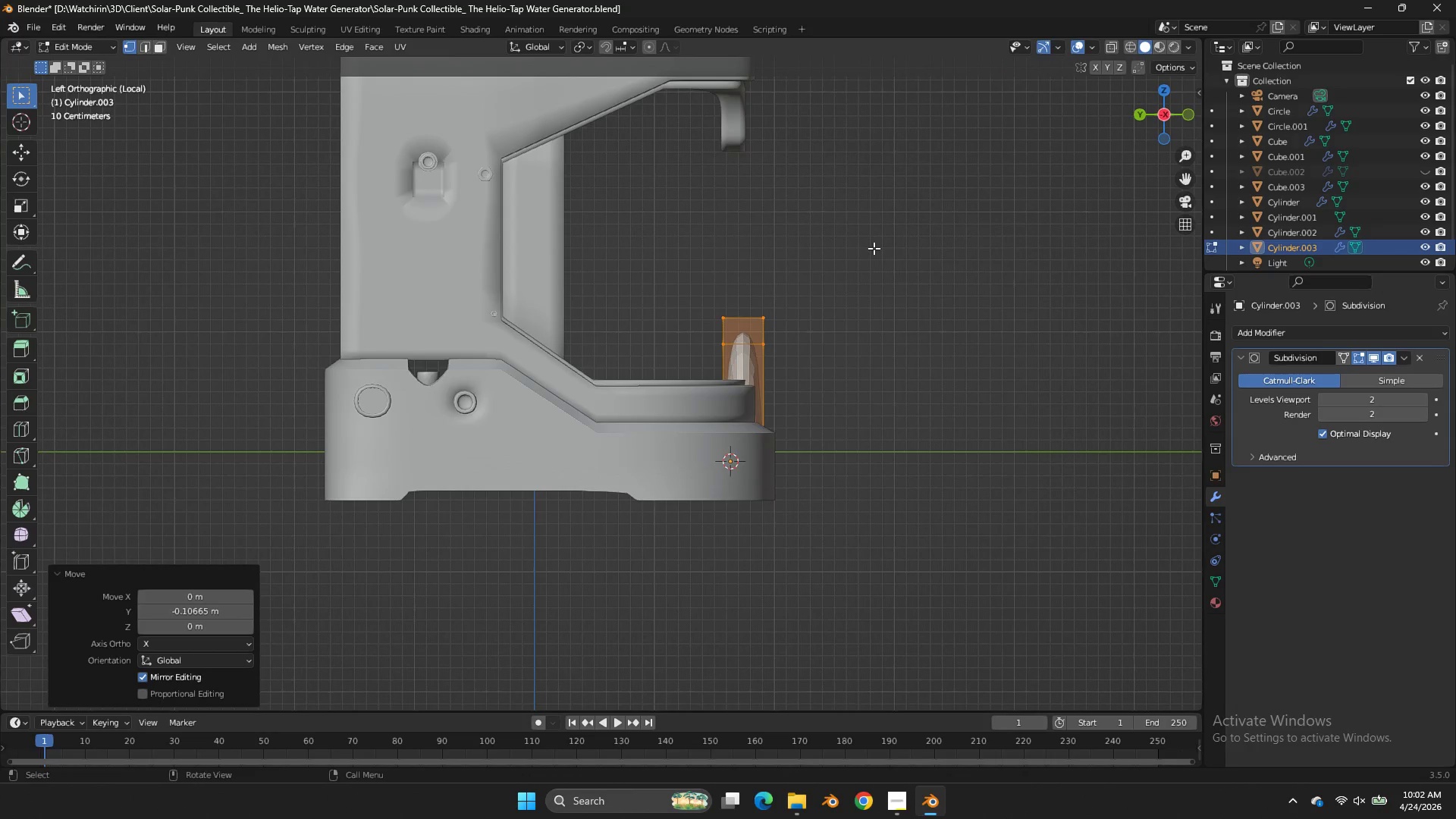 
type(zEEz)
key(Tab)
 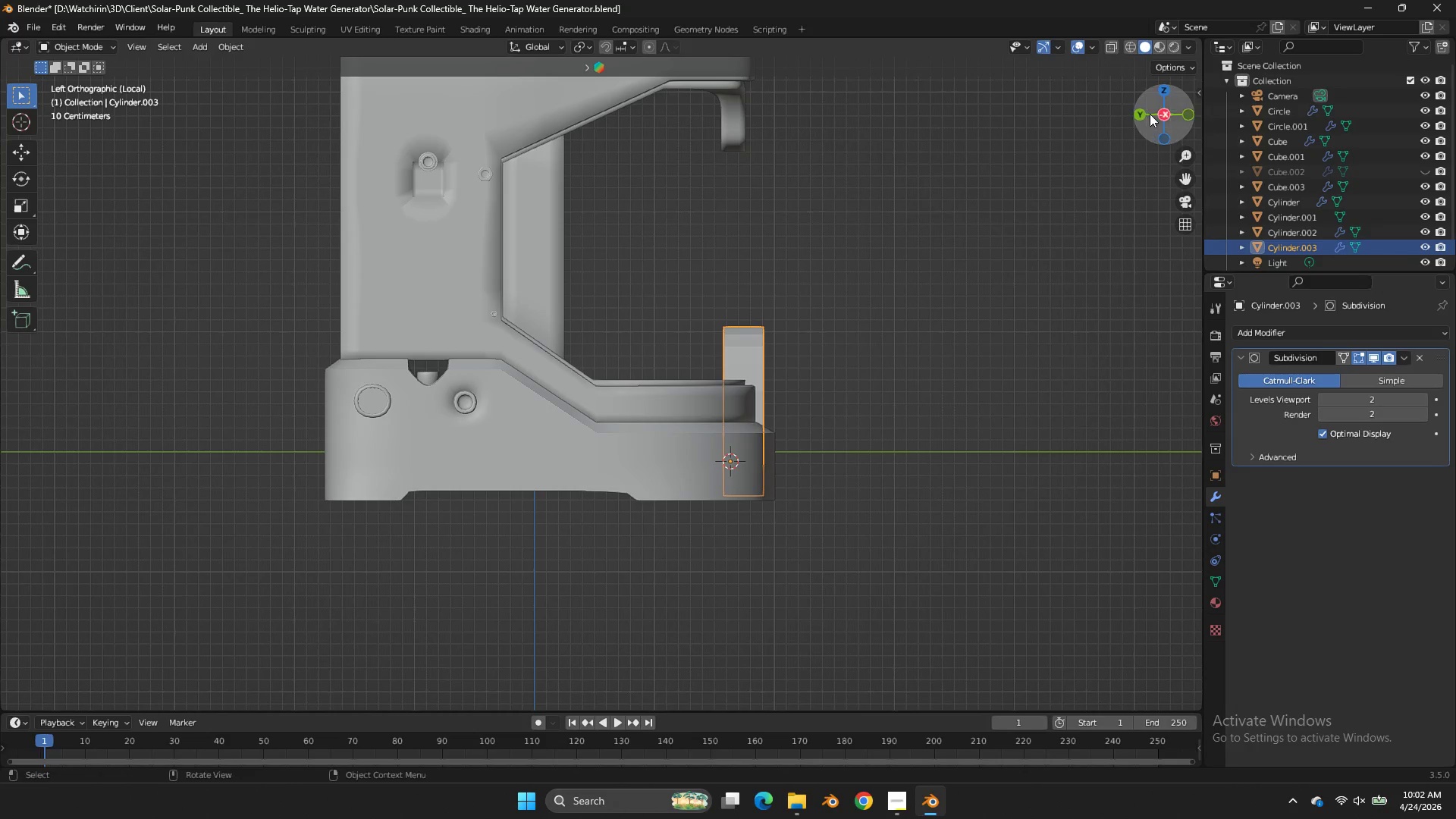 
left_click_drag(start_coordinate=[800, 280], to_coordinate=[758, 572])
 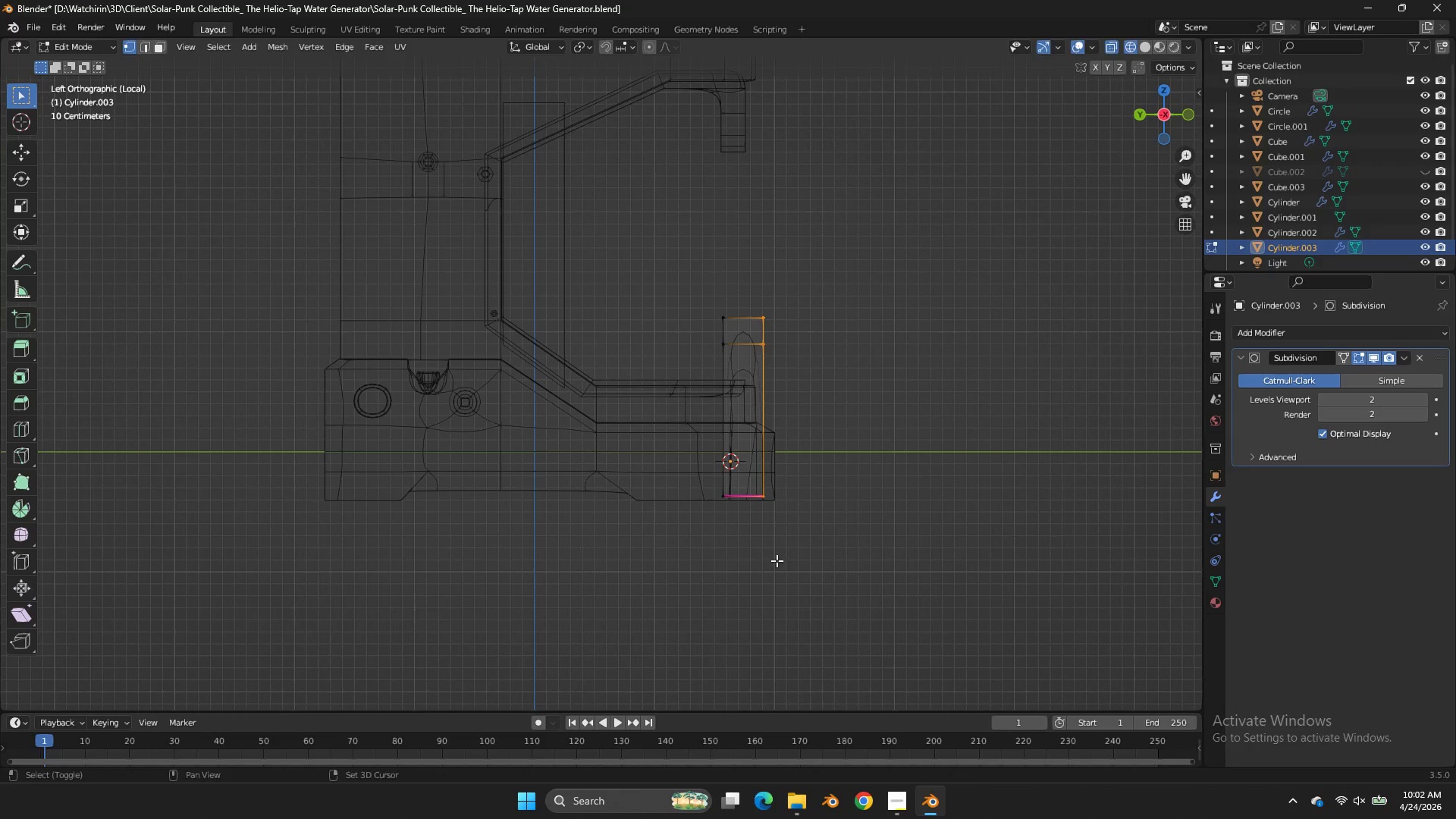 
left_click_drag(start_coordinate=[379, 498], to_coordinate=[406, 415])
 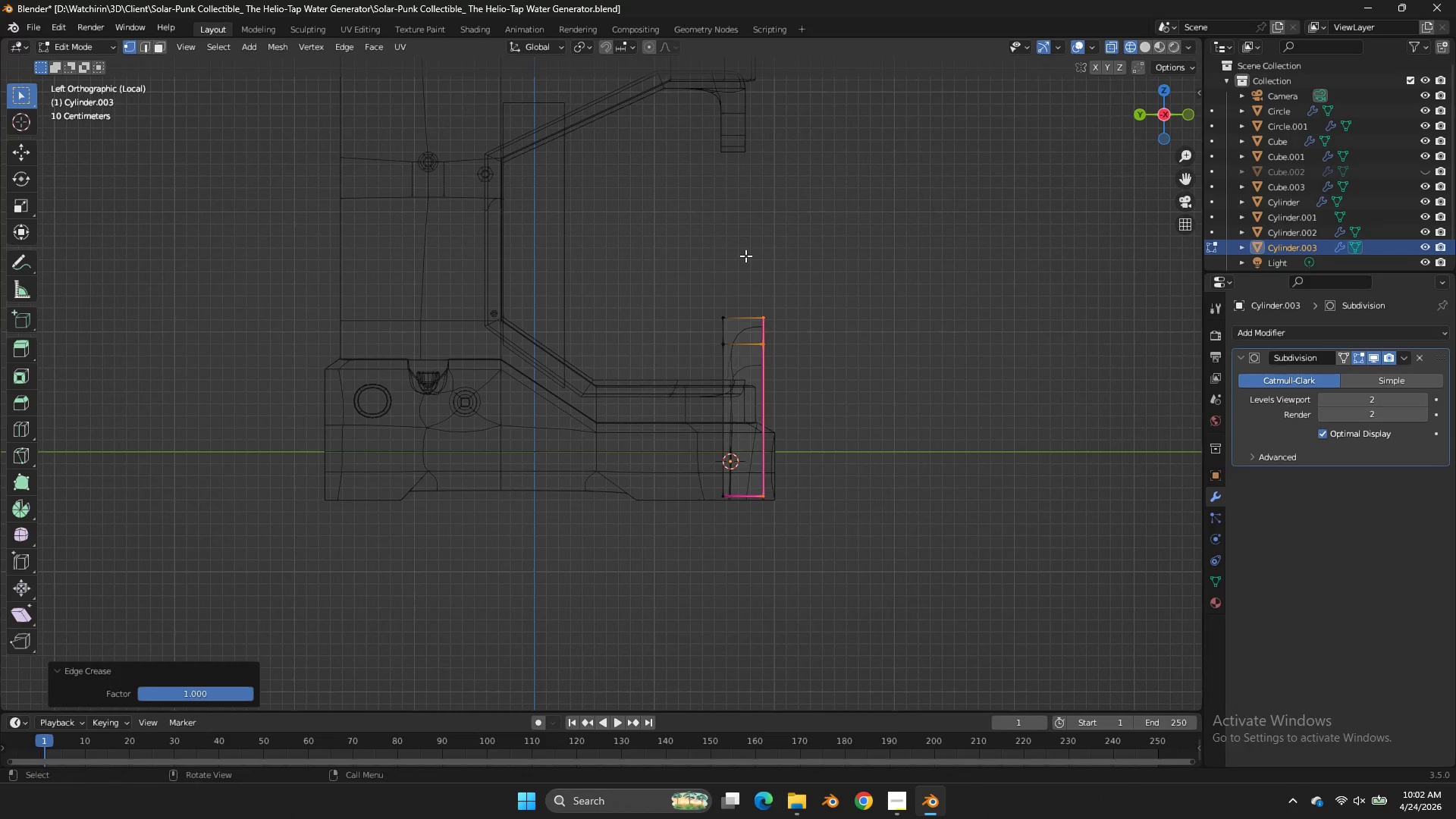 
left_click_drag(start_coordinate=[742, 309], to_coordinate=[530, 693])
 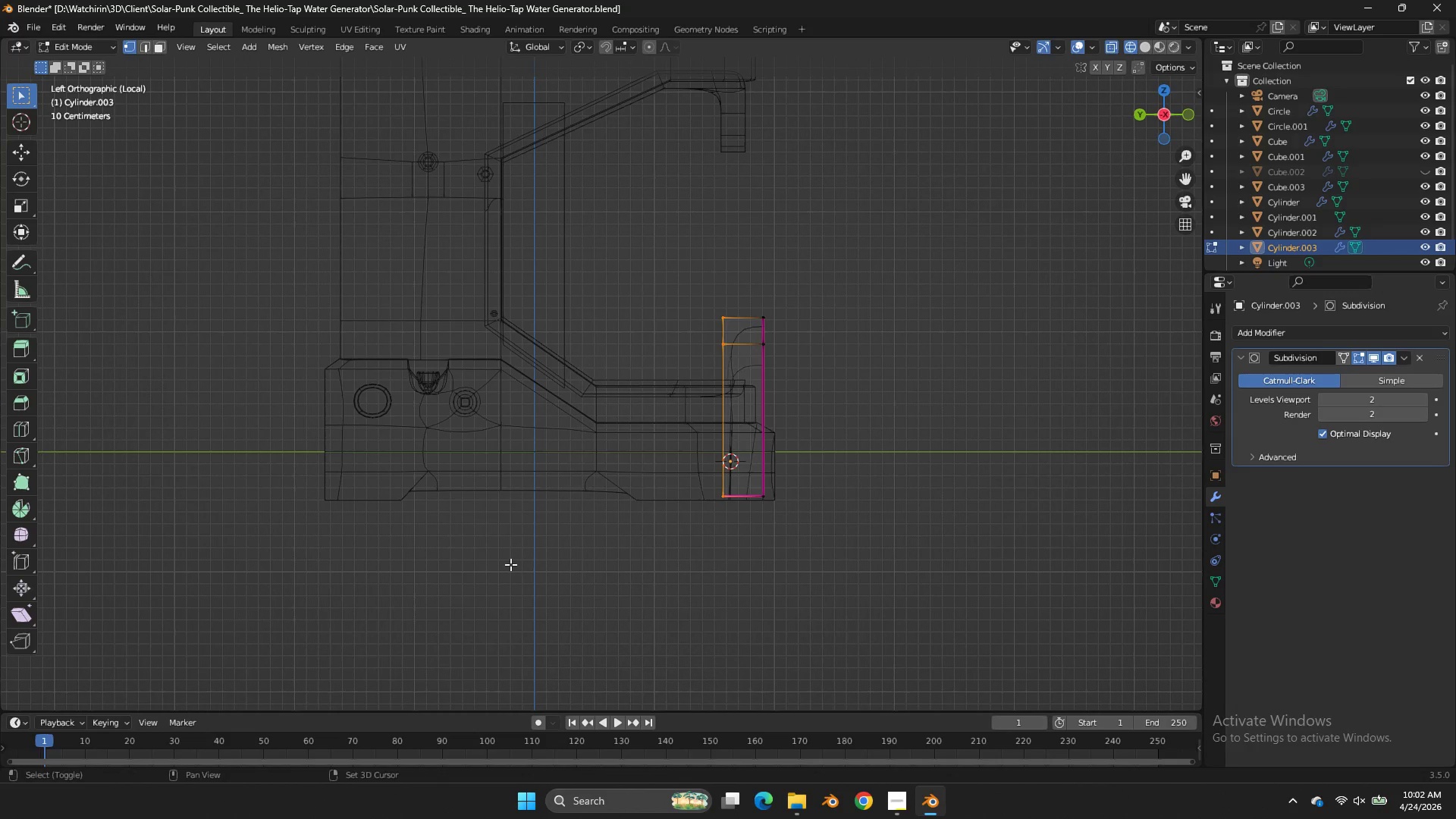 
left_click_drag(start_coordinate=[451, 551], to_coordinate=[467, 541])
 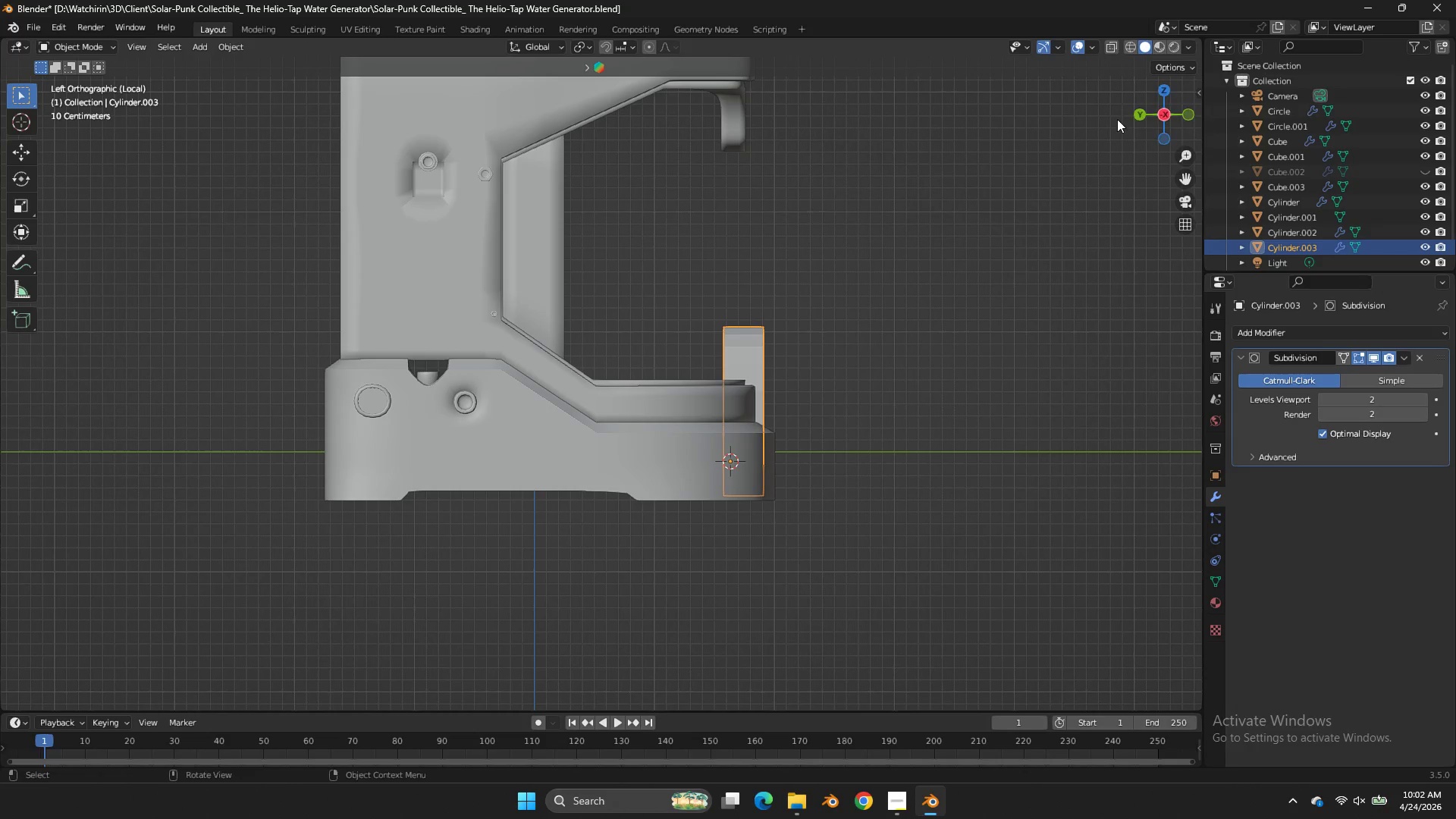 
left_click_drag(start_coordinate=[1150, 114], to_coordinate=[992, 150])
 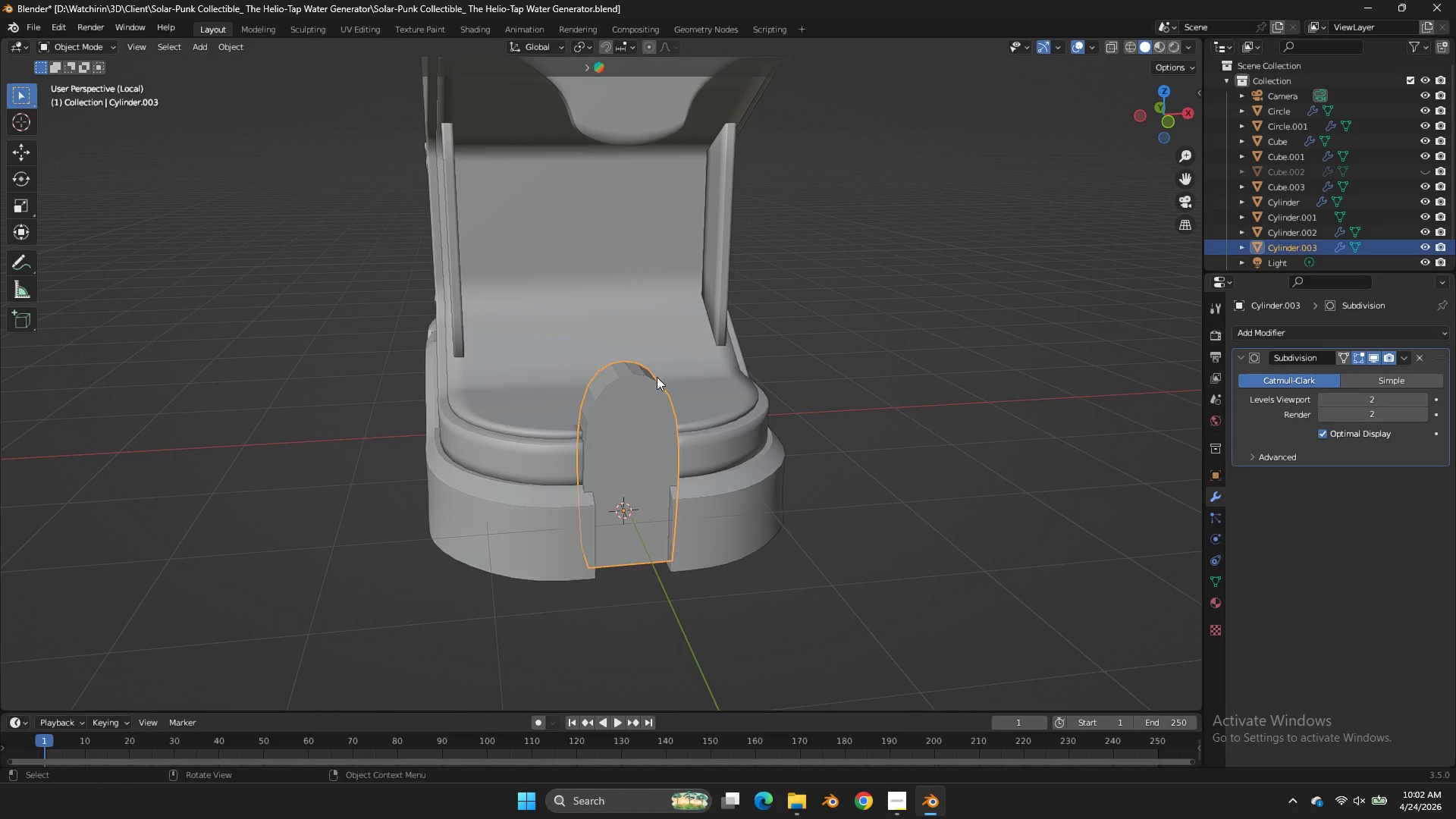 
right_click([655, 378])
 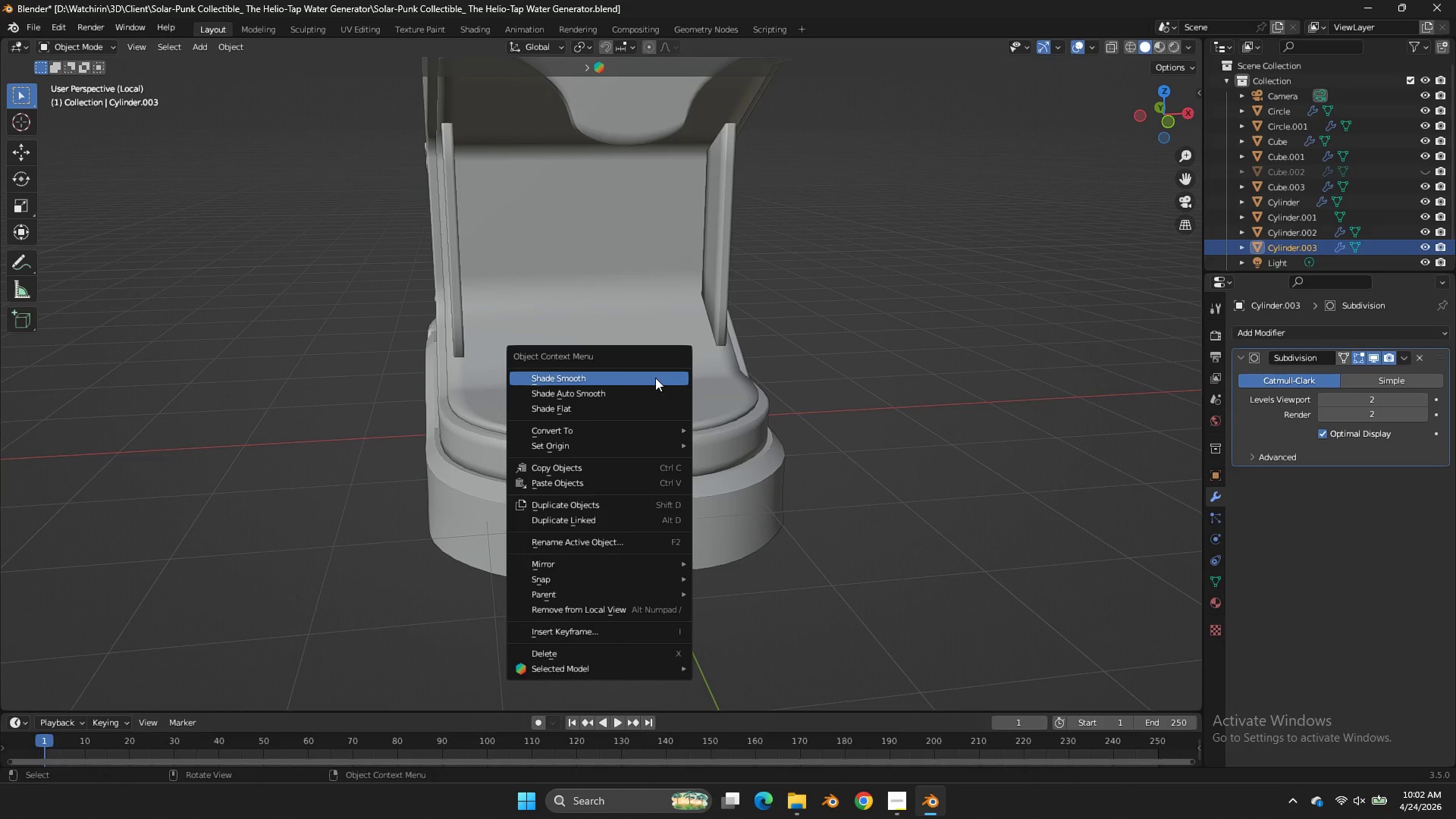 
left_click([655, 378])
 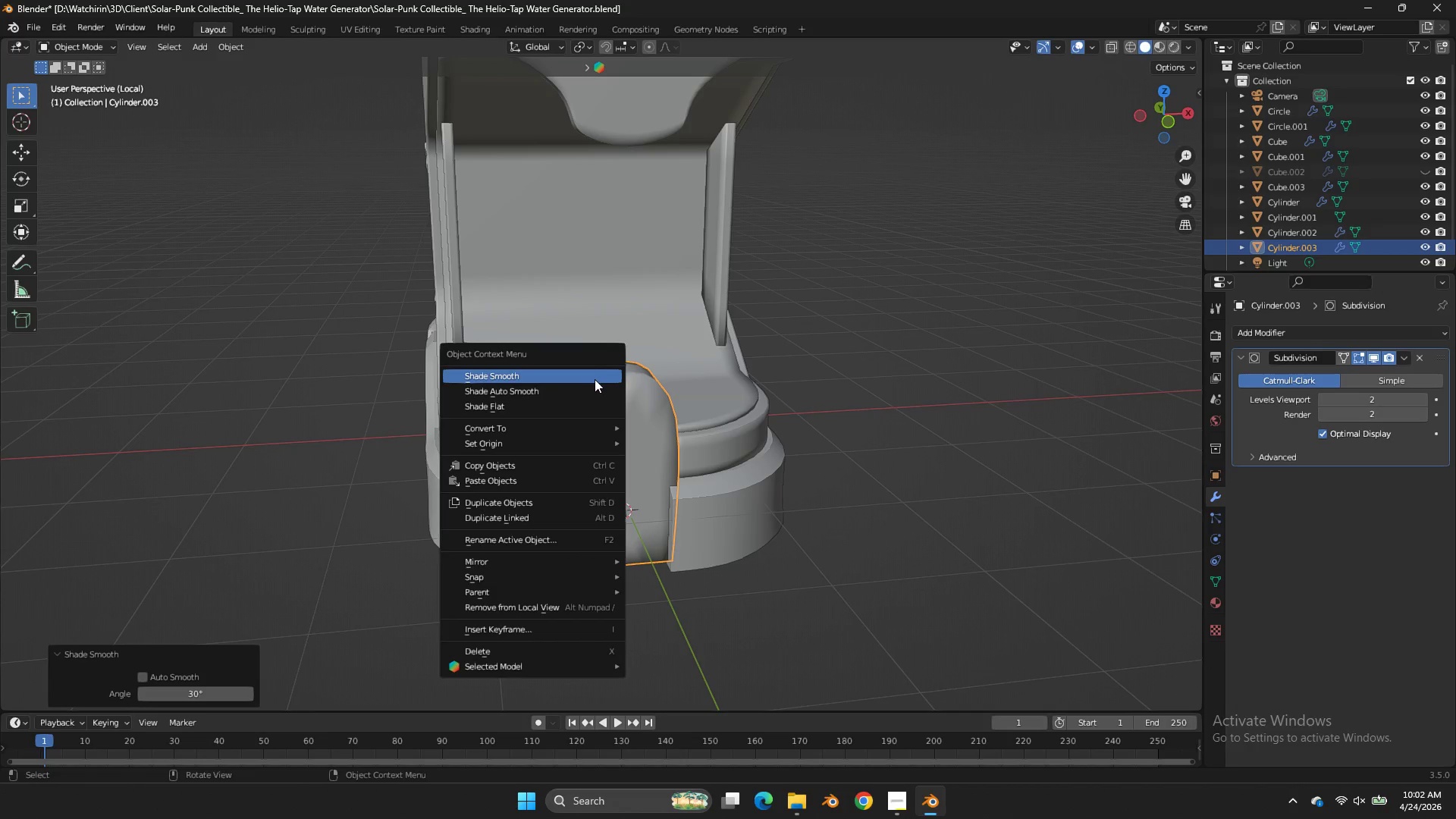 
left_click([596, 394])
 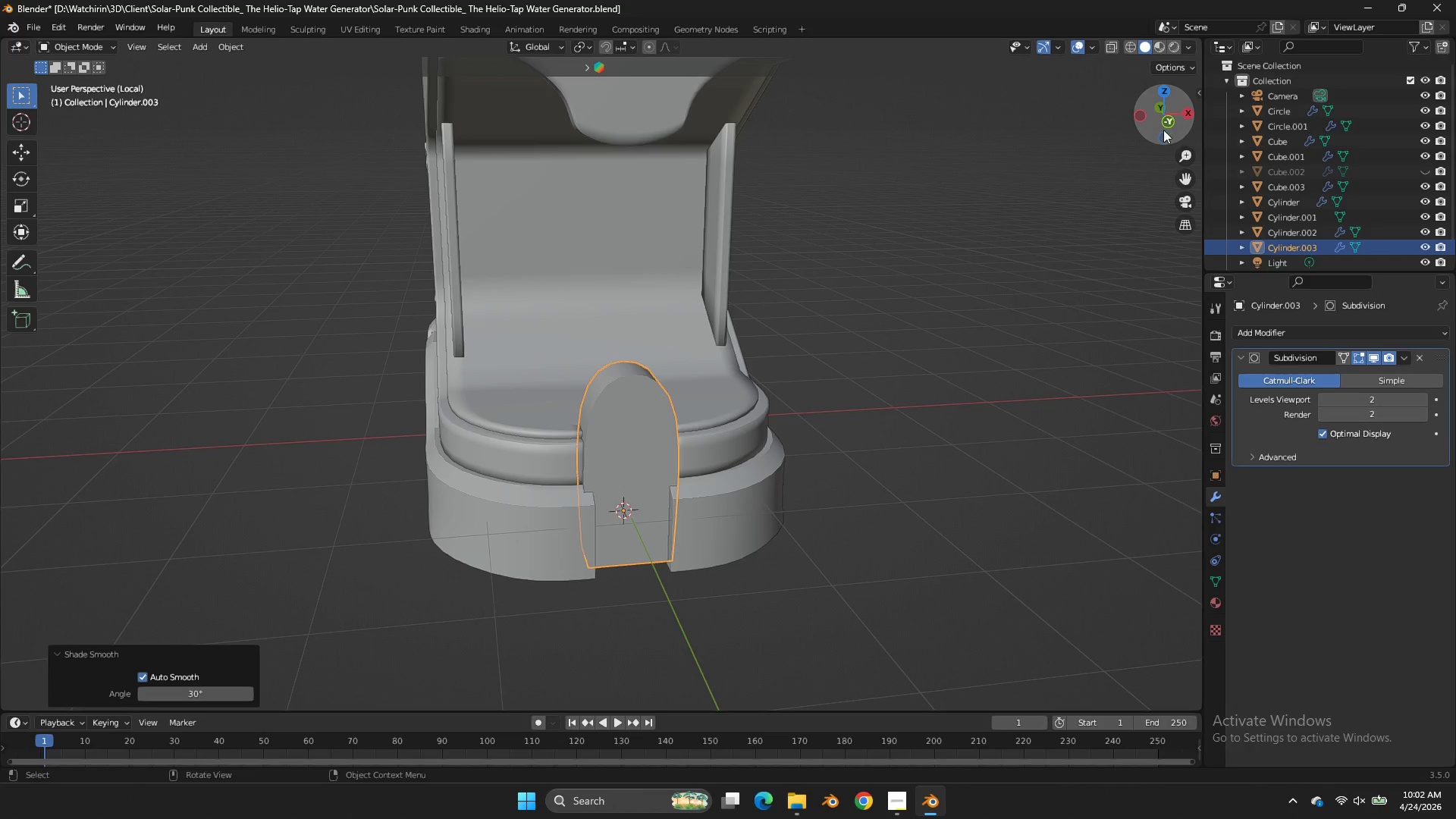 
left_click([1163, 129])
 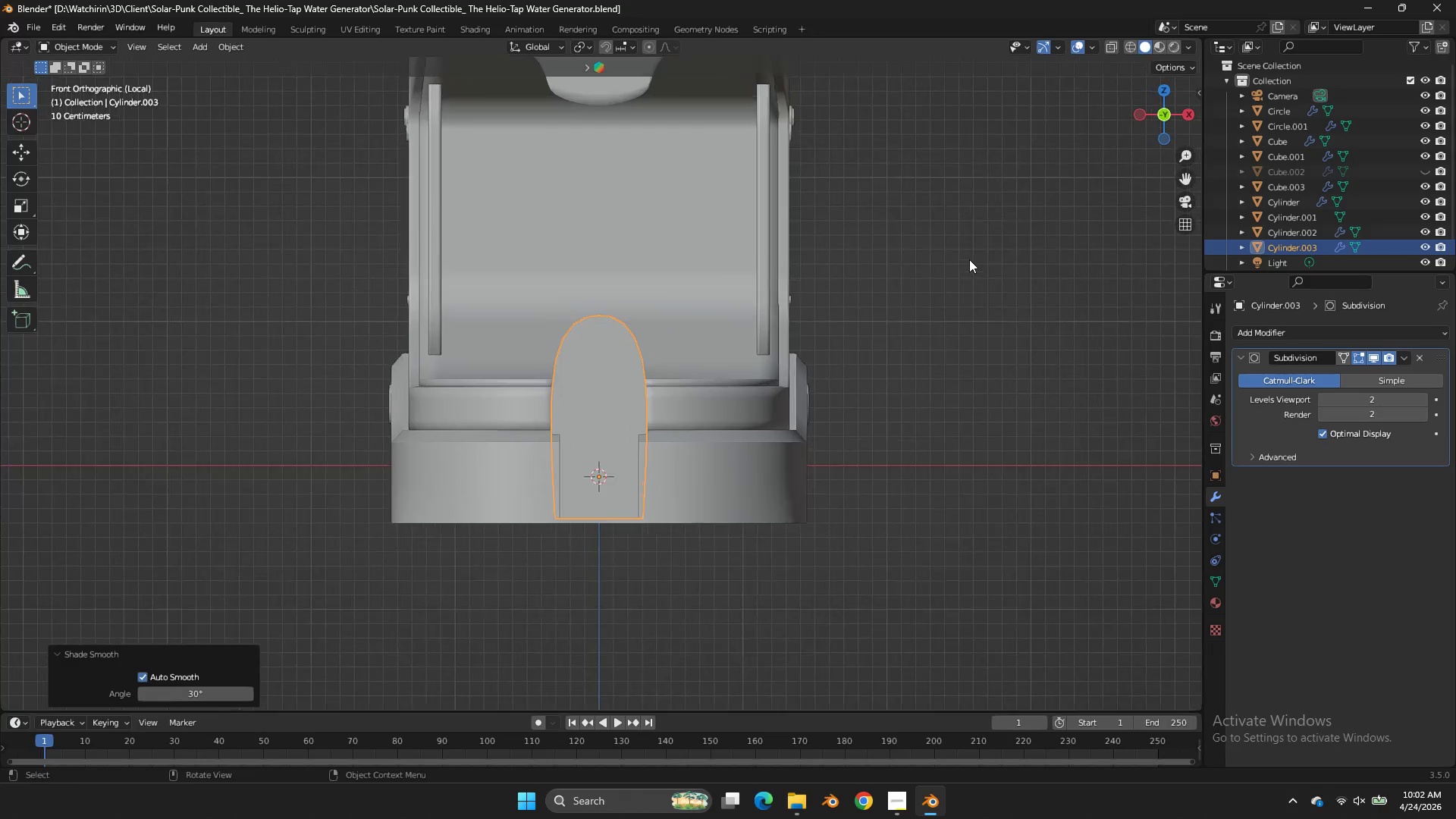 
type(sx)
 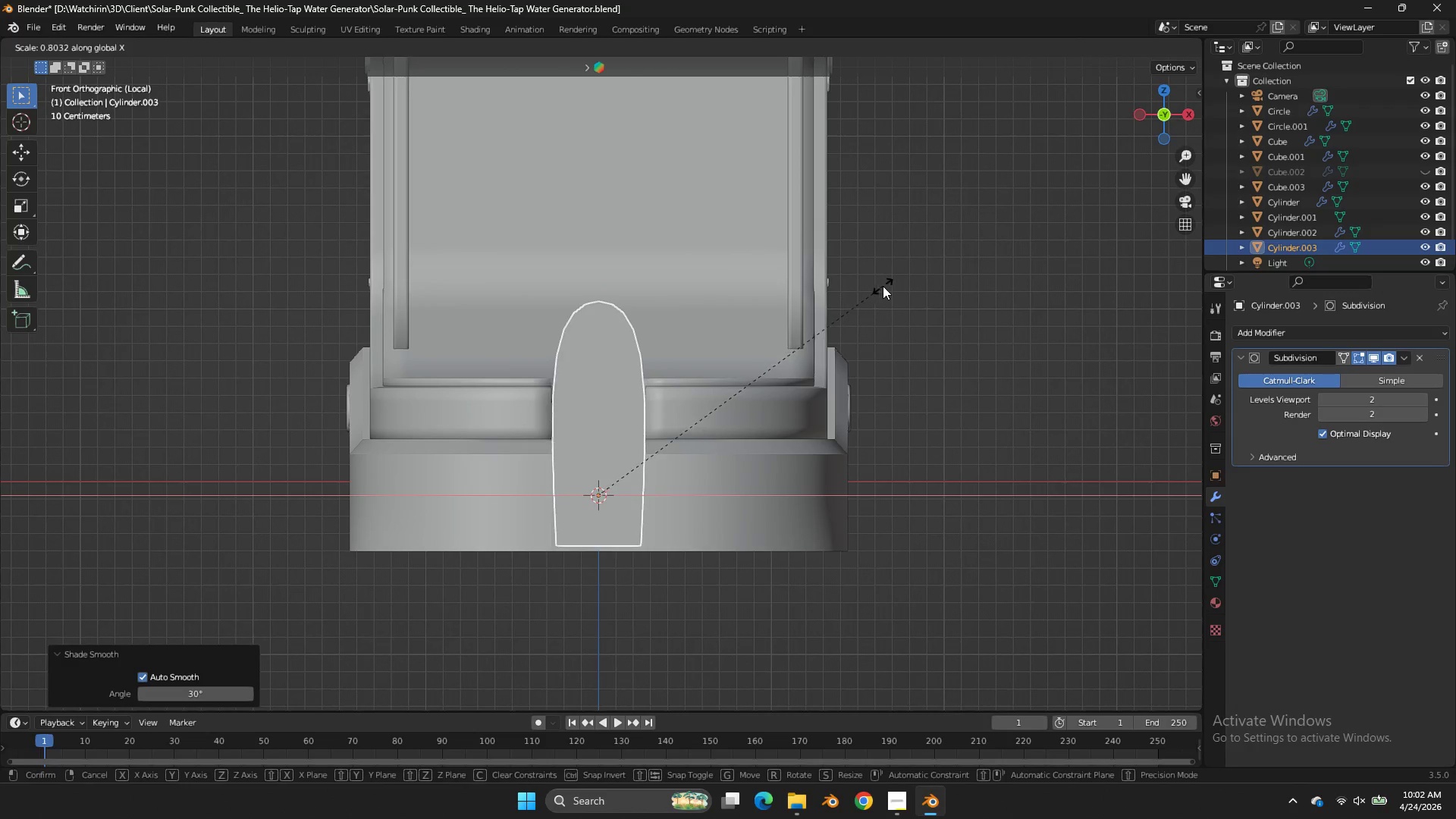 
scroll: coordinate [969, 259], scroll_direction: up, amount: 2.0
 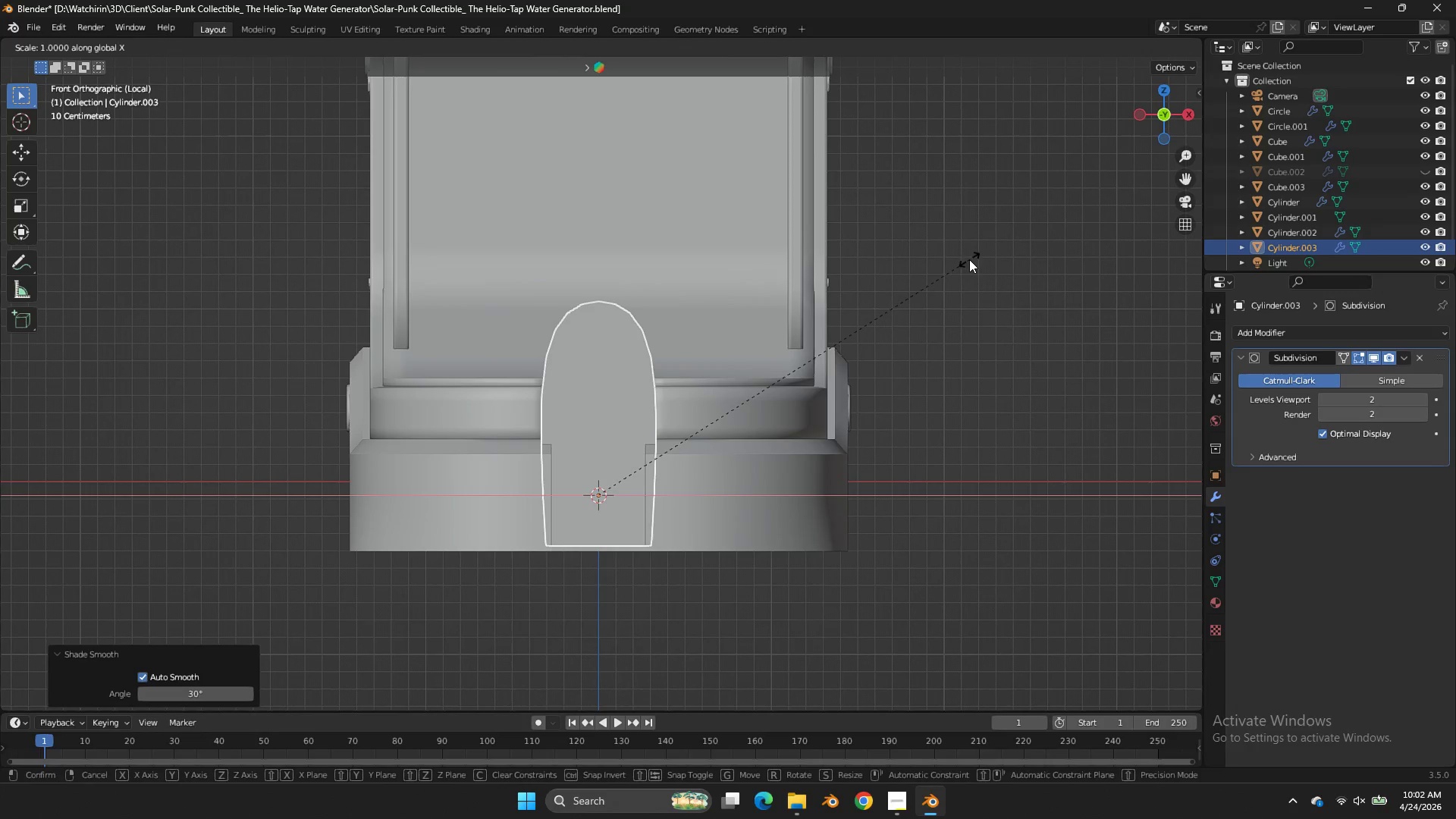 
left_click([895, 286])
 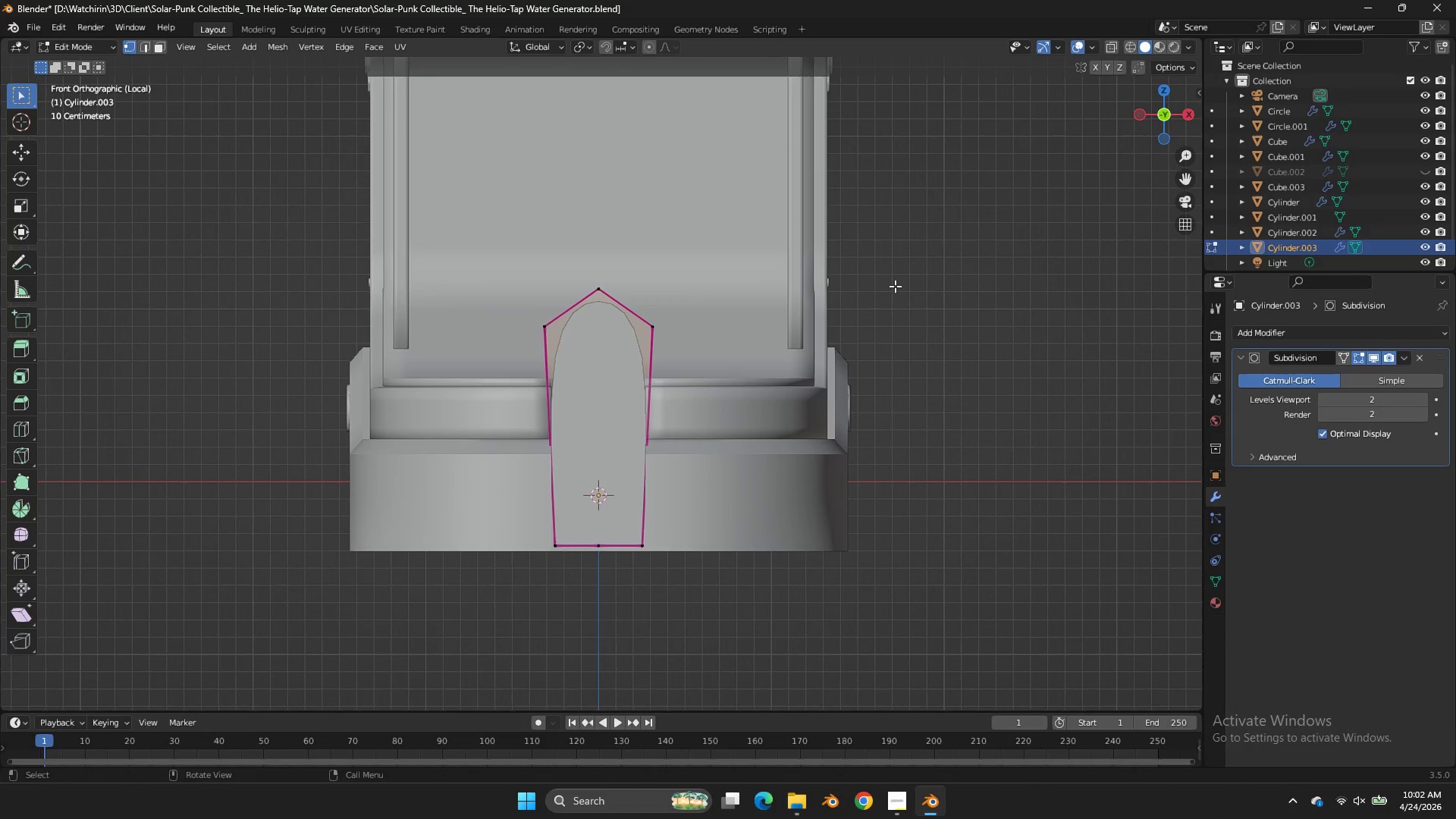 
key(Tab)
 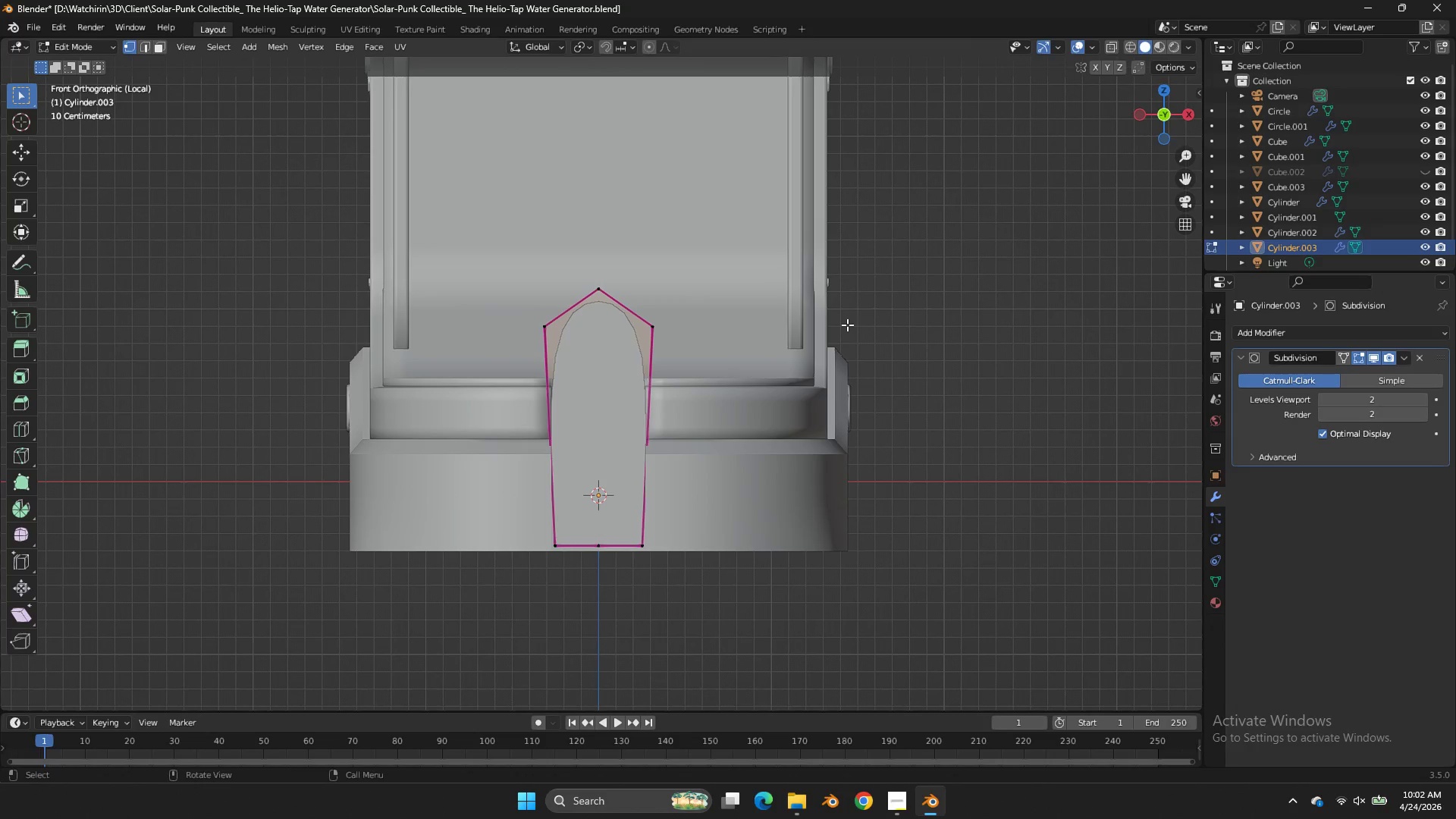 
key(Z)
 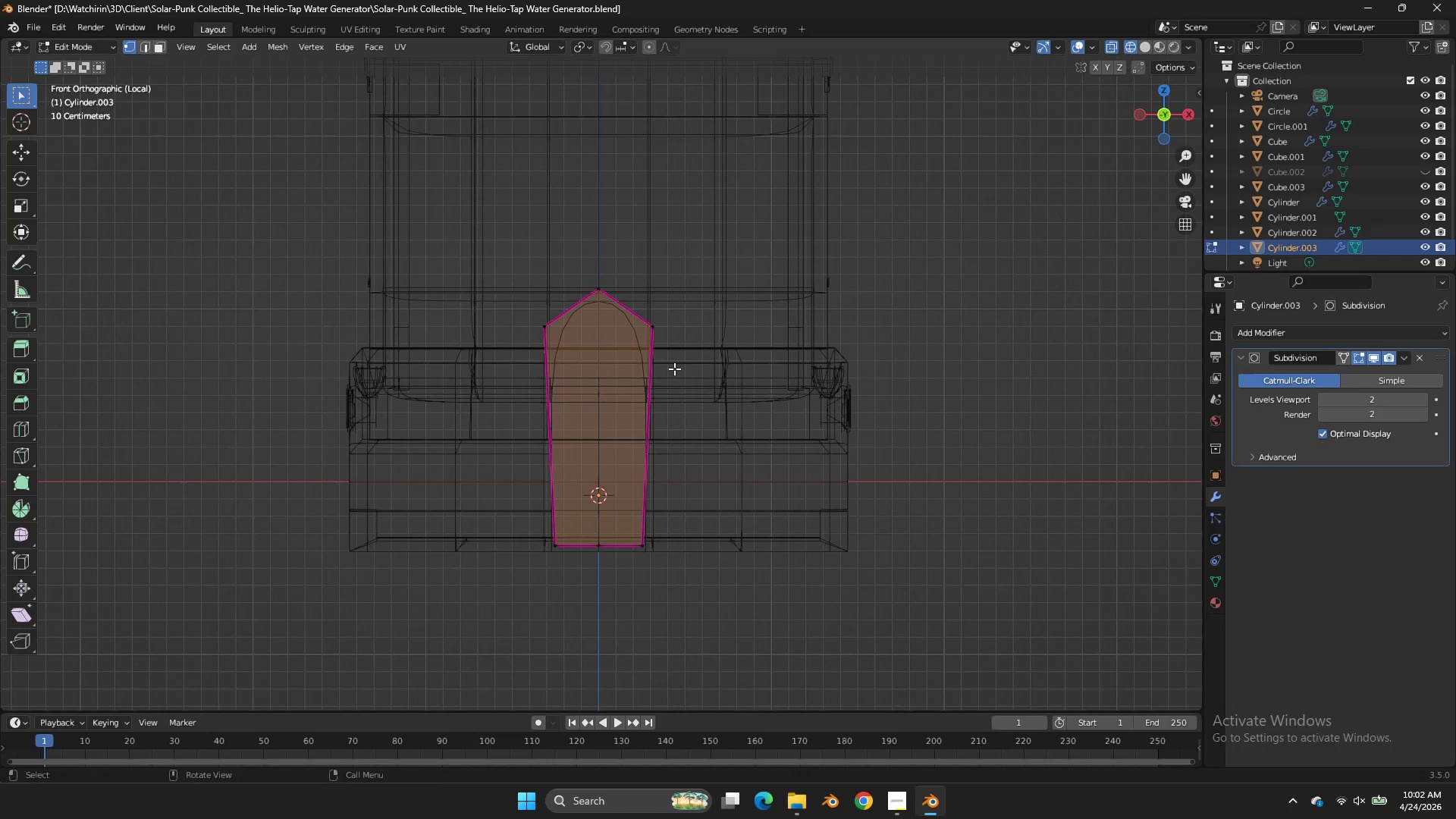 
key(Control+R)
 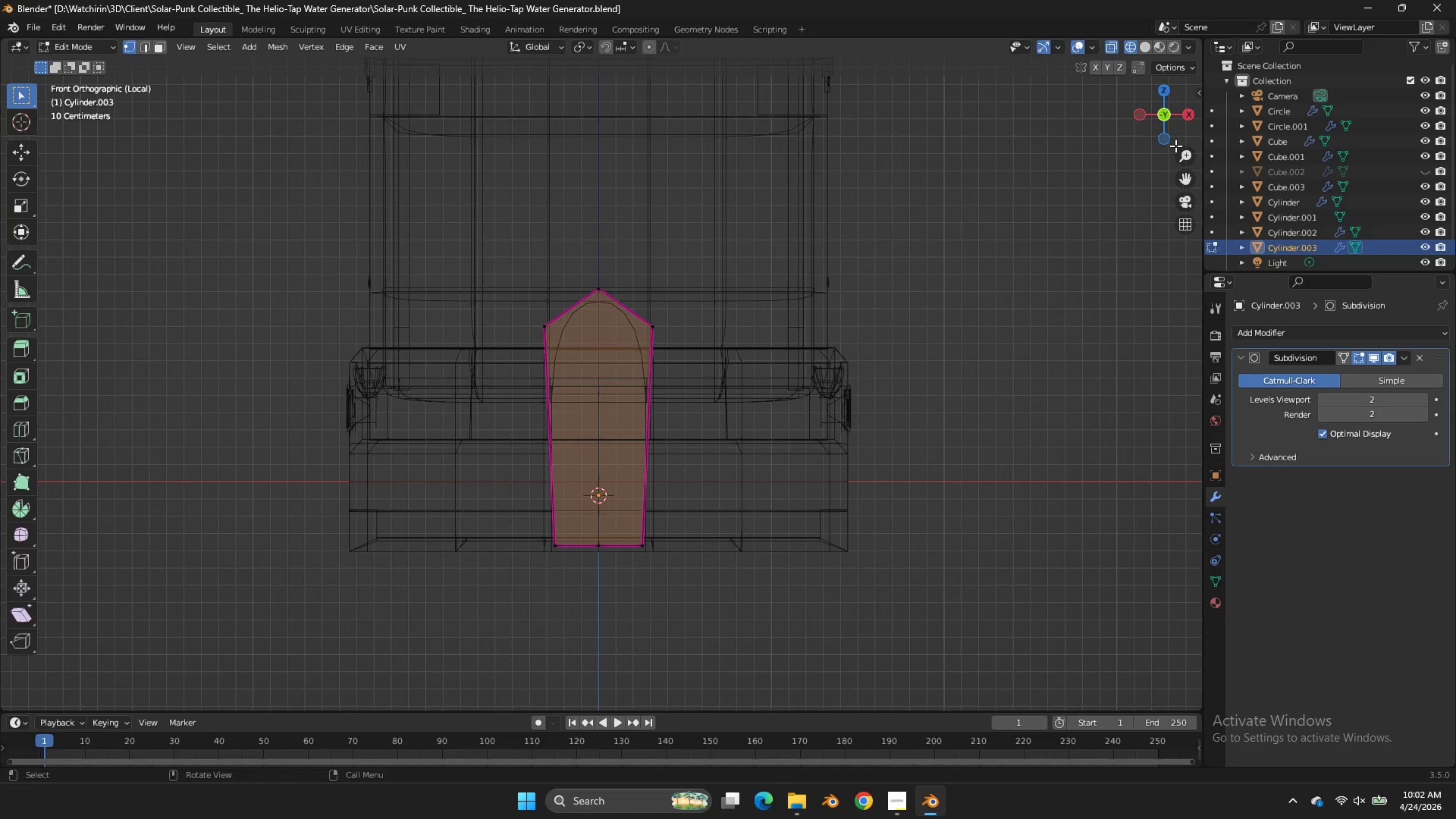 
left_click_drag(start_coordinate=[1175, 124], to_coordinate=[1169, 143])
 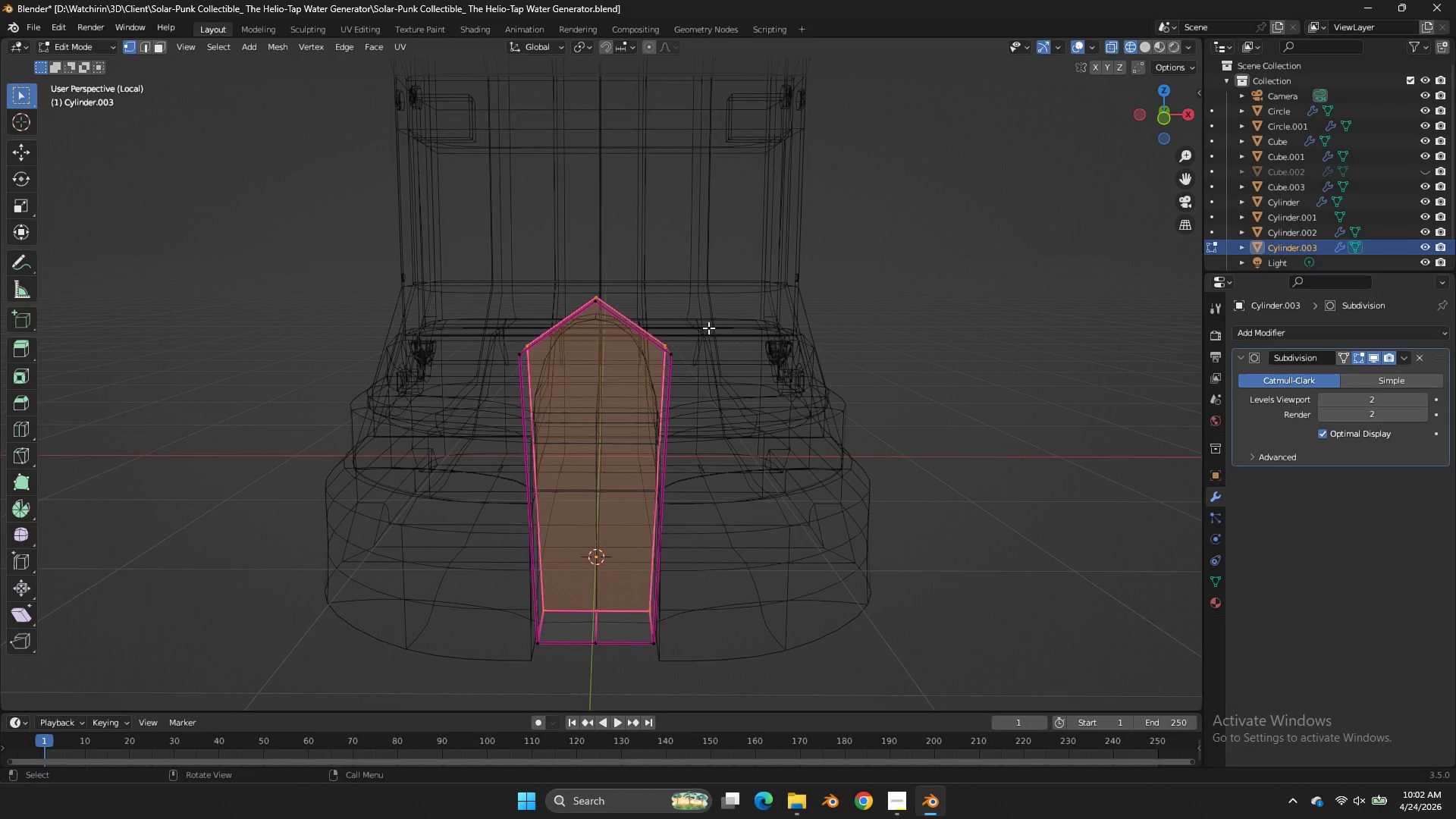 
type(zz)
 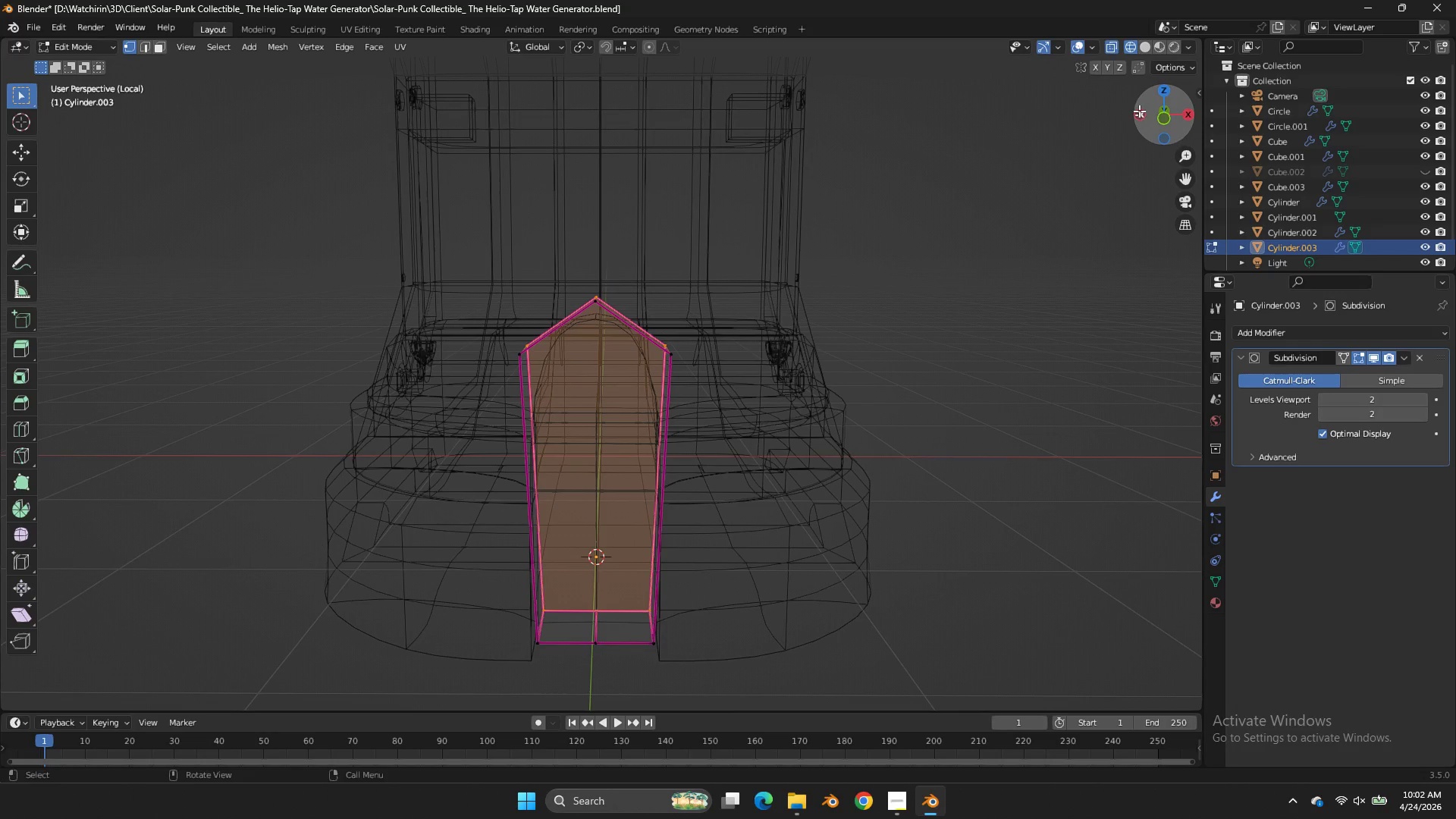 
left_click_drag(start_coordinate=[1168, 110], to_coordinate=[1134, 133])
 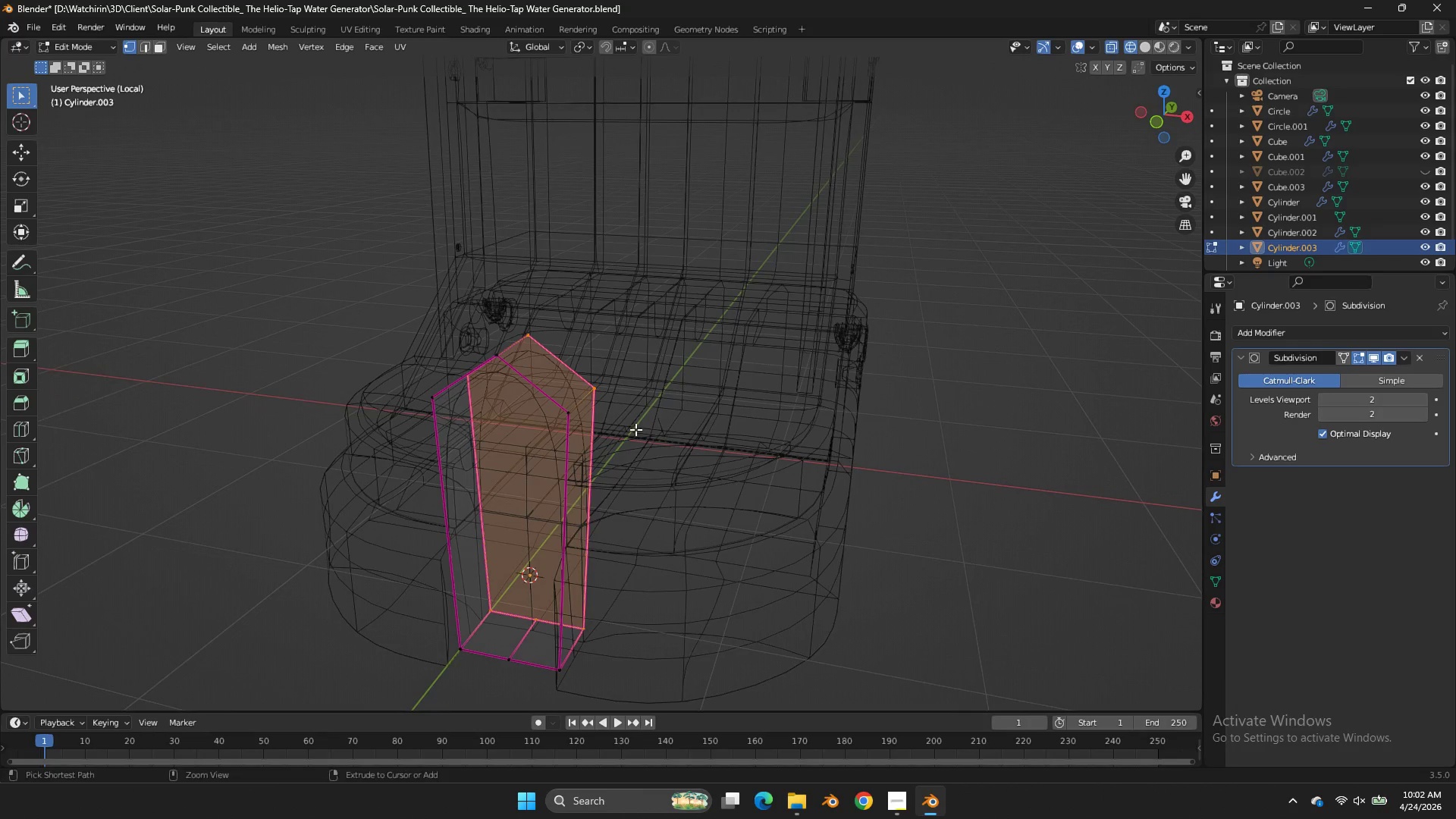 
key(Control+R)
 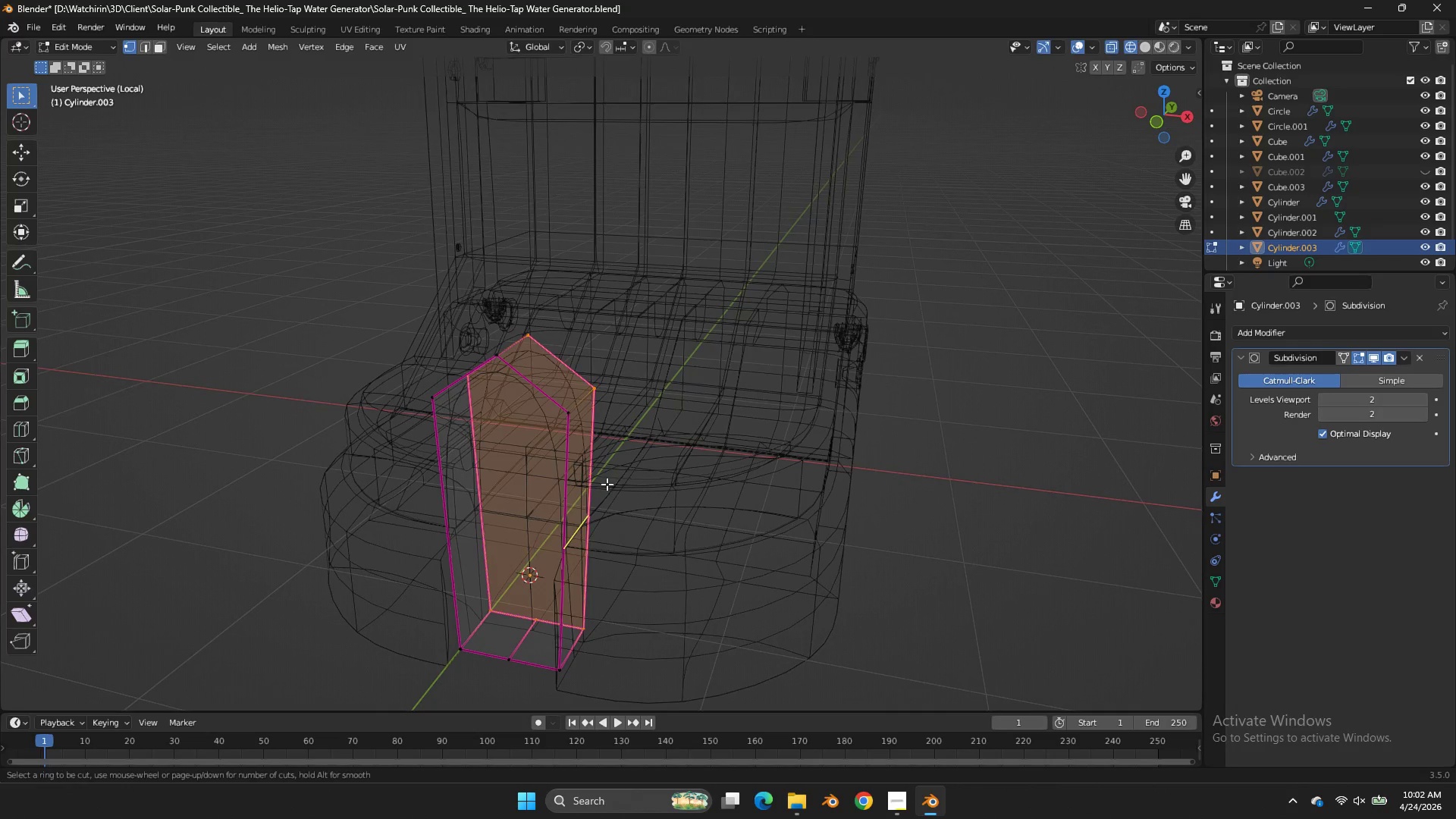 
left_click([607, 484])
 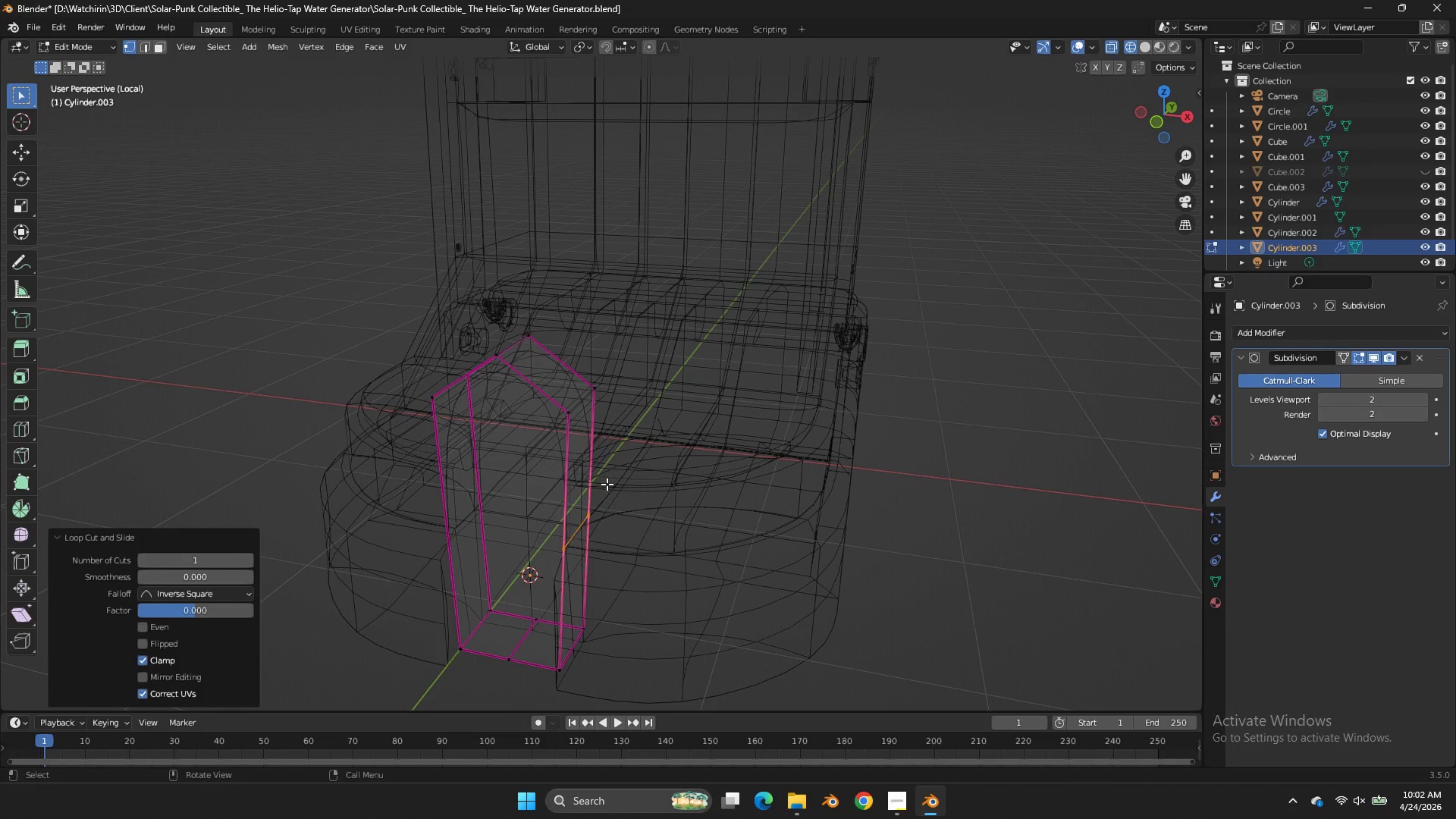 
right_click([607, 484])
 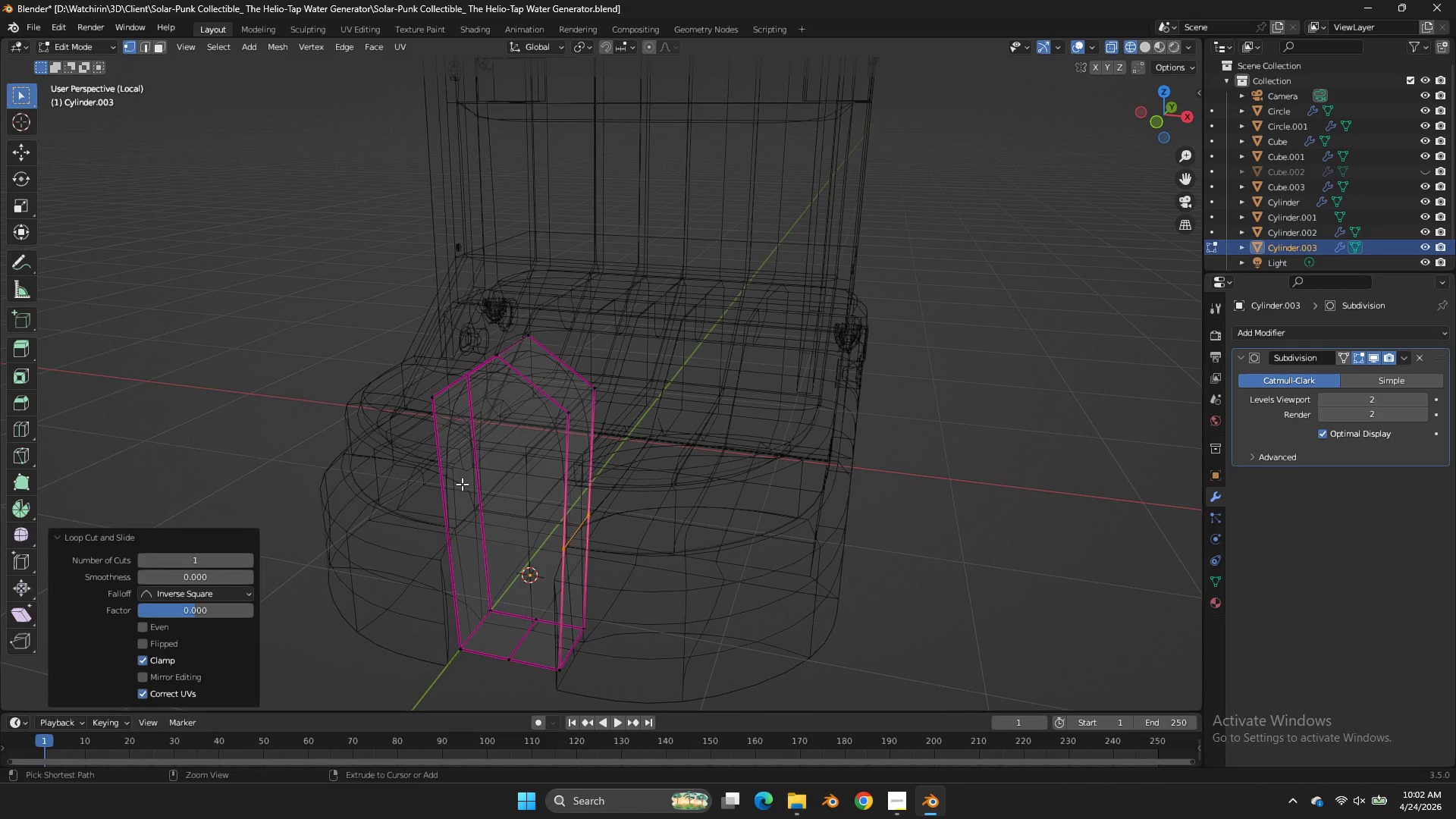 
key(Control+ControlLeft)
 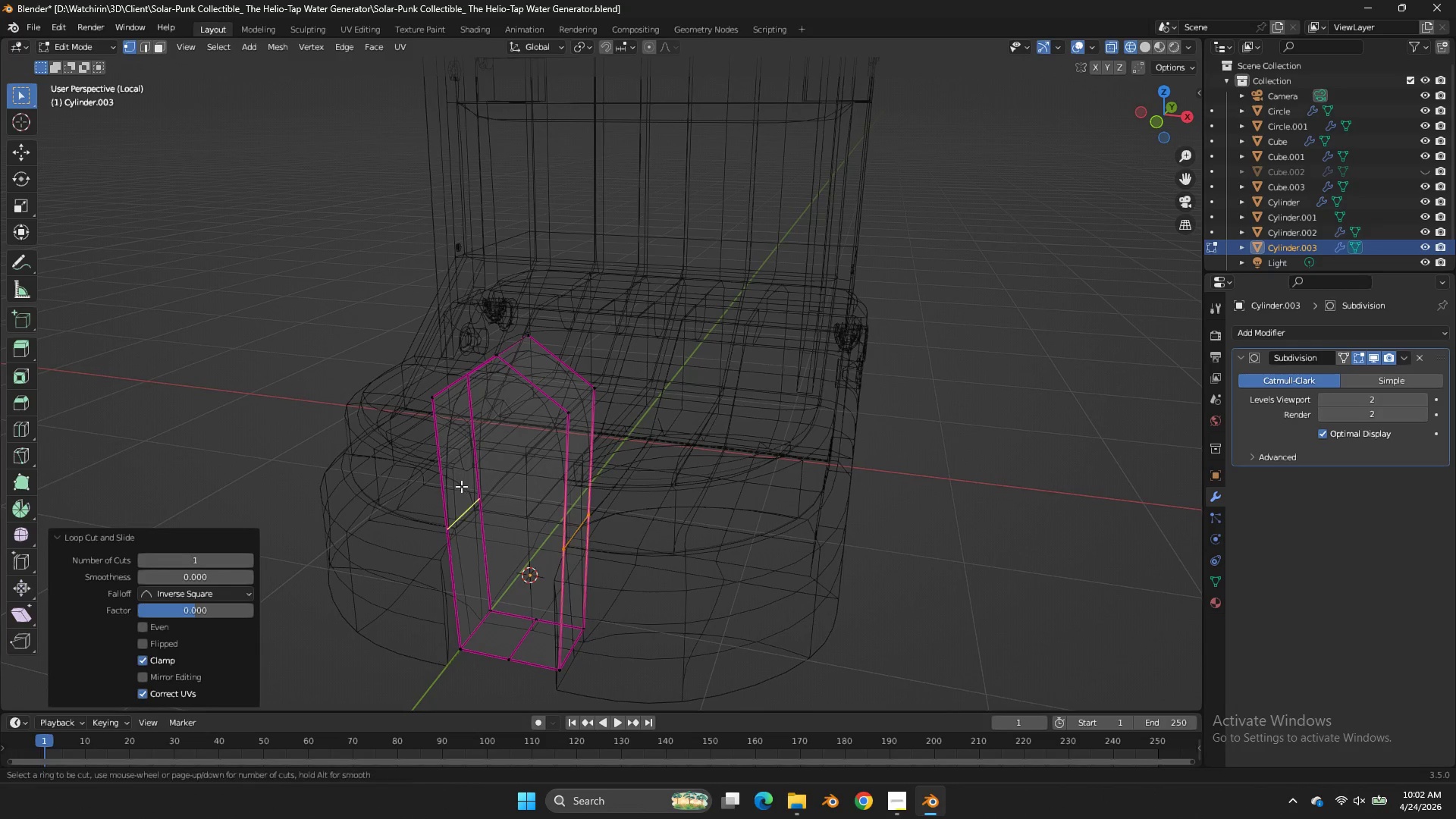 
key(Control+R)
 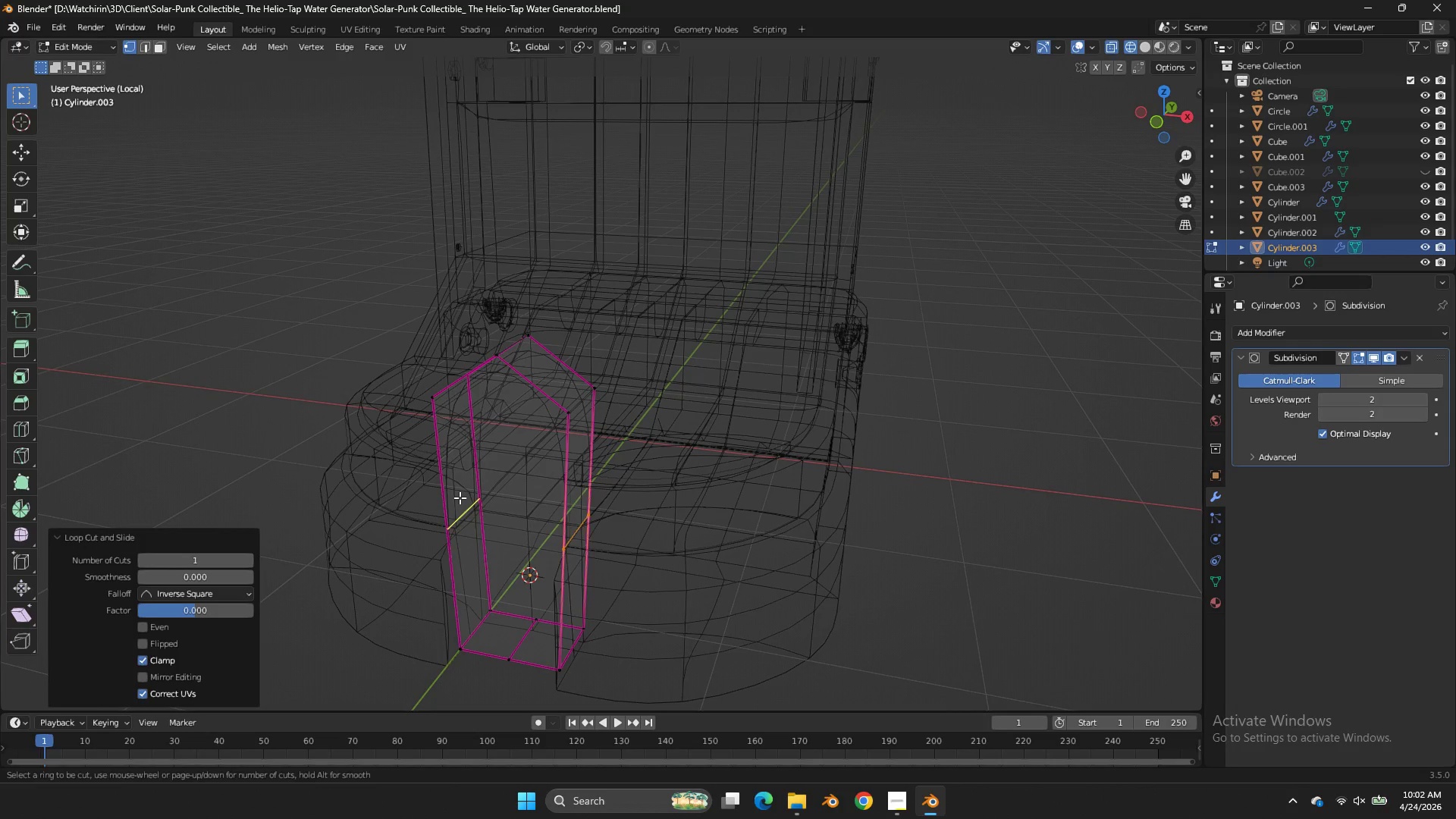 
left_click([460, 497])
 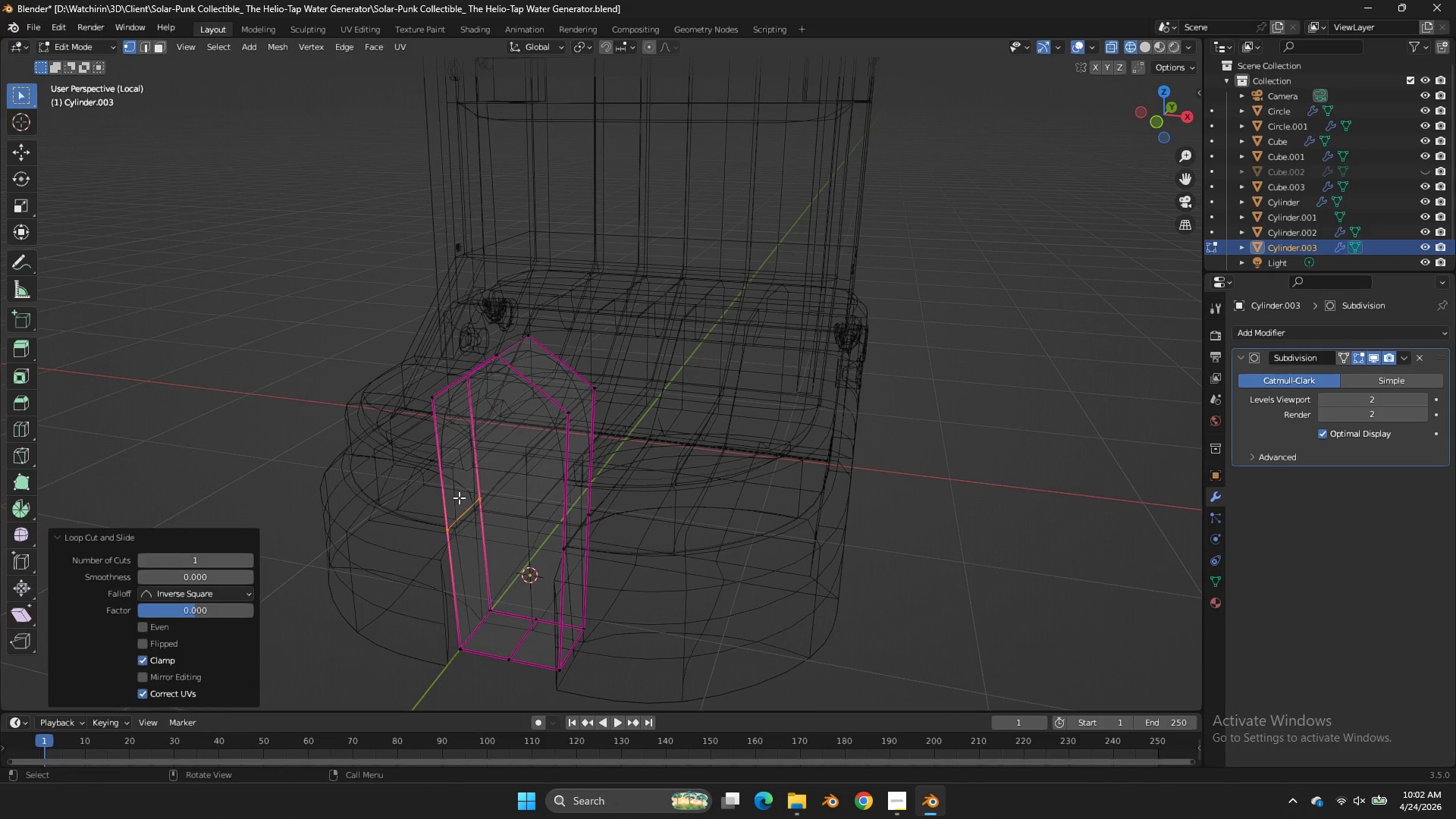 
right_click([459, 497])
 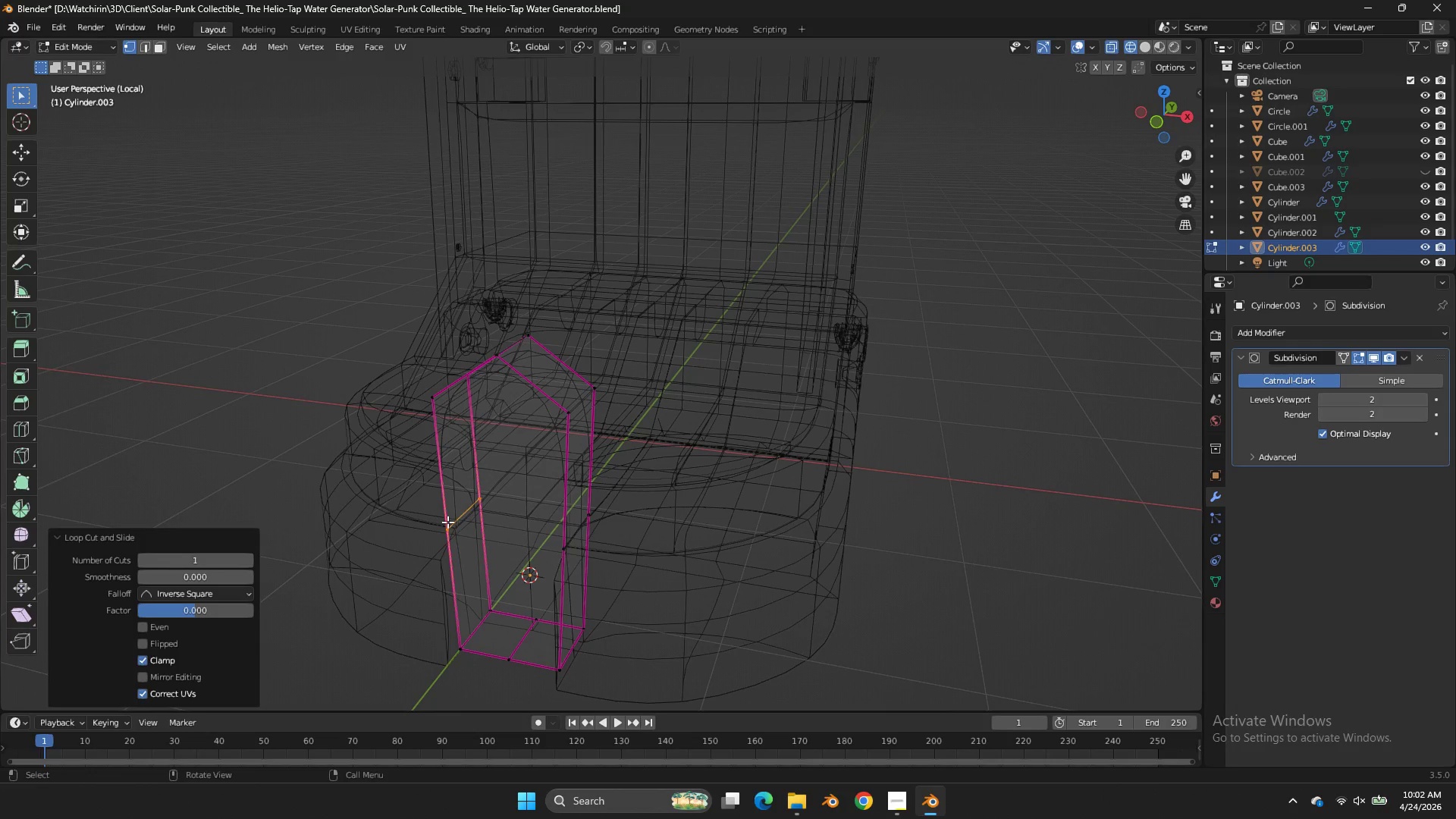 
left_click([447, 522])
 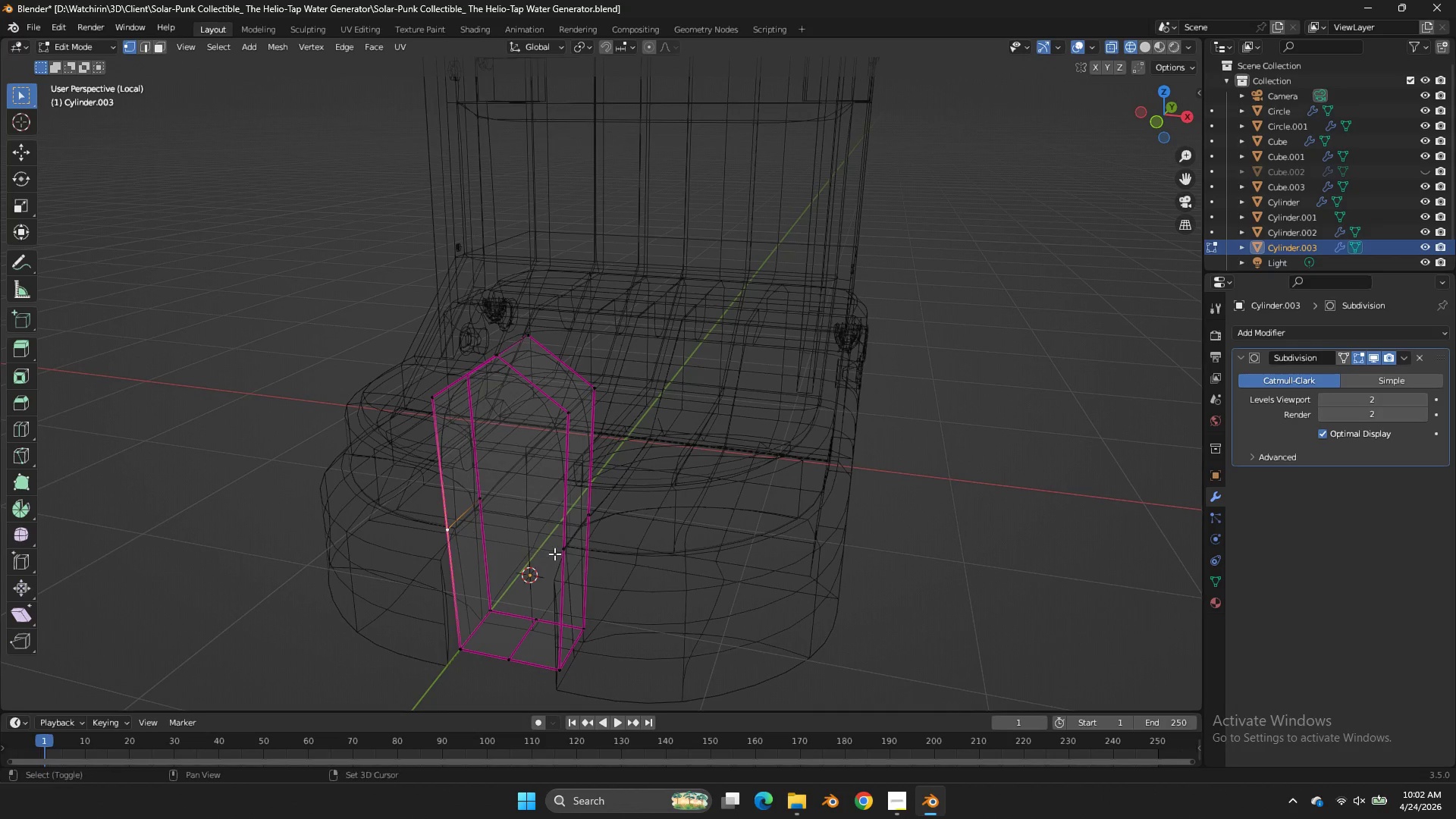 
hold_key(key=ShiftLeft, duration=0.45)
left_click([554, 554])
 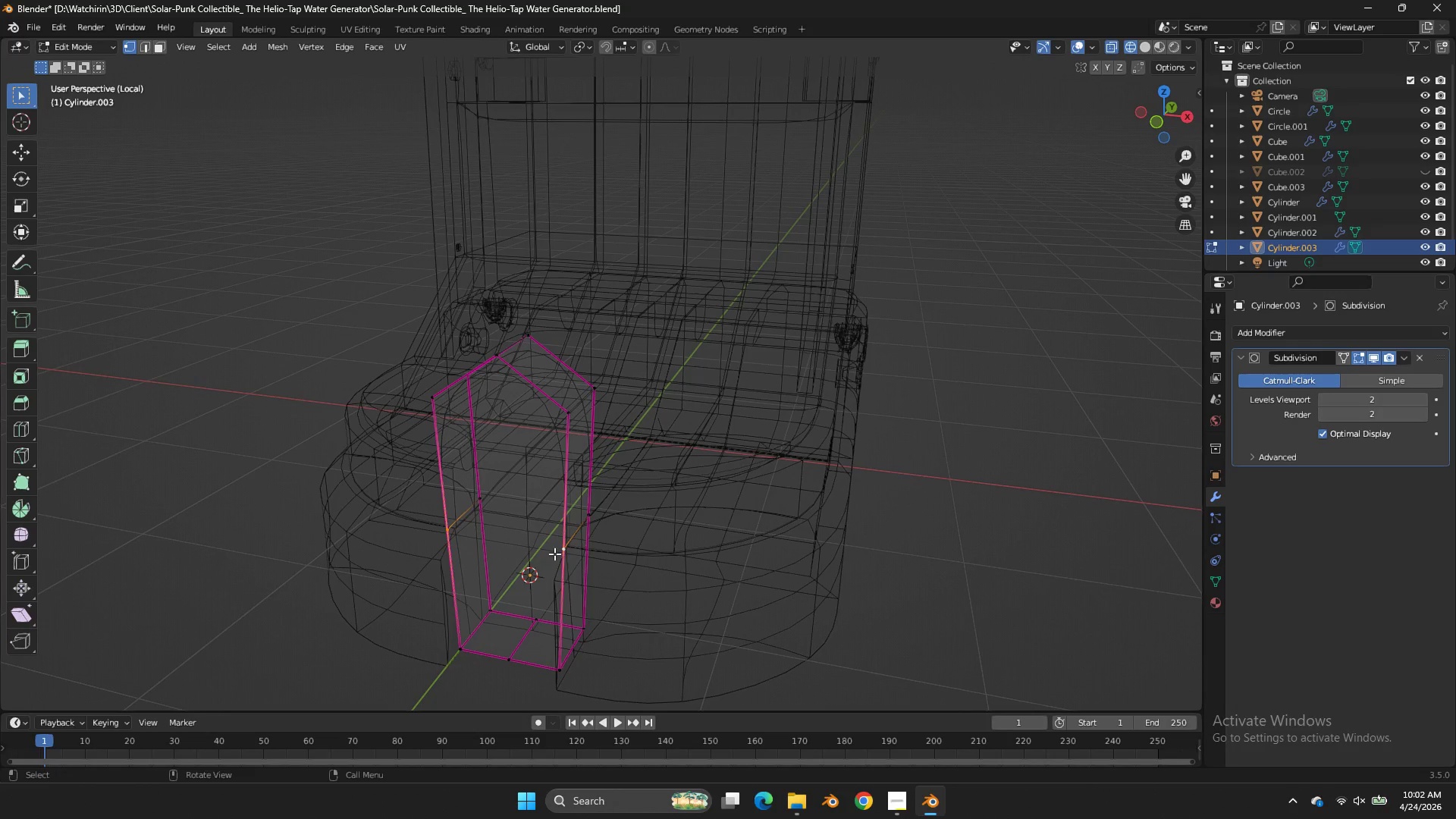 
key(J)
 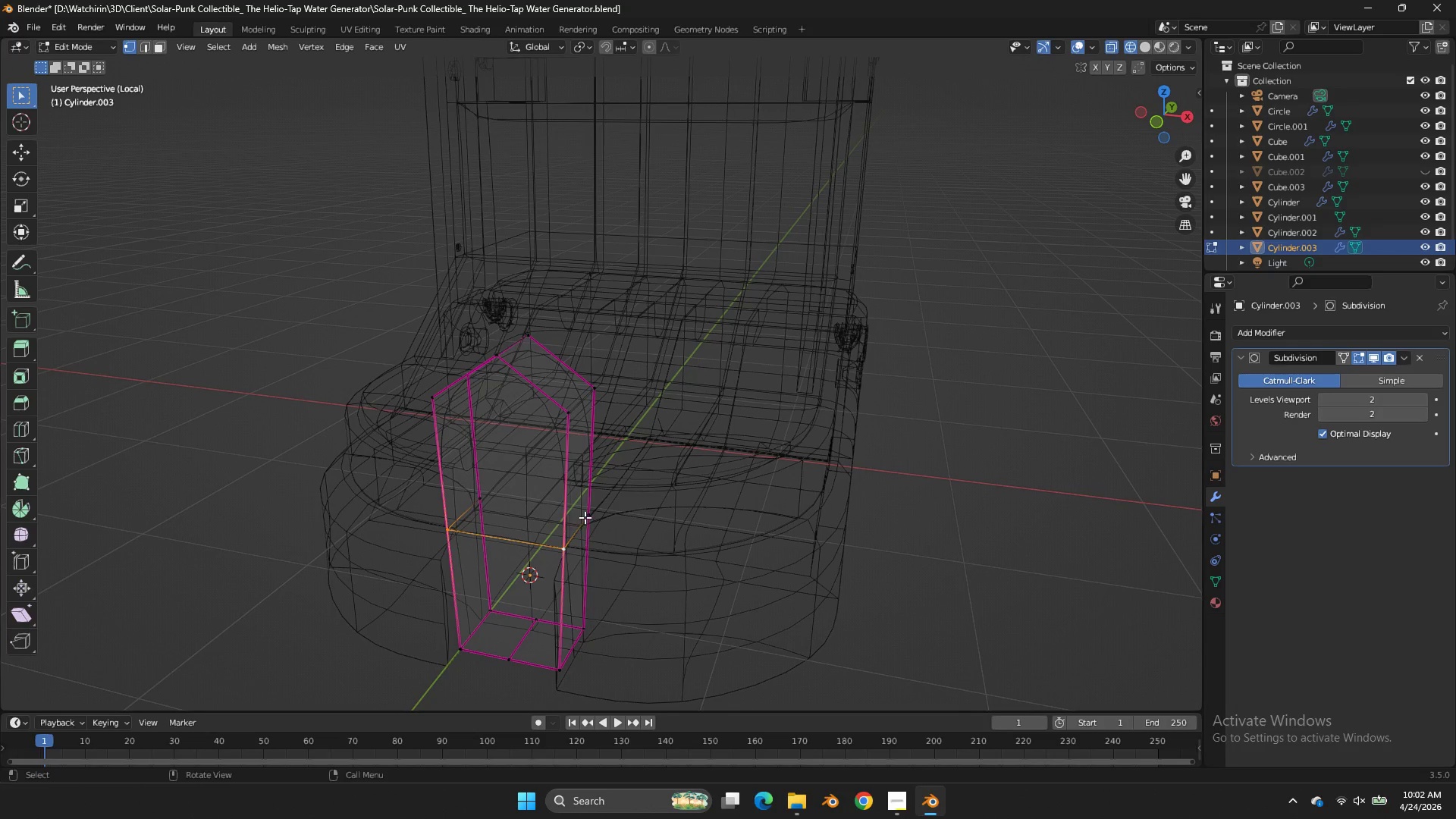 
left_click([585, 517])
 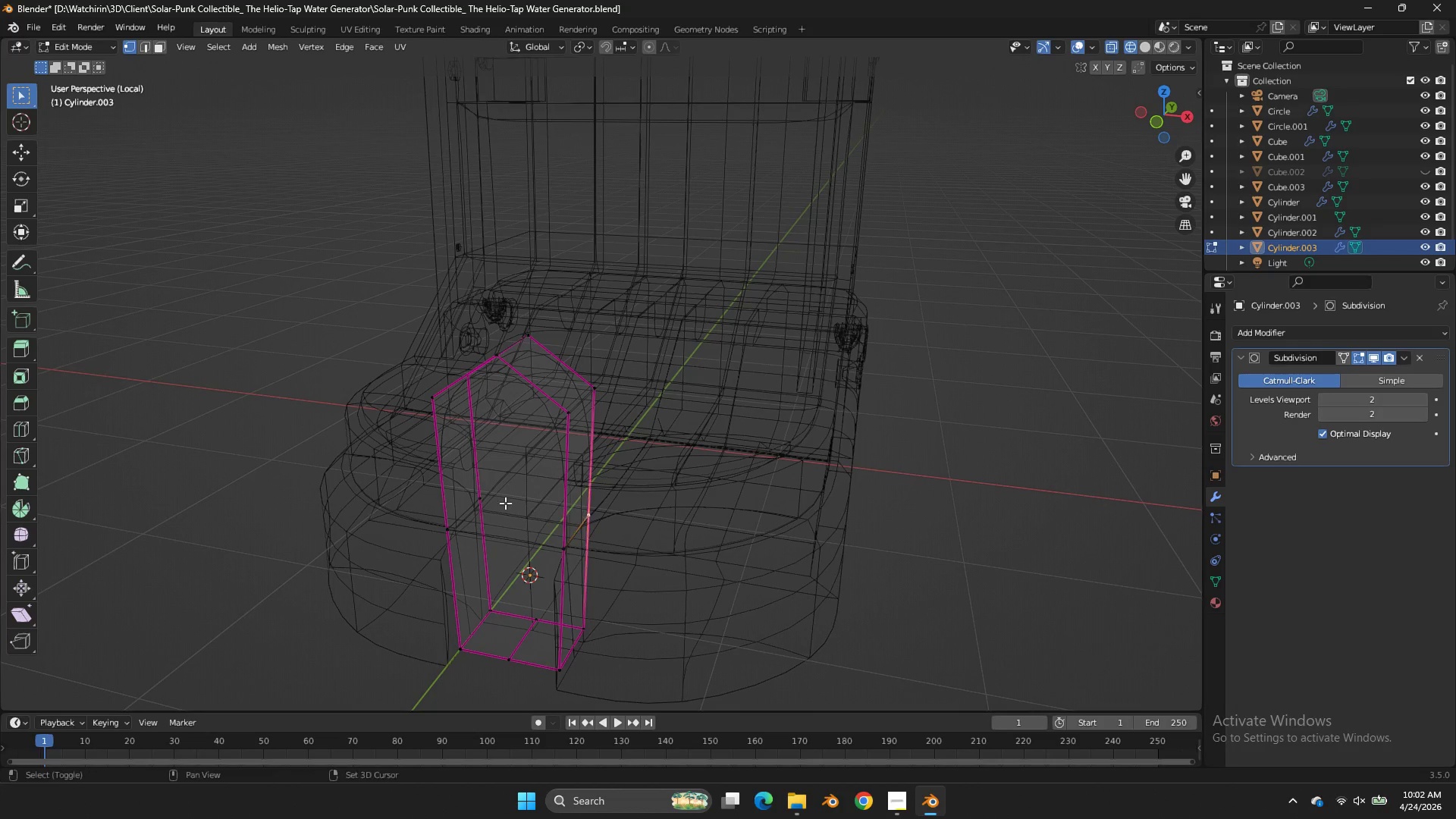 
hold_key(key=ShiftLeft, duration=0.45)
double_click([490, 494])
 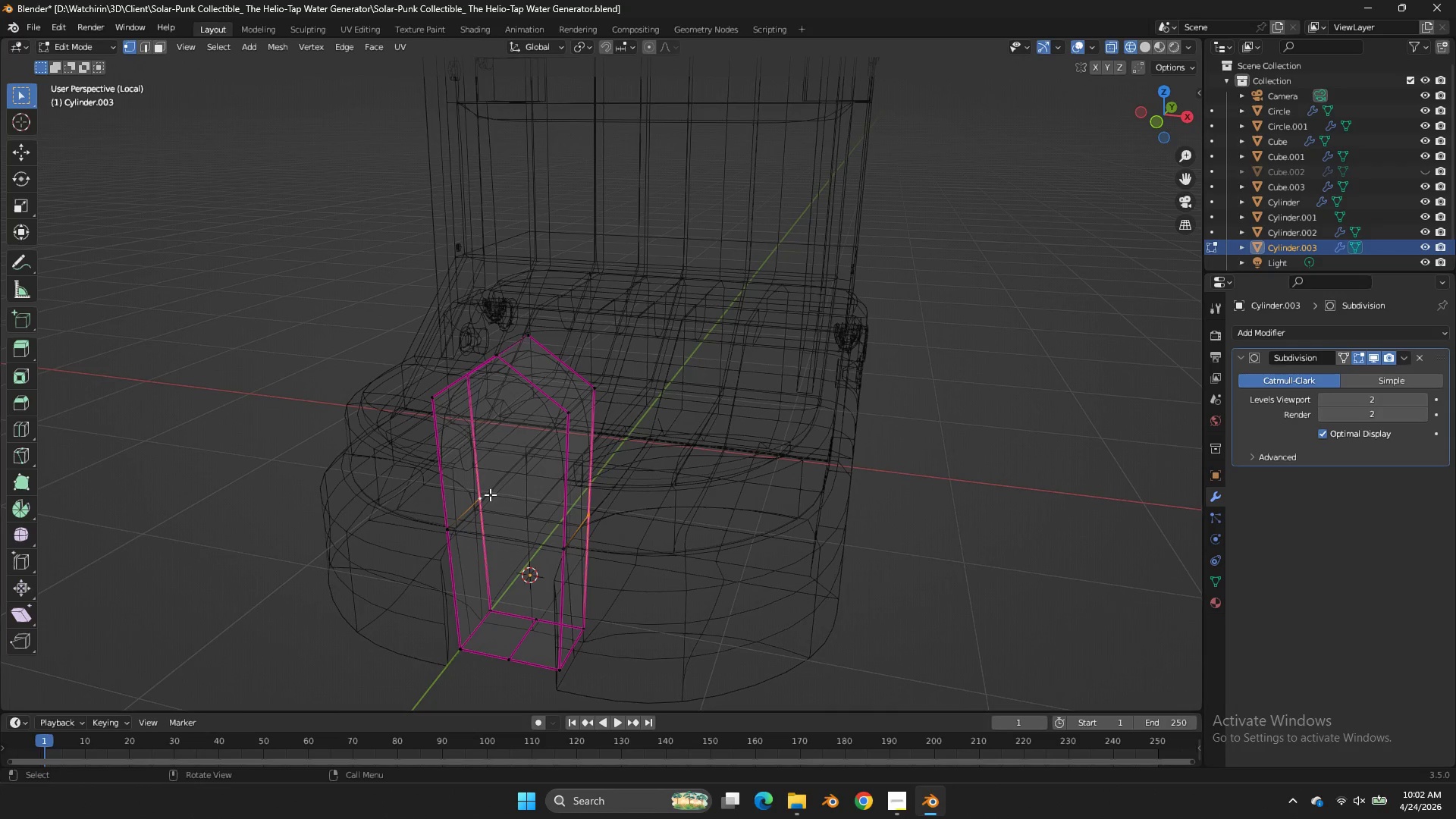 
key(J)
 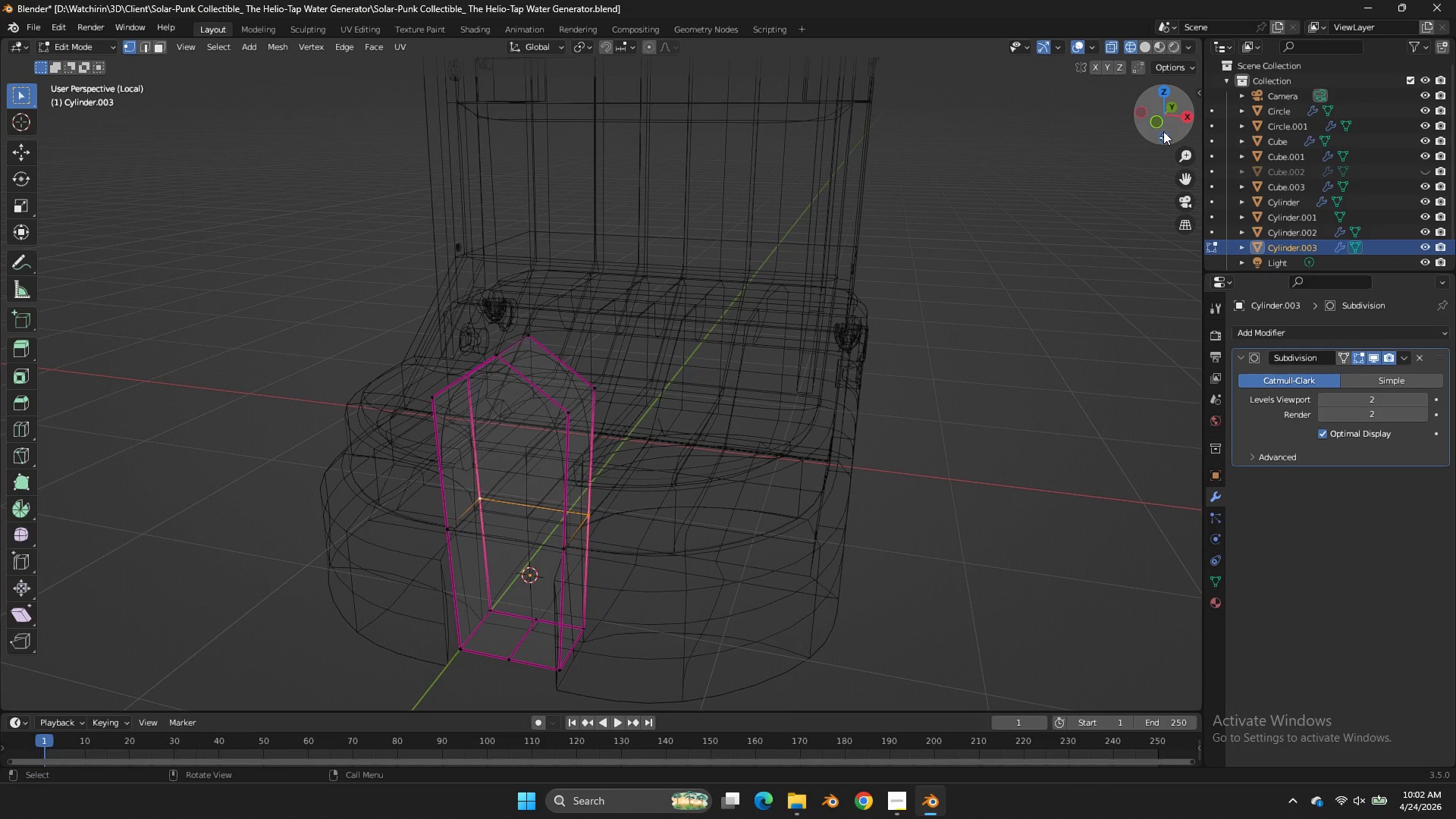 
left_click([1159, 129])
 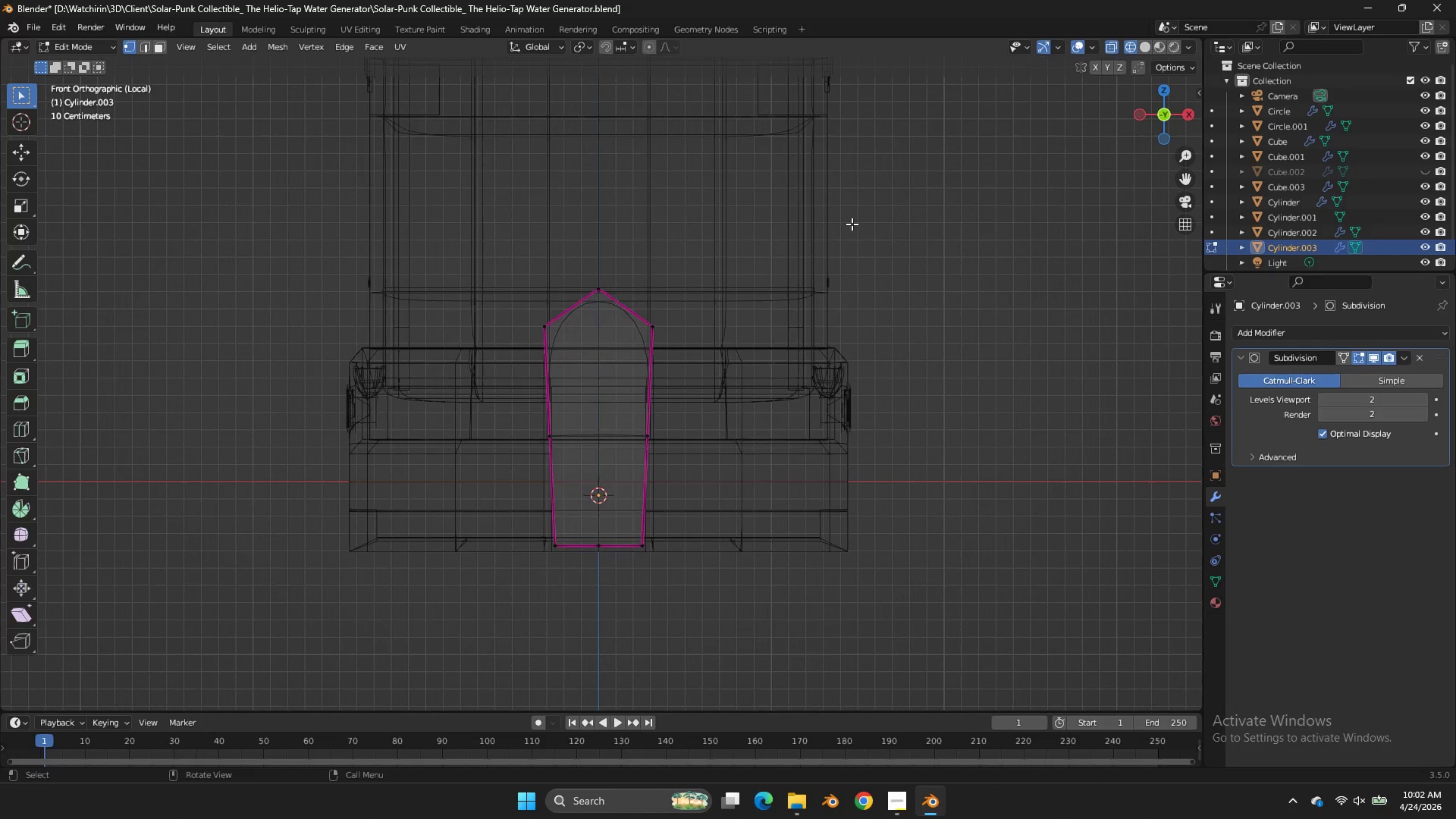 
type(zzgzzgz)
 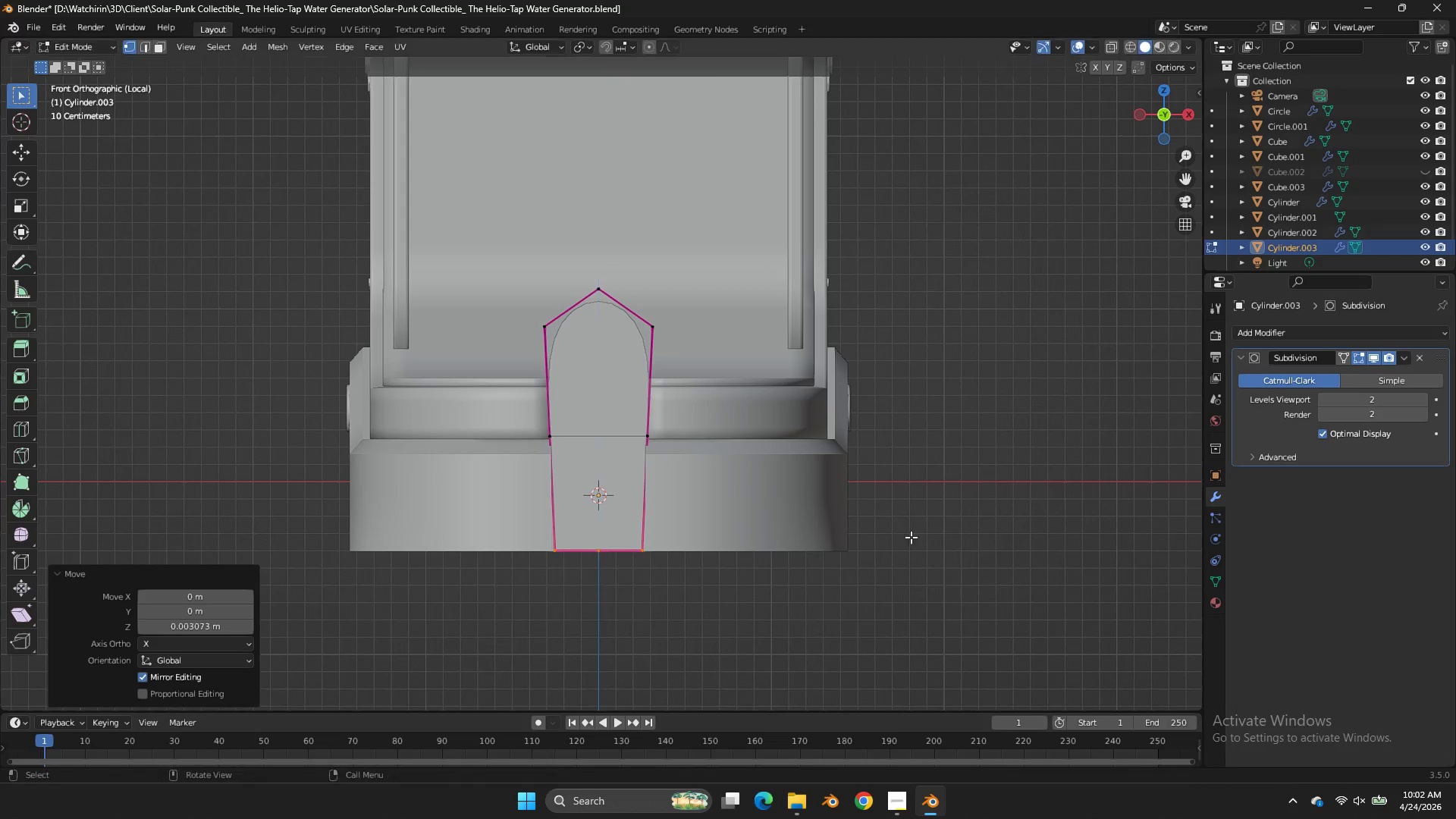 
left_click_drag(start_coordinate=[664, 519], to_coordinate=[358, 594])
 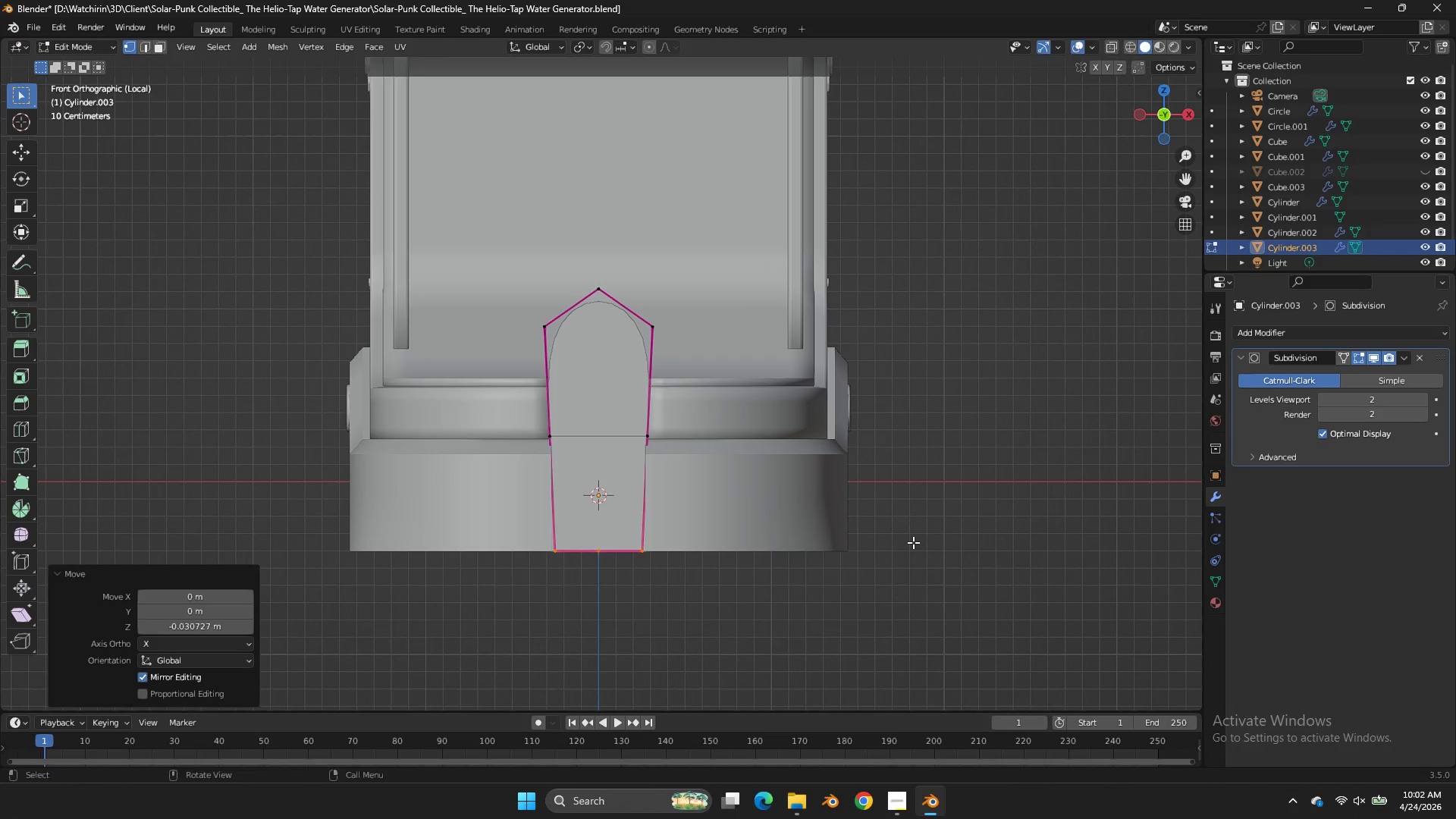 
hold_key(key=ShiftLeft, duration=0.34)
left_click([911, 537])
 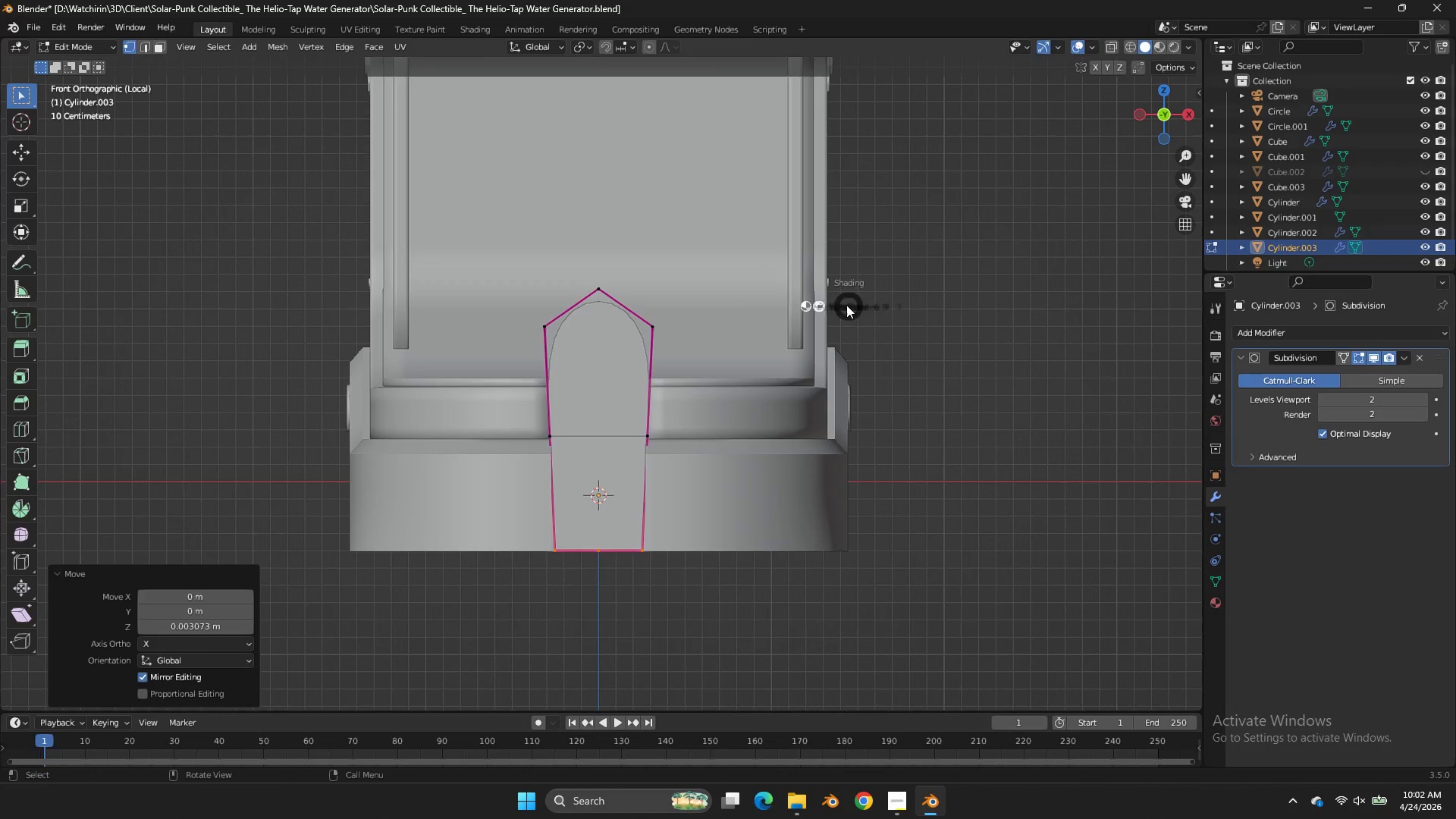 
type(zsx)
 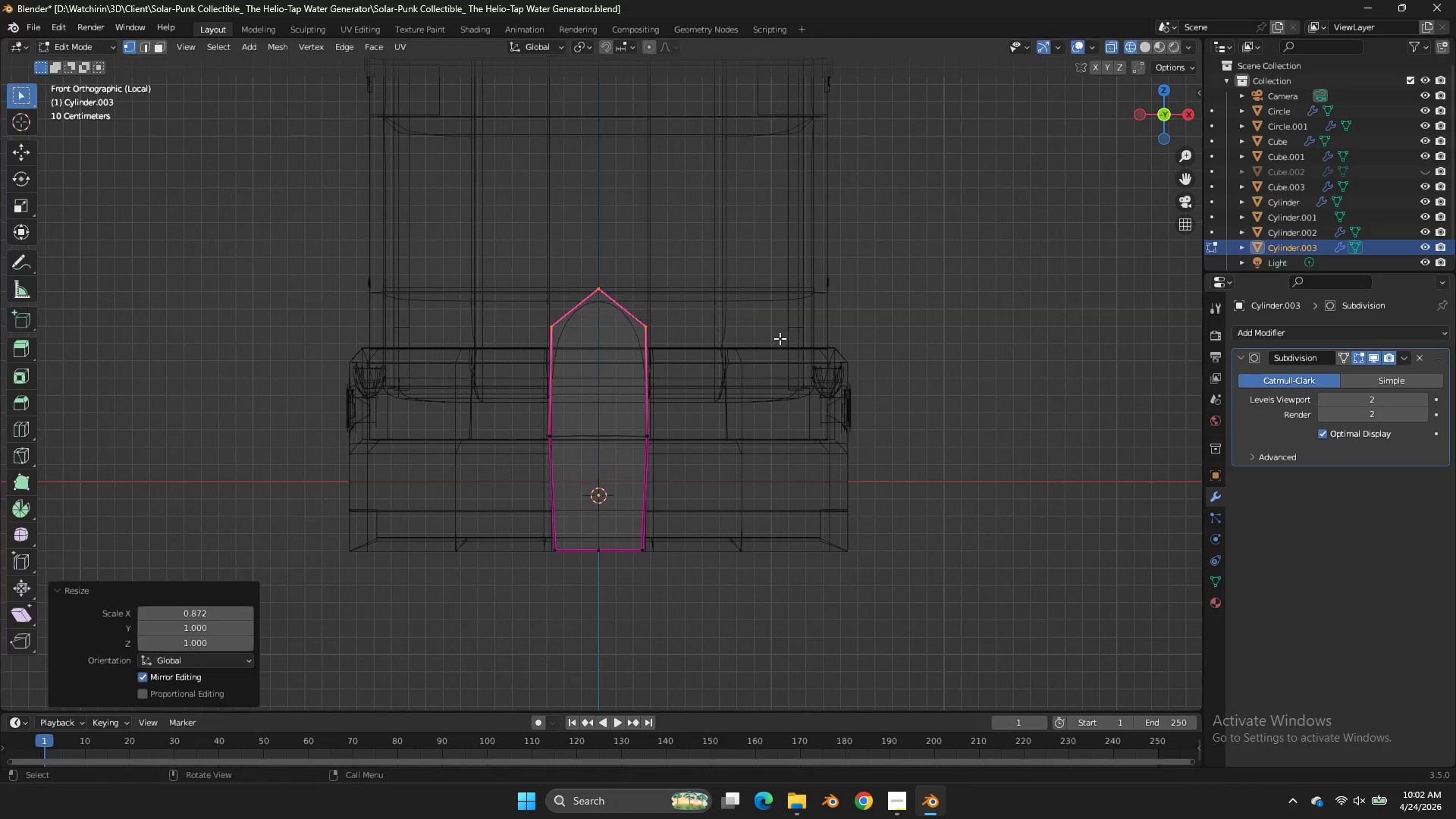 
left_click_drag(start_coordinate=[789, 287], to_coordinate=[425, 345])
 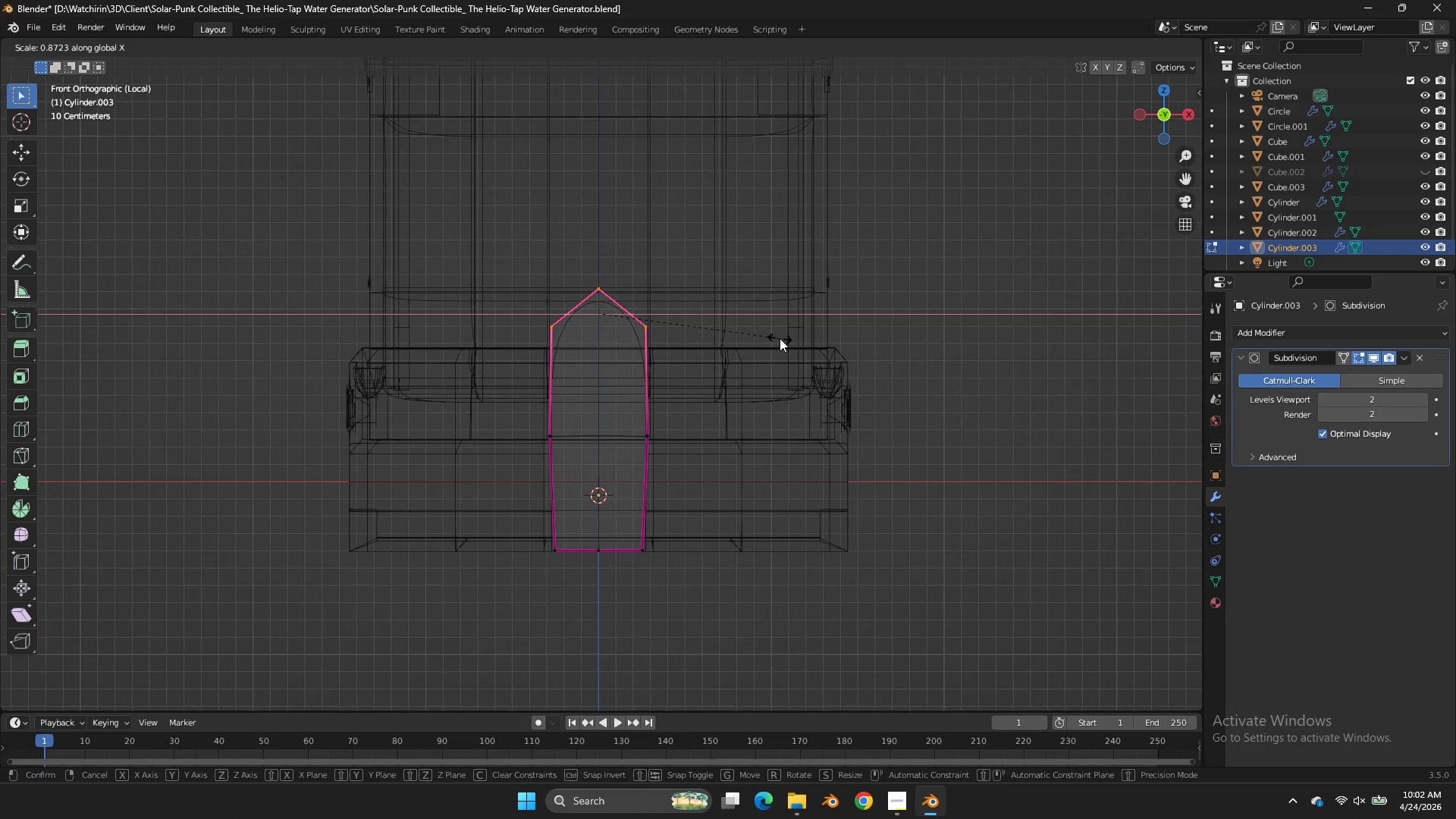 
left_click([780, 338])
 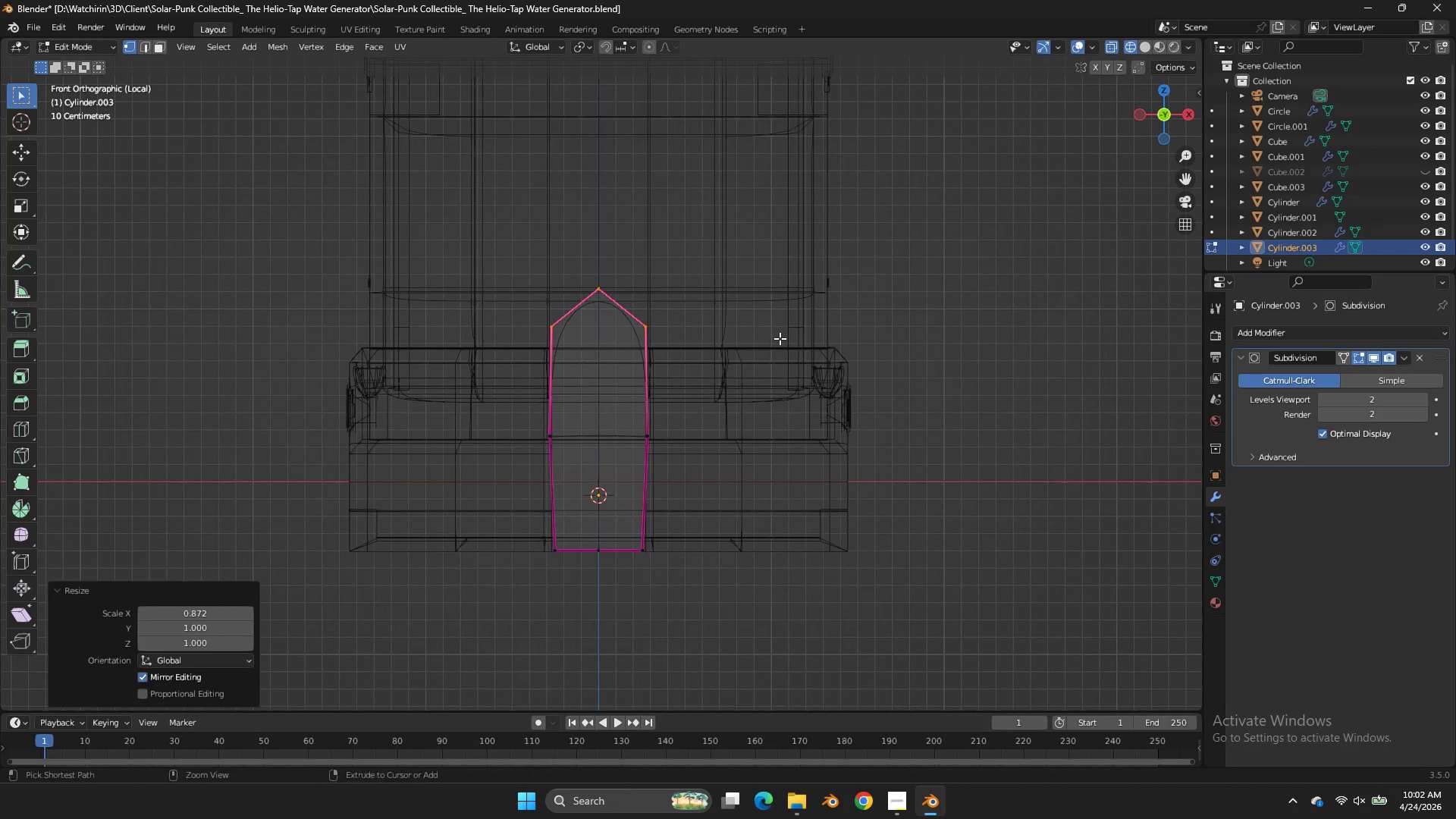 
key(Control+ControlLeft)
 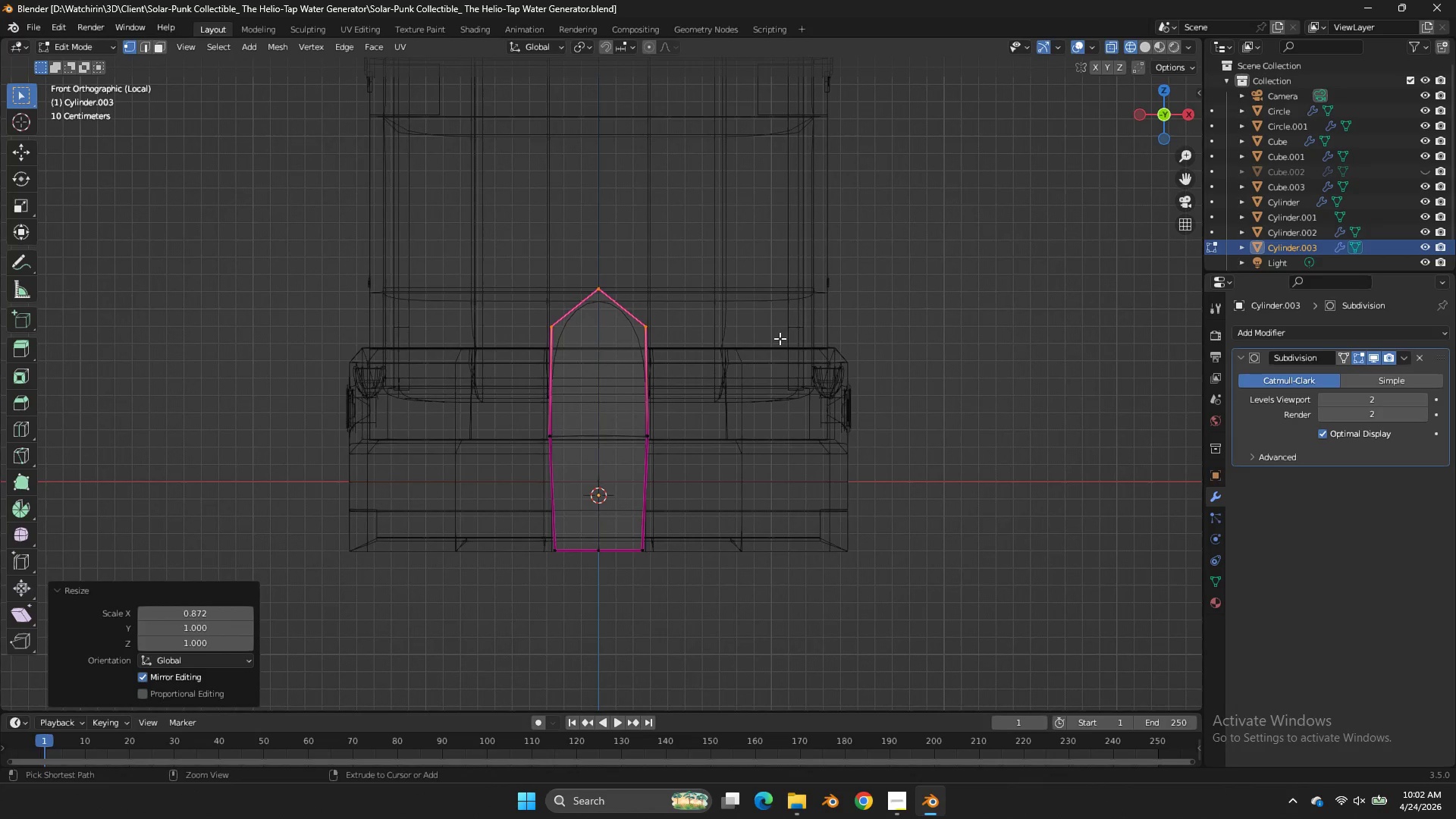 
key(Control+S)
 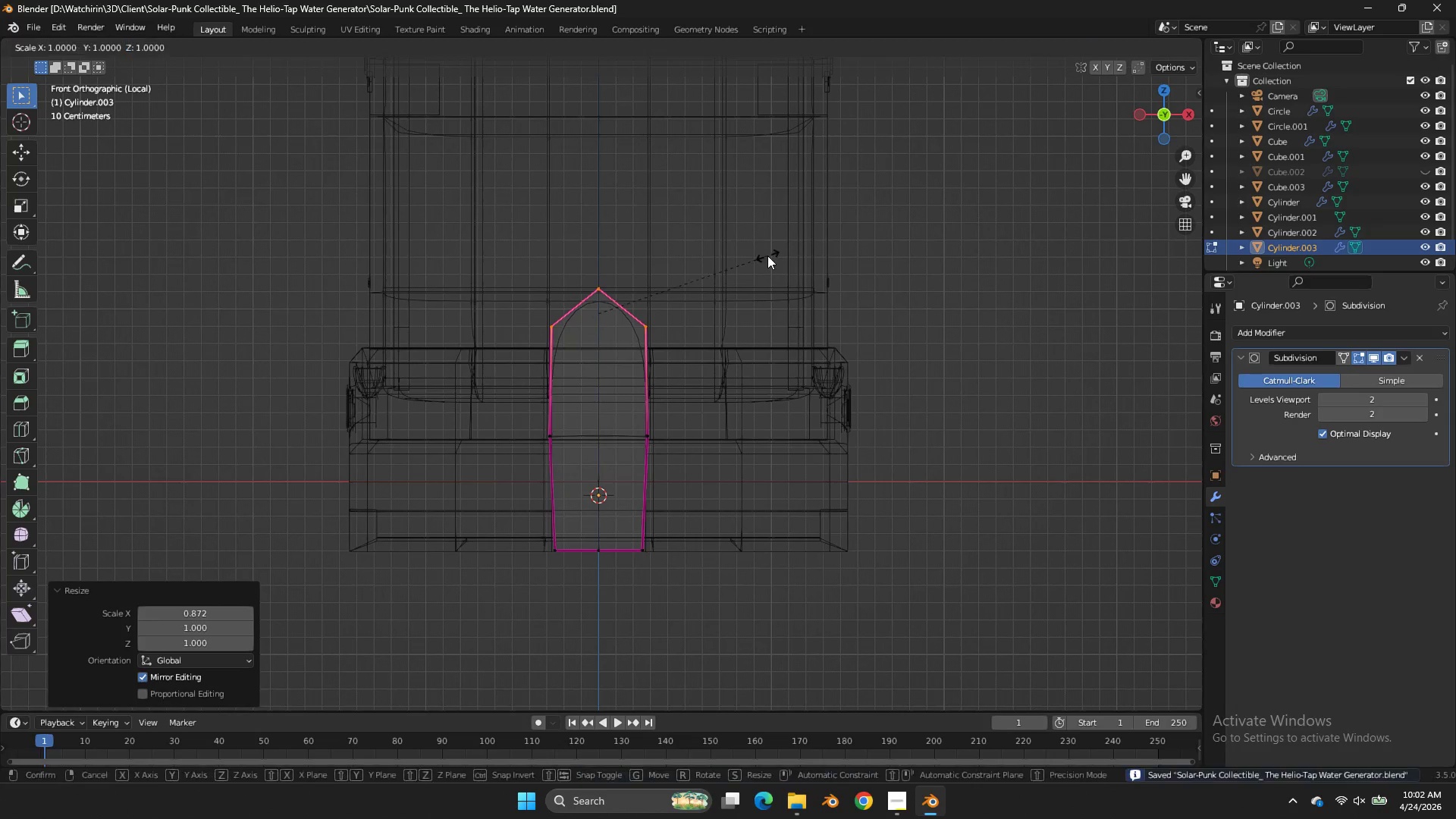 
type(sz)
 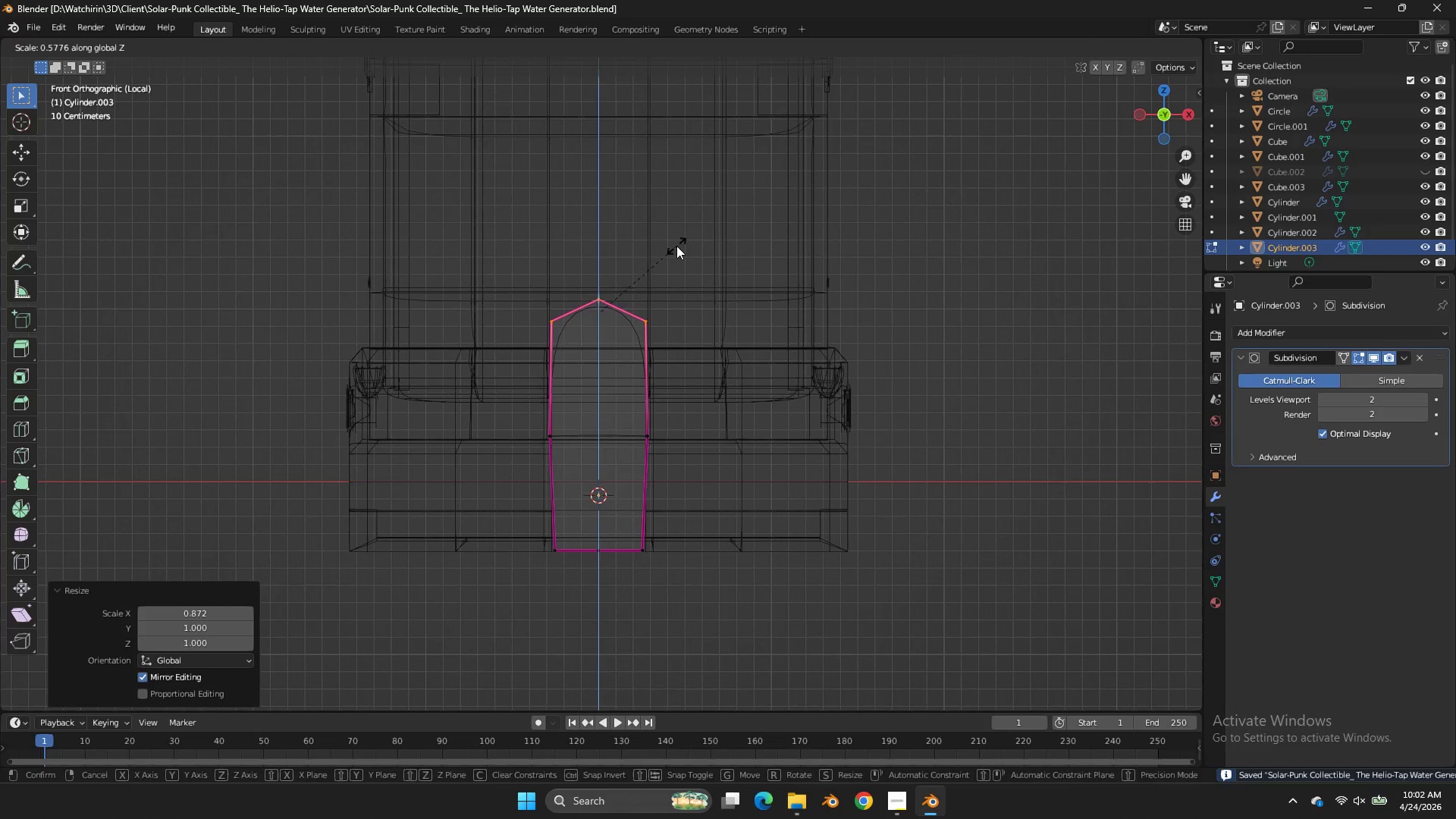 
left_click([676, 246])
 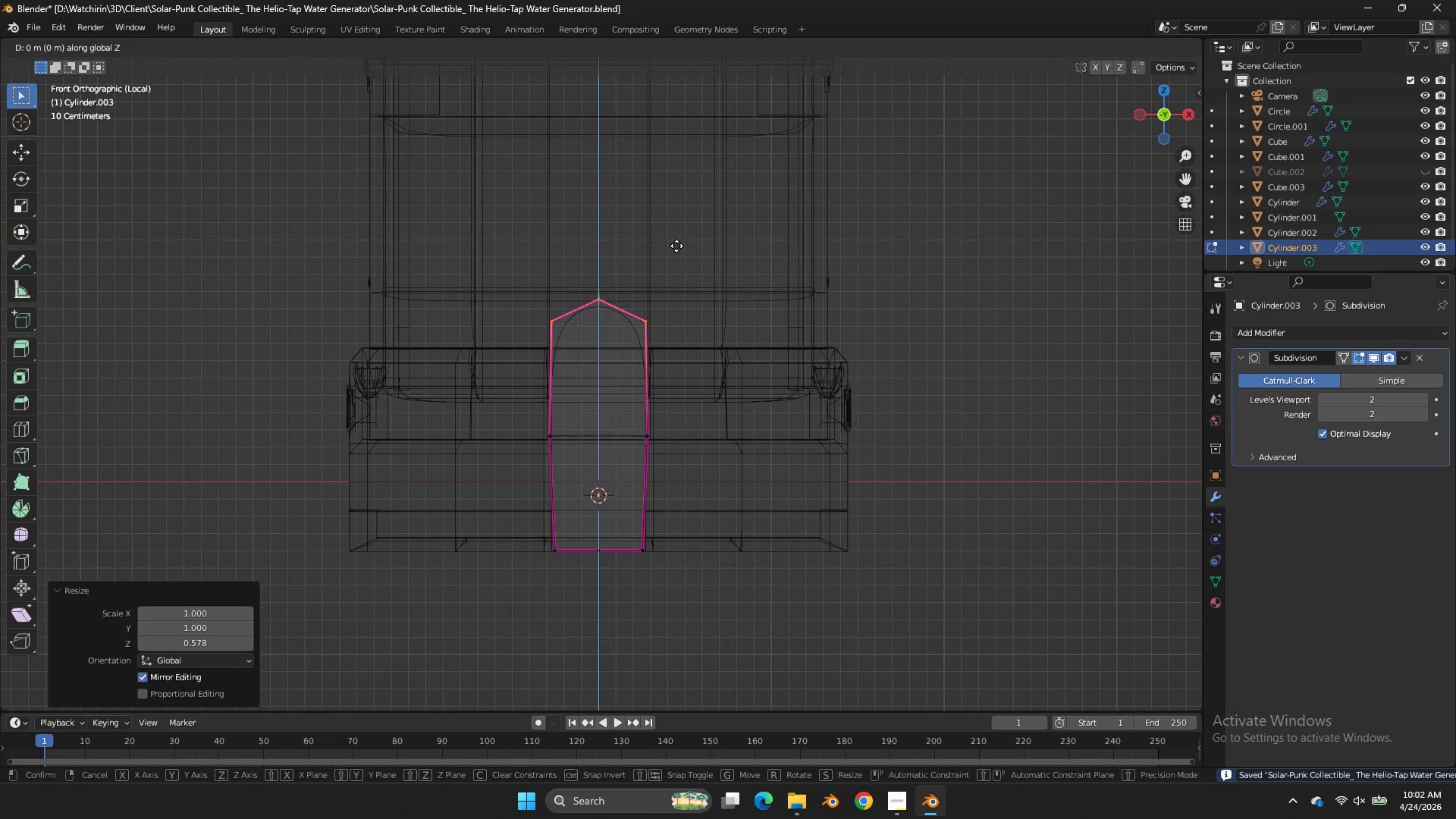 
type(gz)
 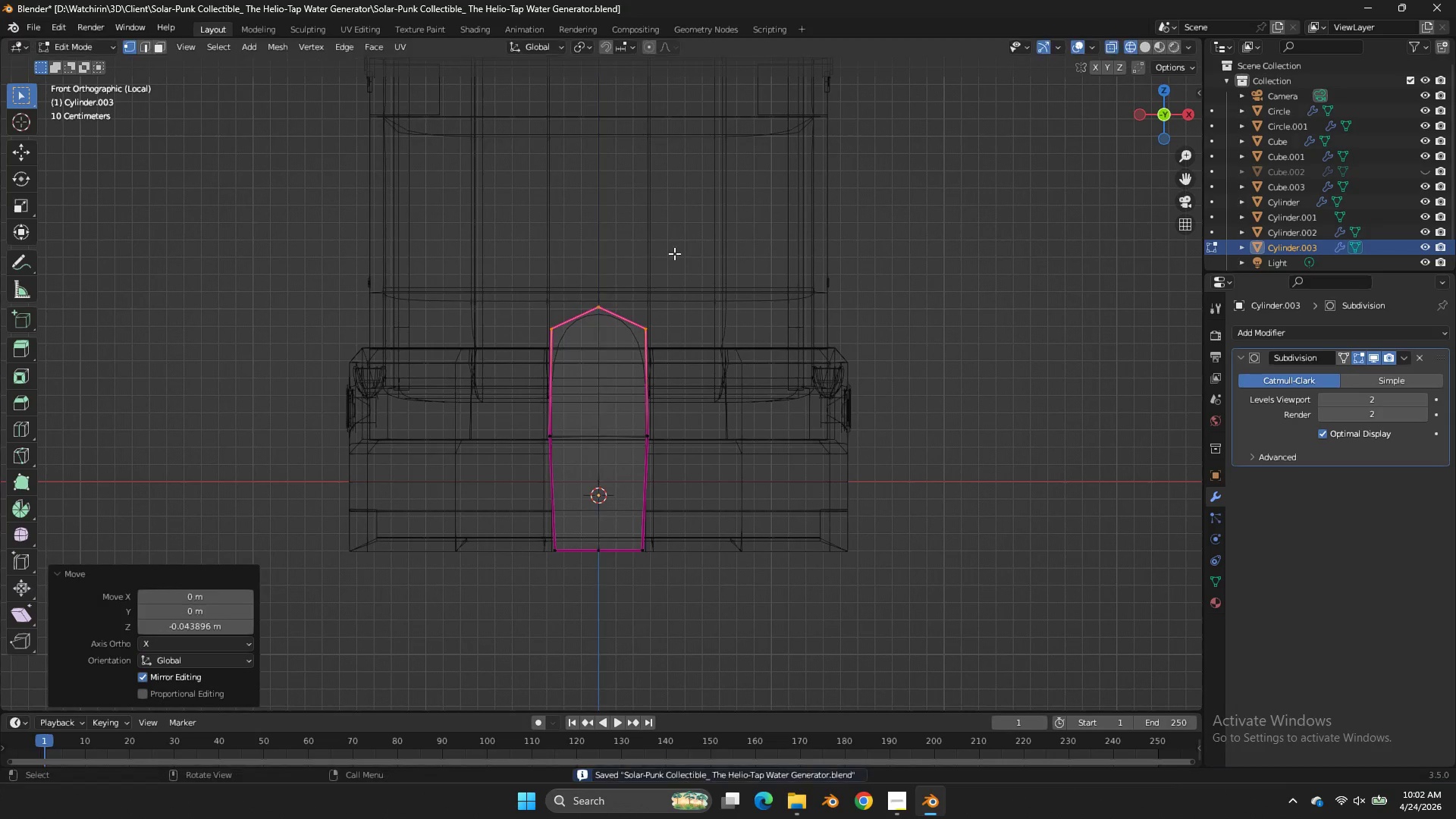 
left_click([674, 253])
 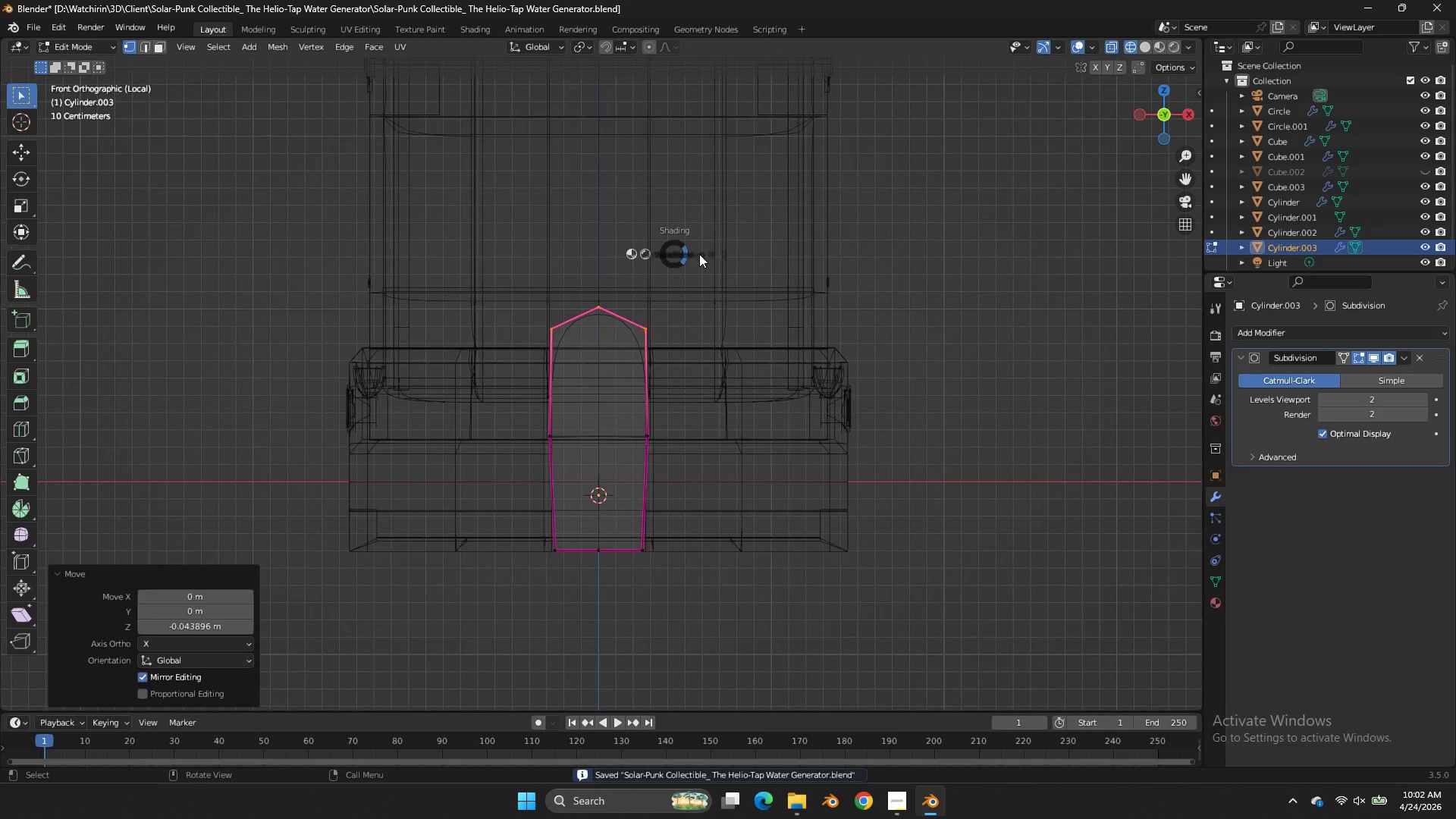 
key(Z)
 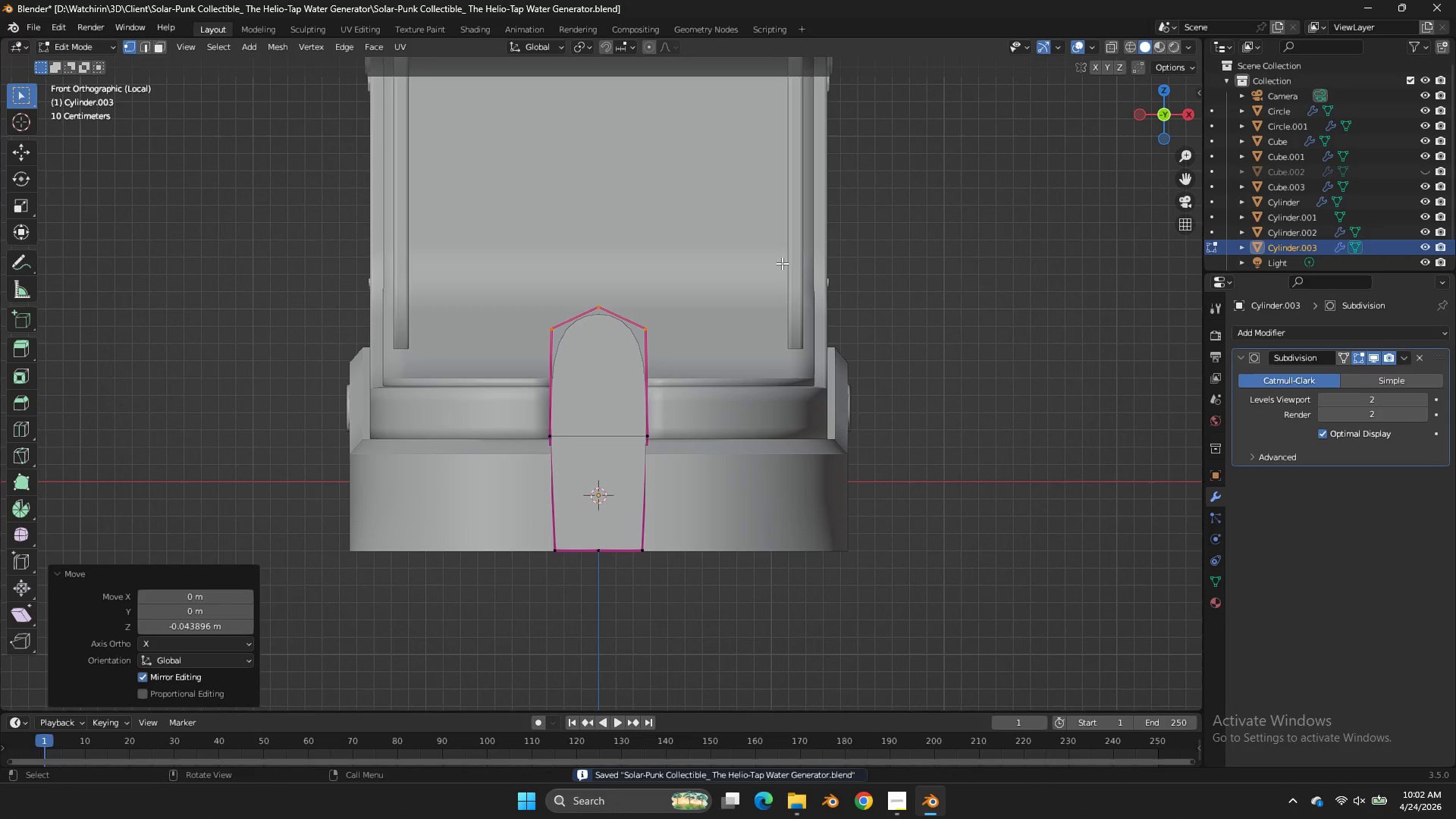 
type(as)
 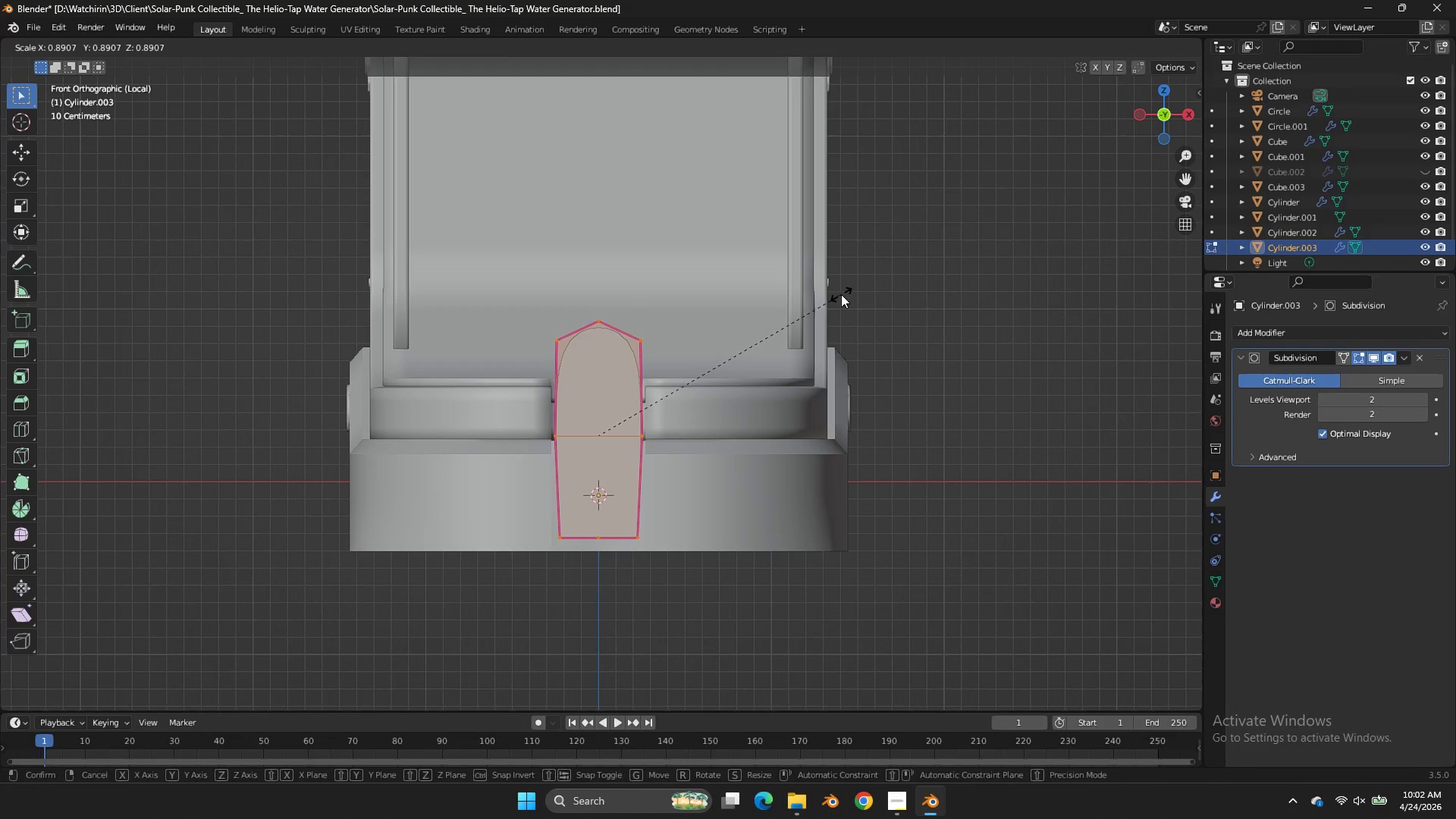 
left_click([841, 294])
 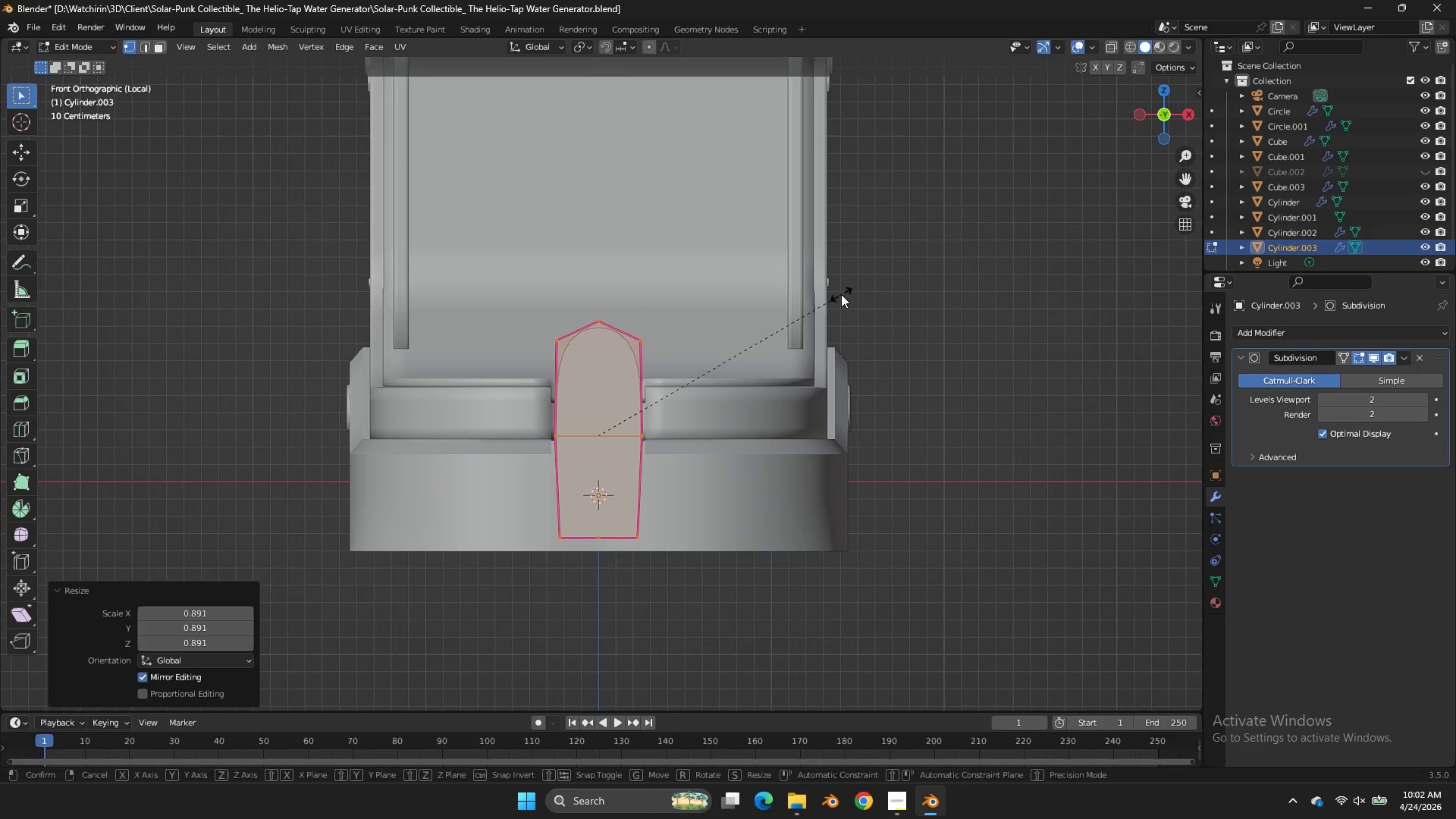 
type(sz)
 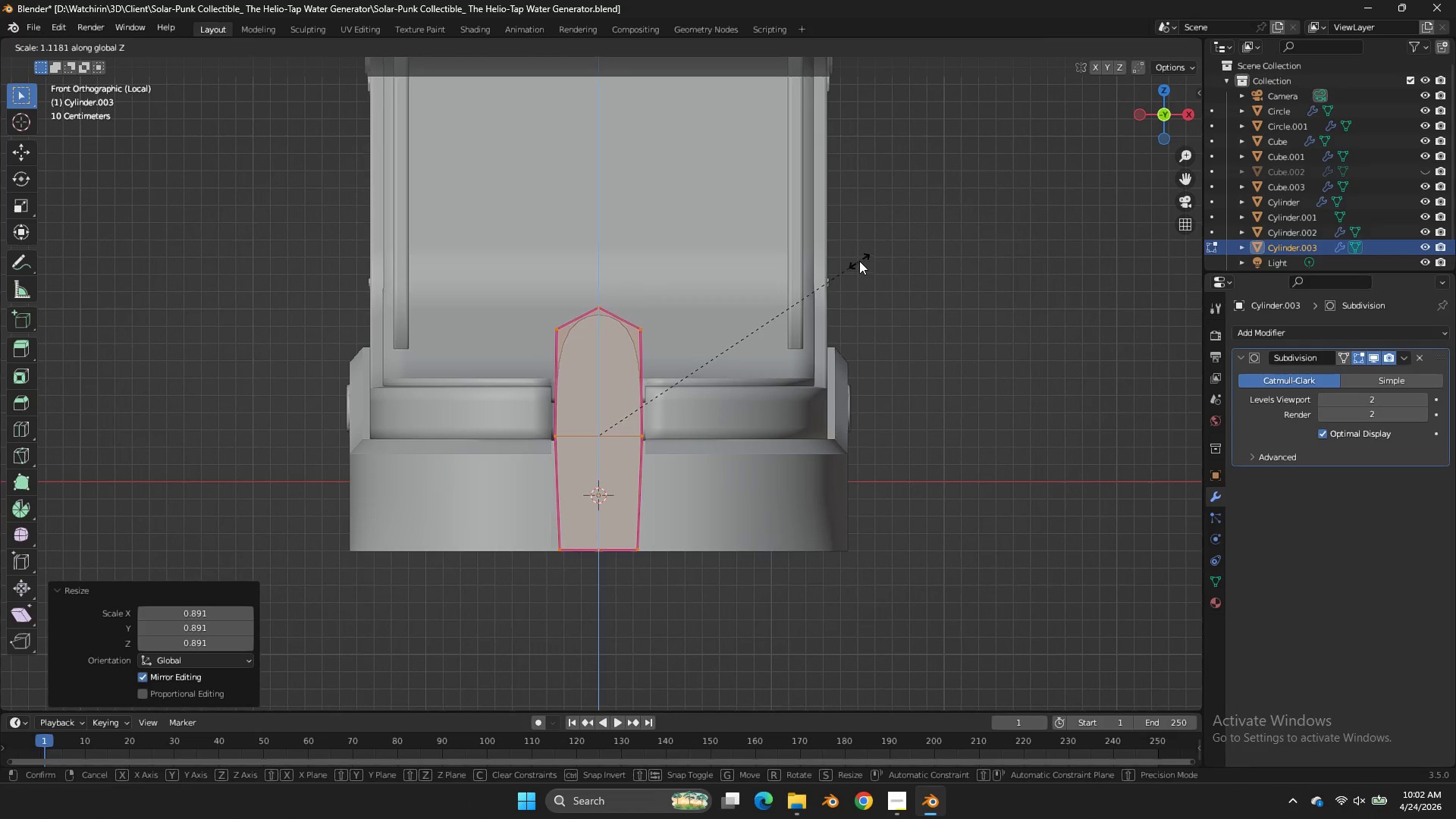 
left_click([859, 261])
 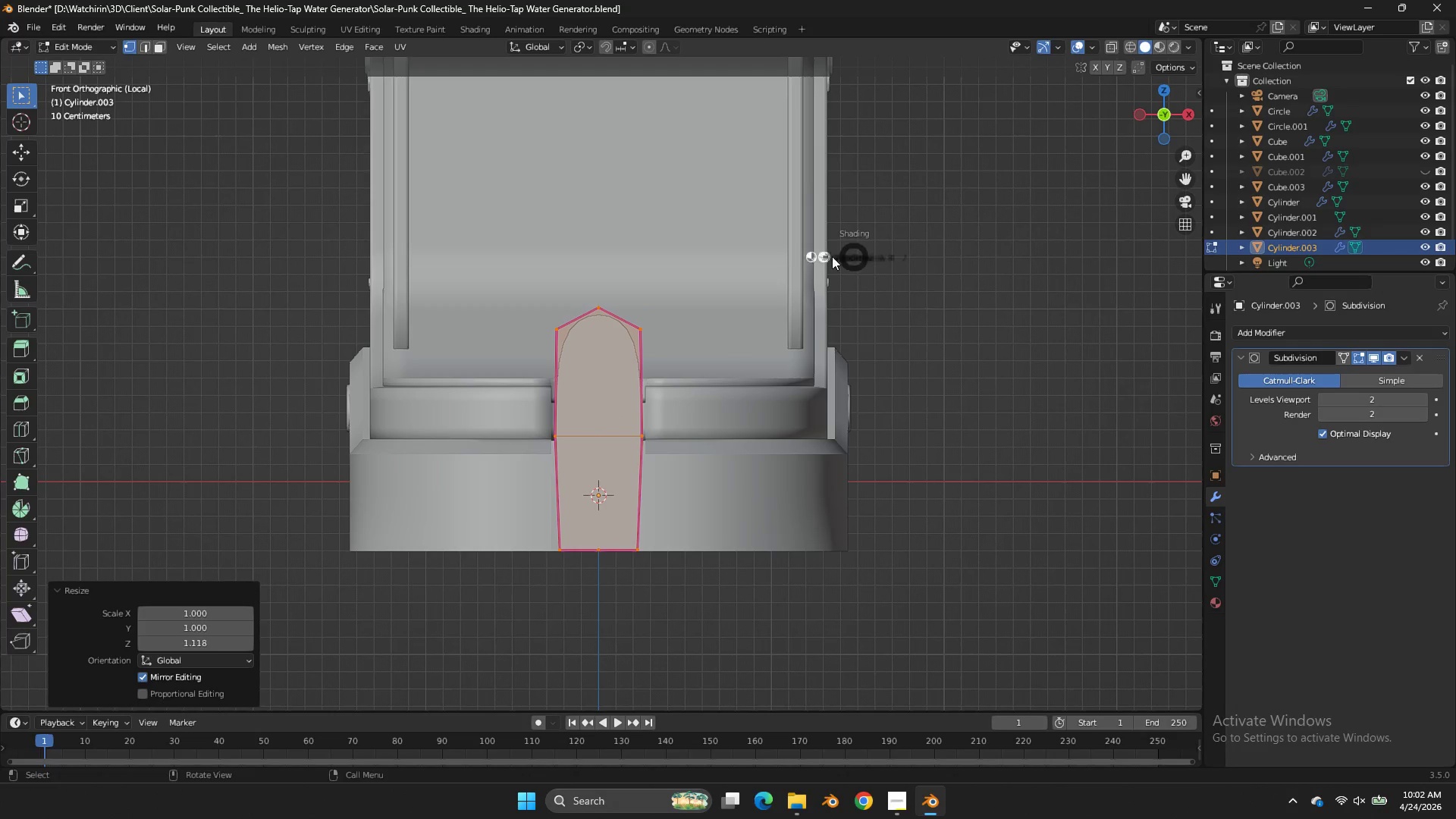 
type(zgz)
 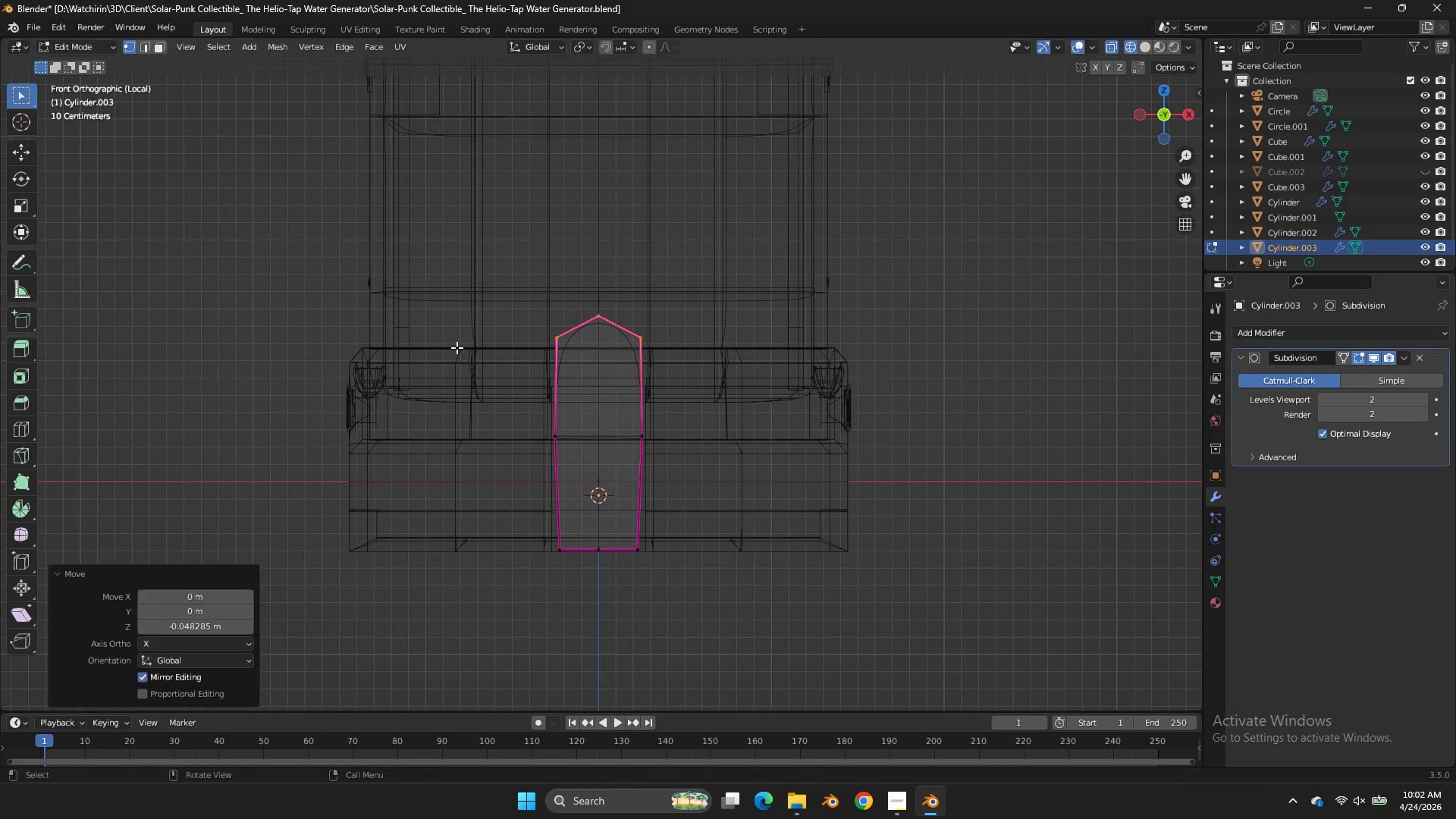 
left_click_drag(start_coordinate=[767, 254], to_coordinate=[458, 339])
 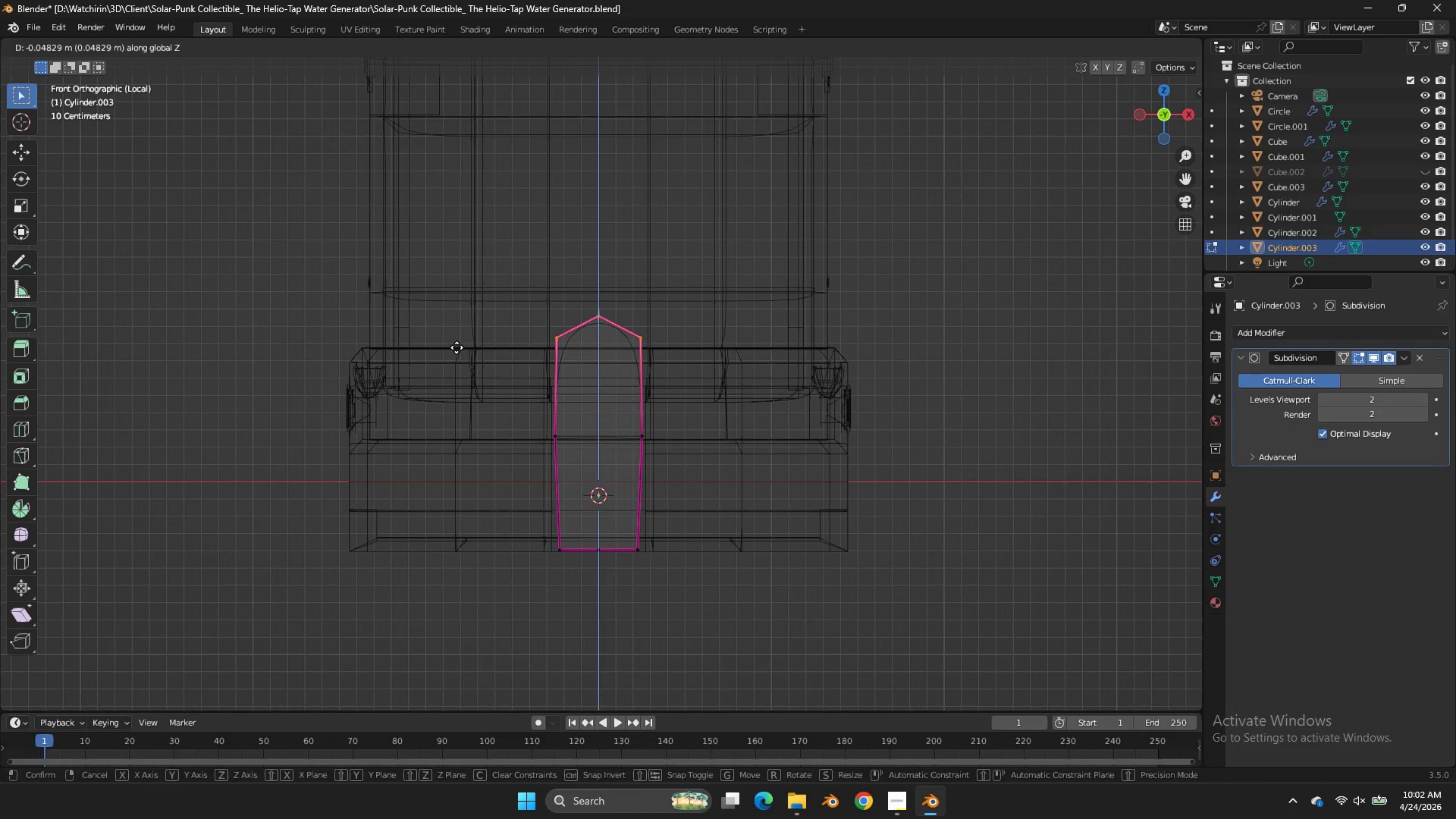 
left_click([457, 347])
 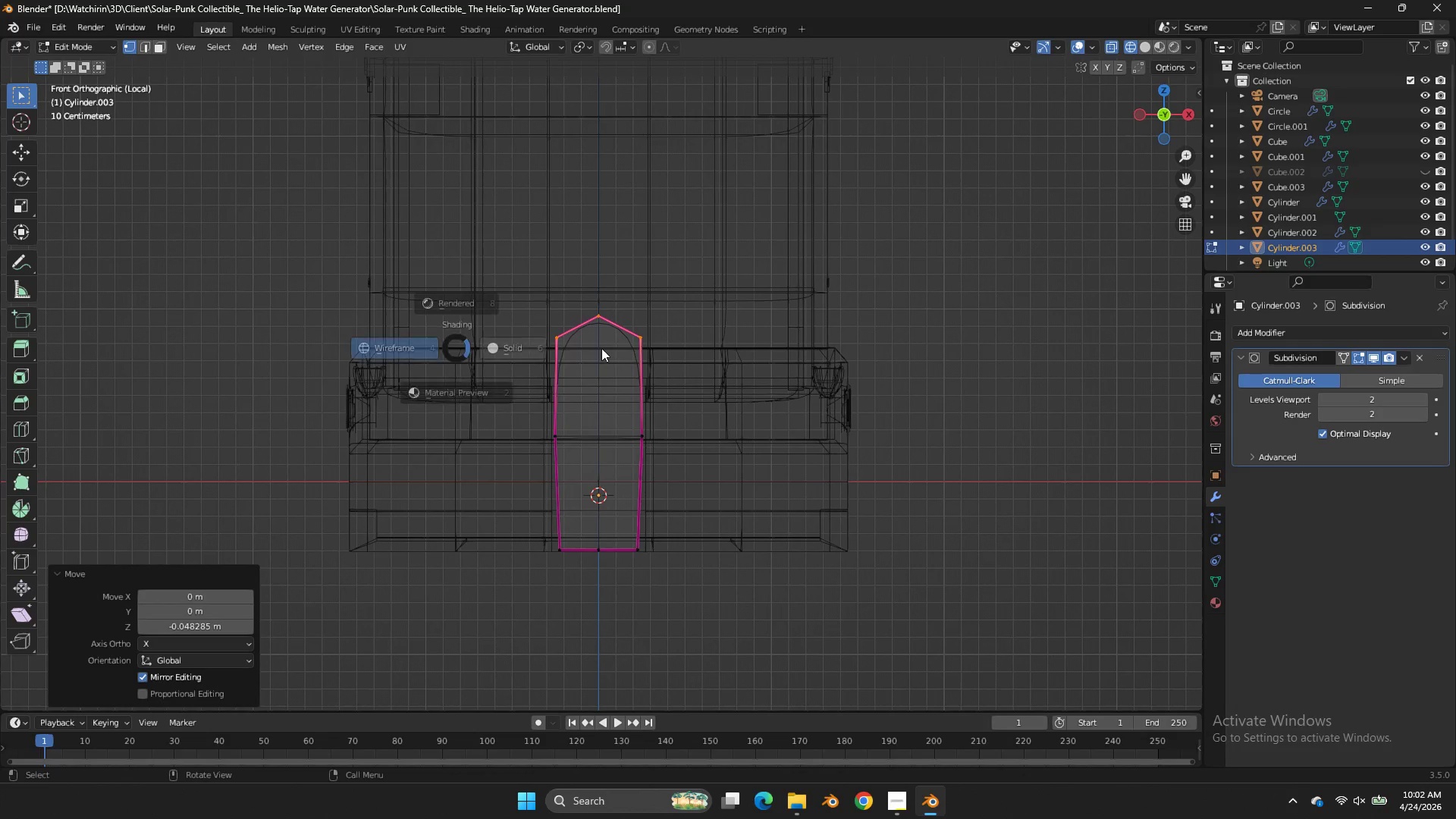 
key(Z)
 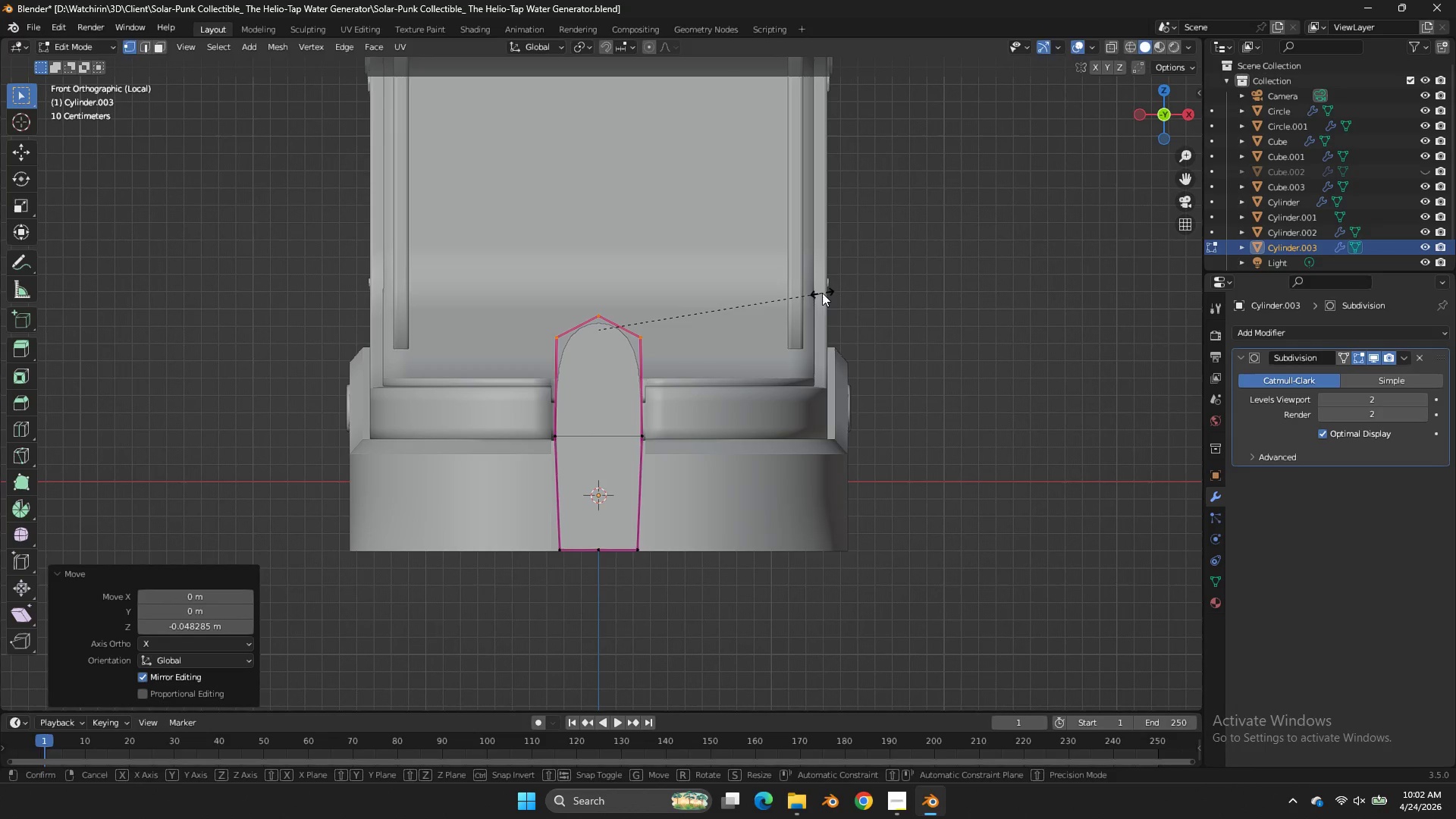 
type(sz)
 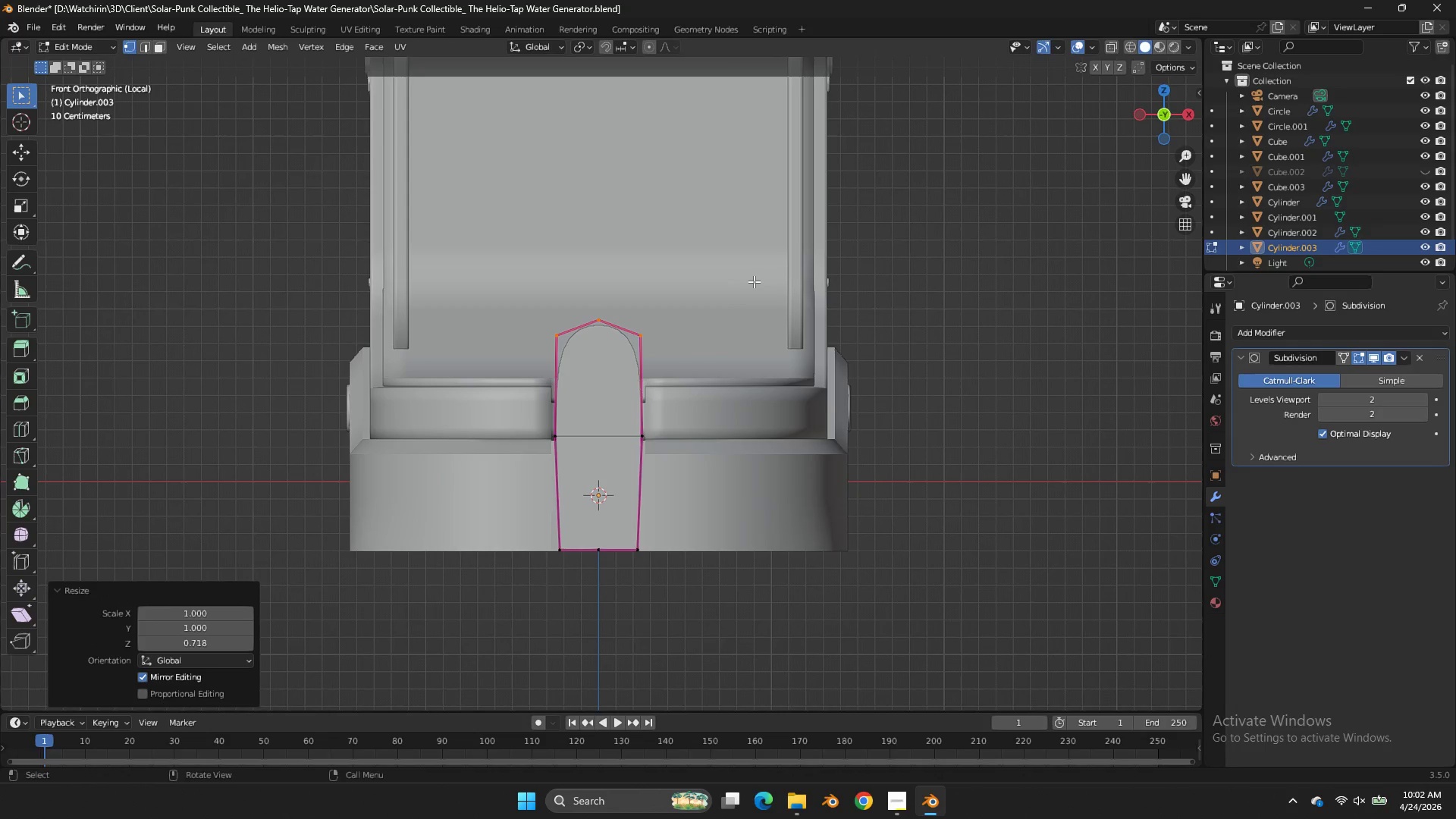 
left_click([754, 281])
 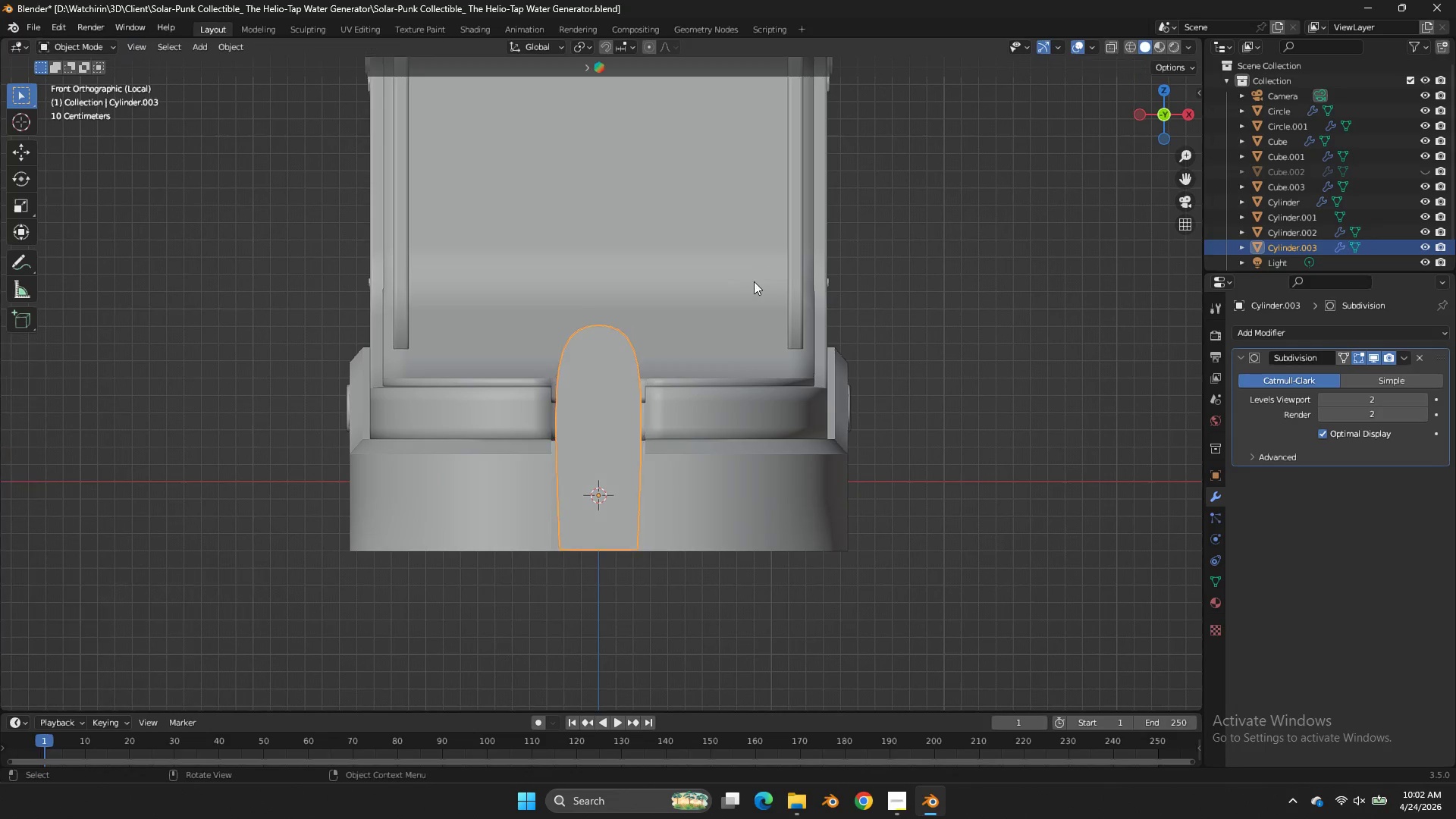 
key(Tab)
 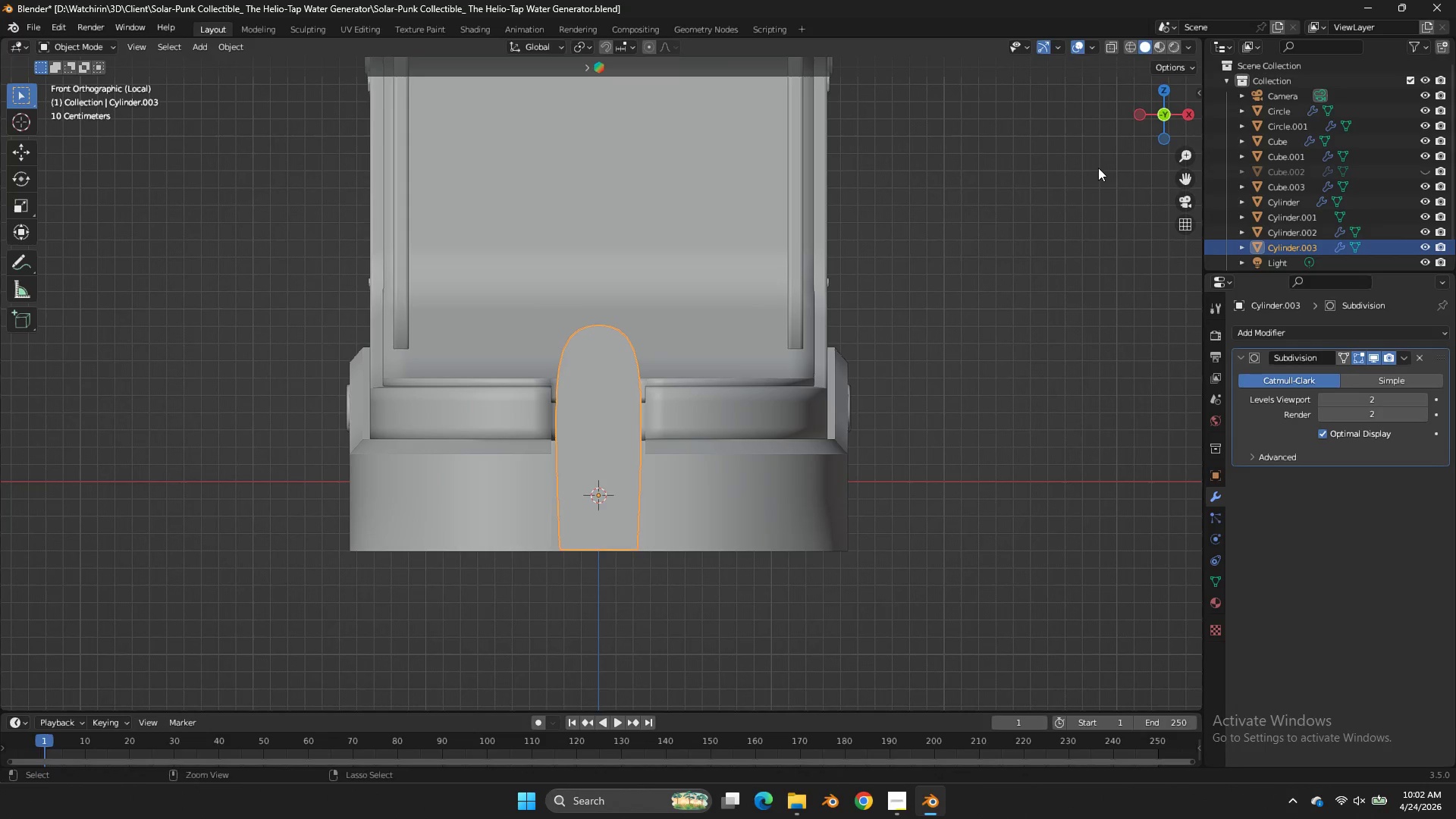 
key(Control+ControlLeft)
 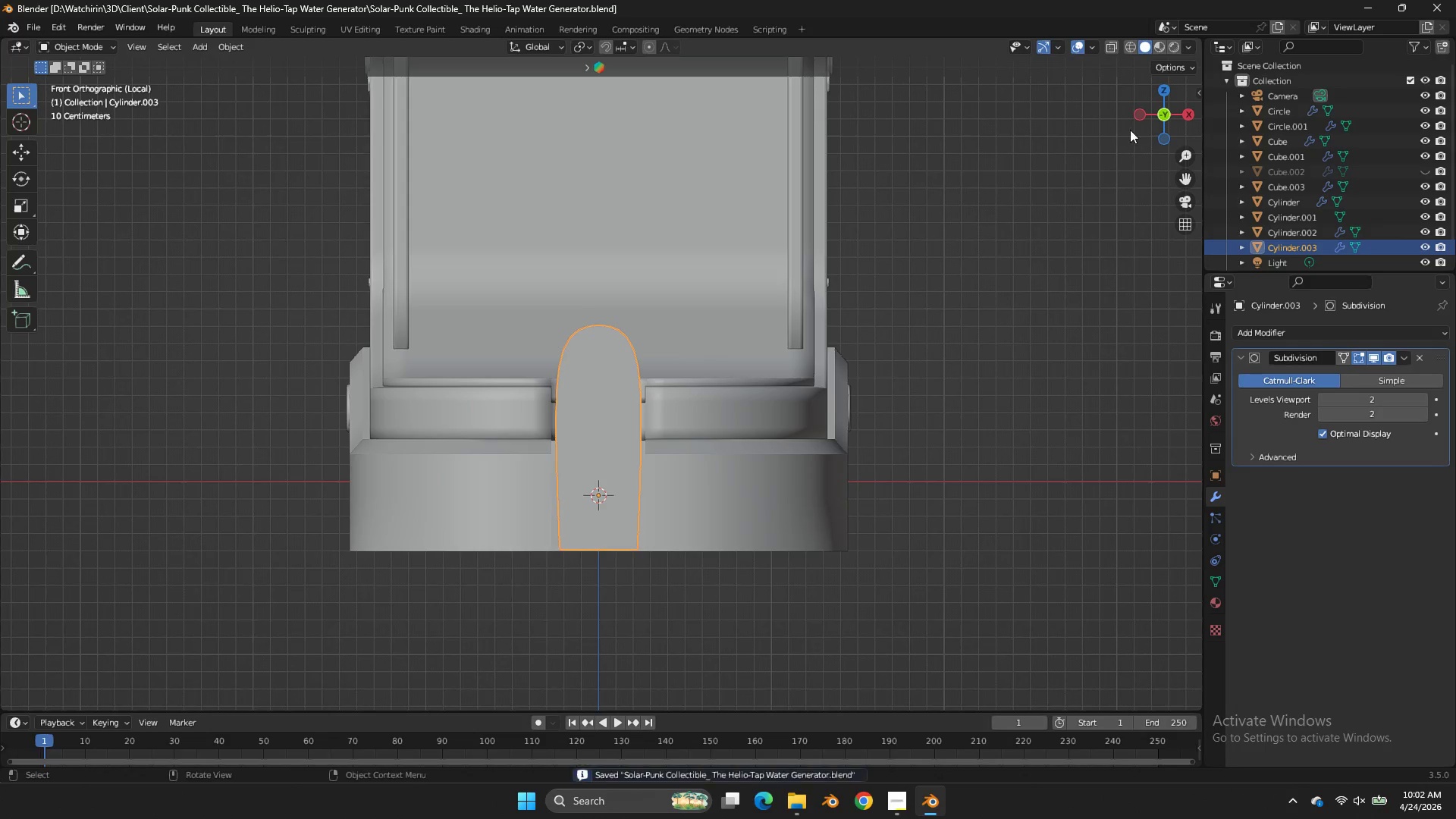 
key(Control+S)
 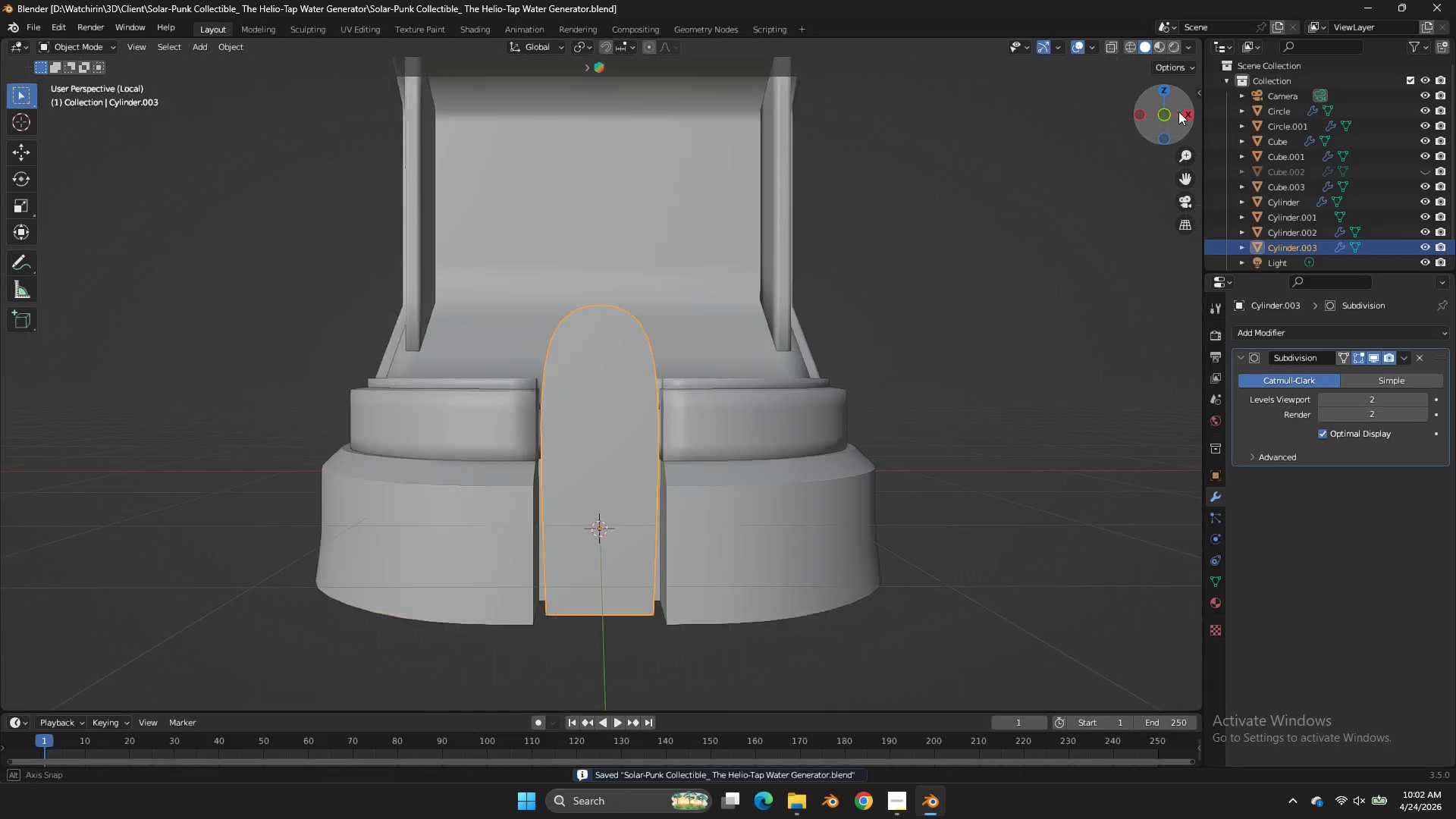 
left_click_drag(start_coordinate=[1169, 107], to_coordinate=[11, 157])
 